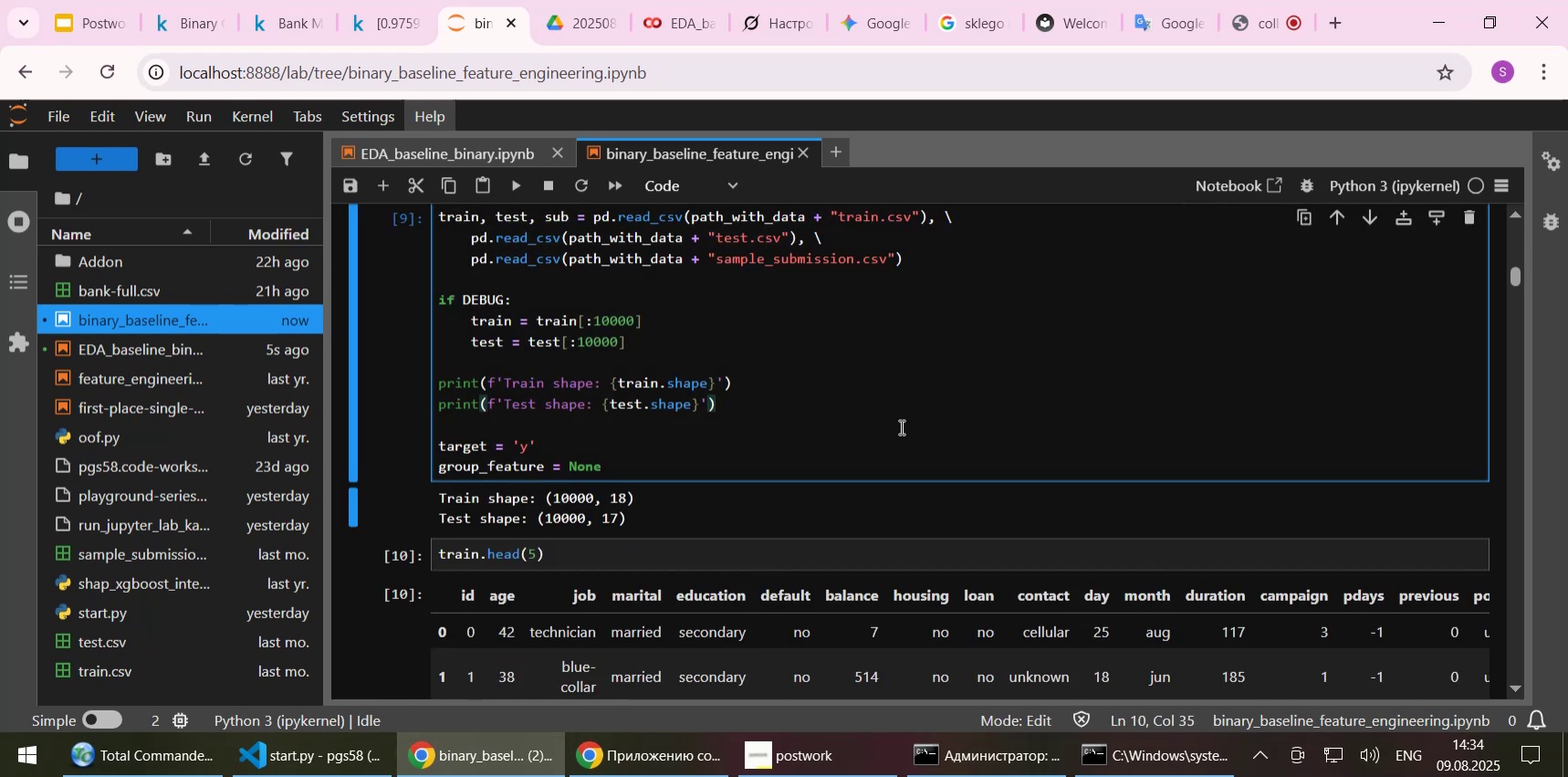 
left_click([895, 430])
 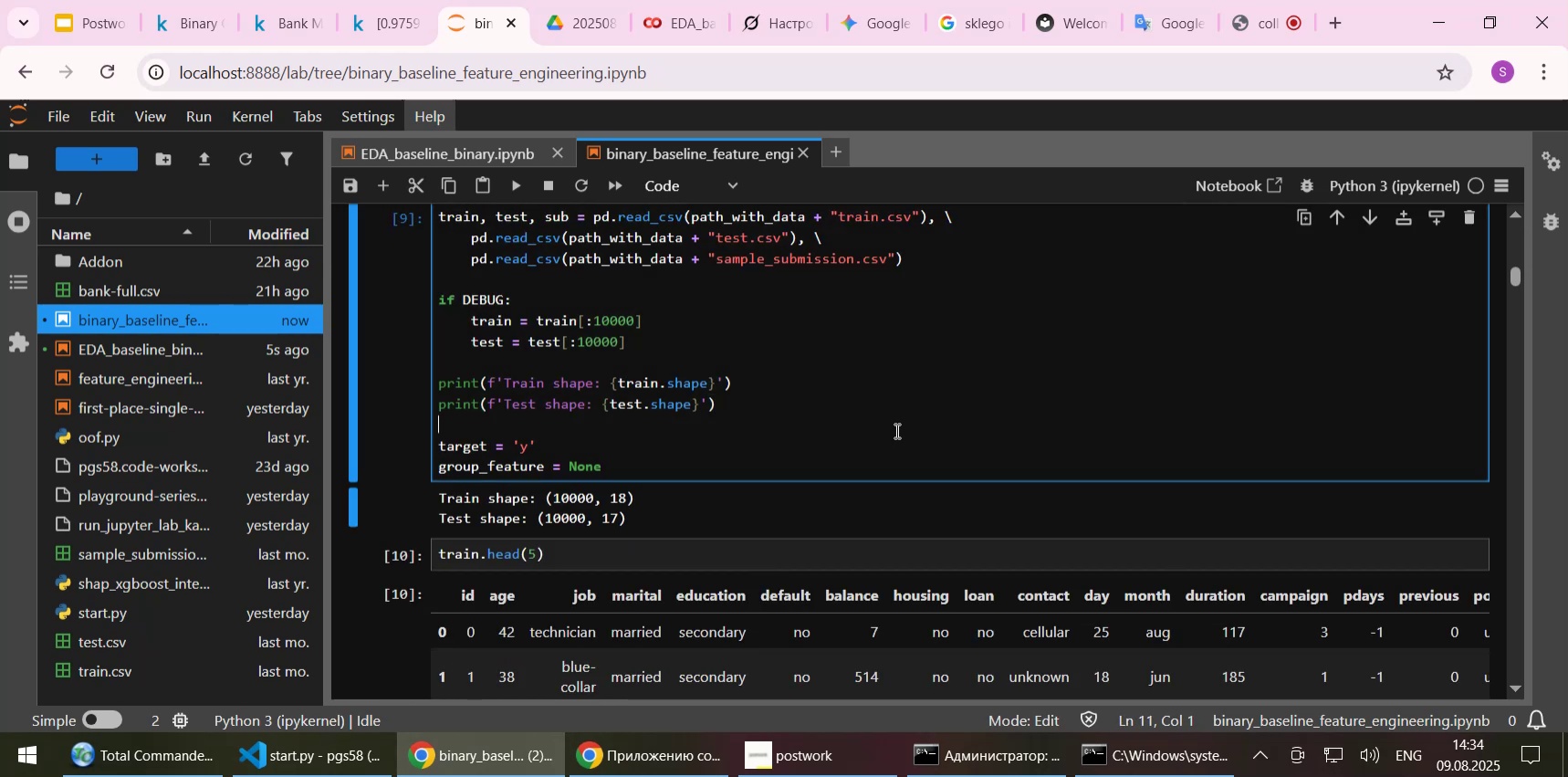 
scroll: coordinate [895, 430], scroll_direction: up, amount: 1.0
 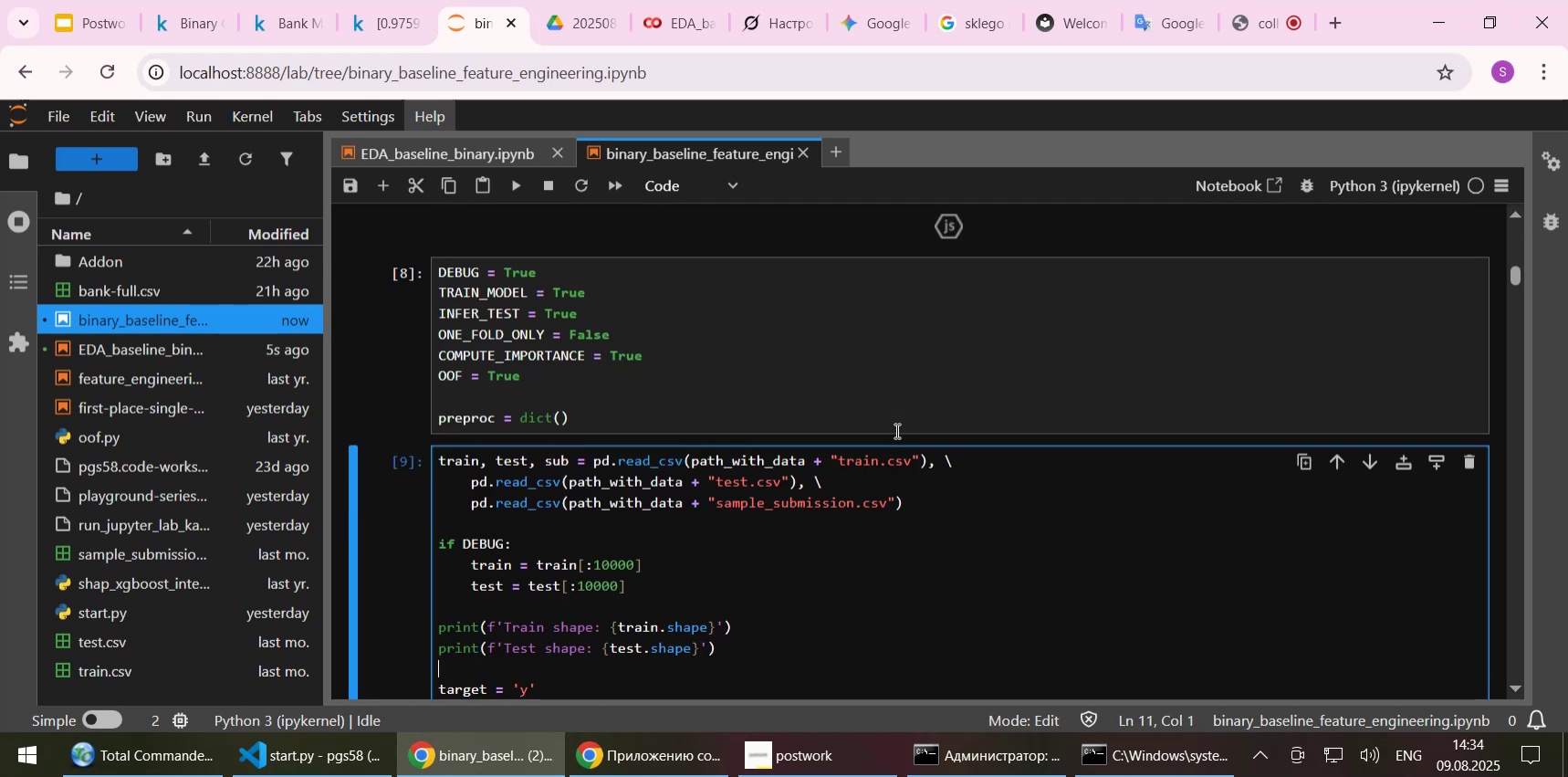 
scroll: coordinate [895, 430], scroll_direction: down, amount: 7.0
 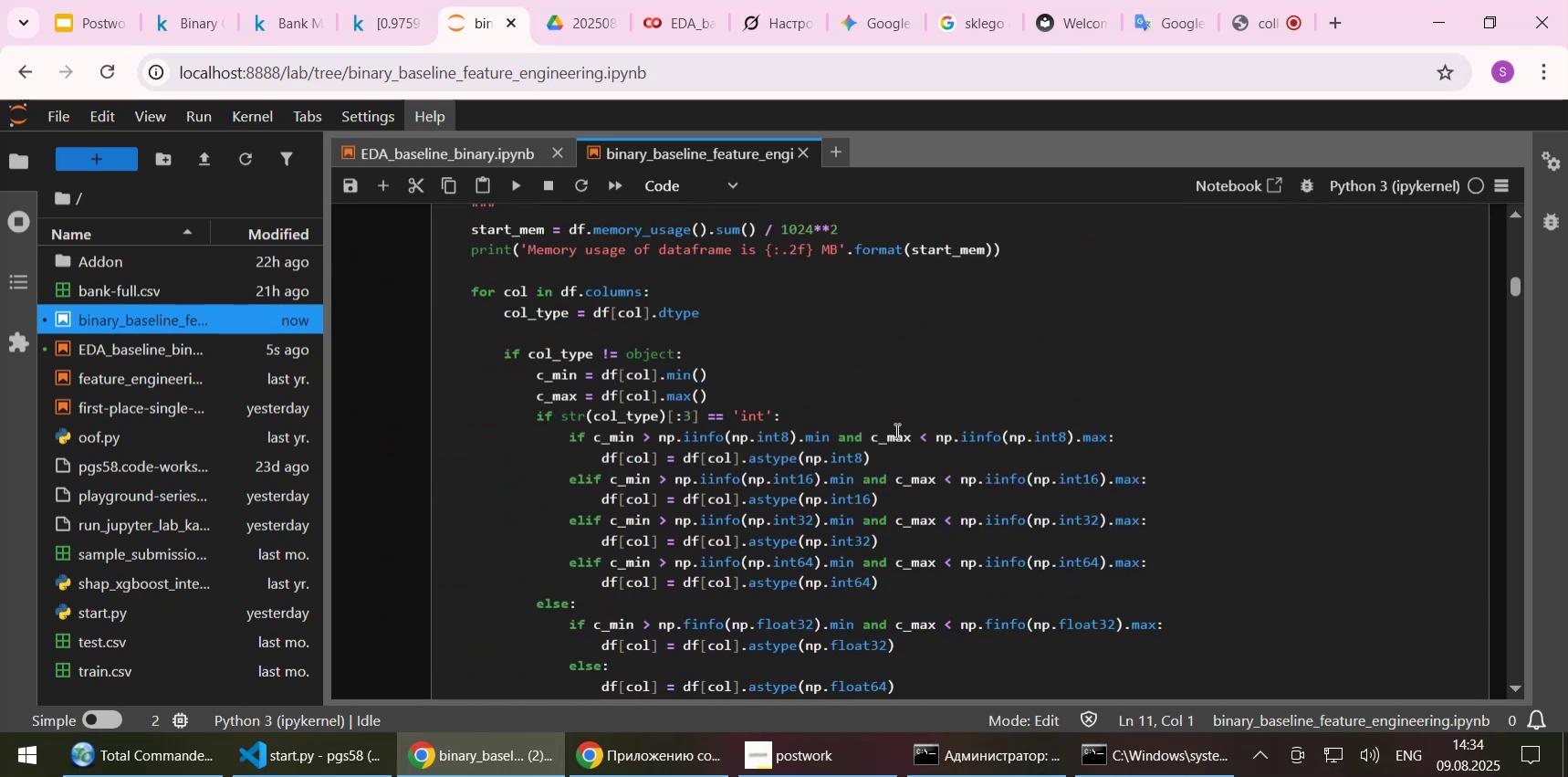 
scroll: coordinate [895, 430], scroll_direction: up, amount: 1.0
 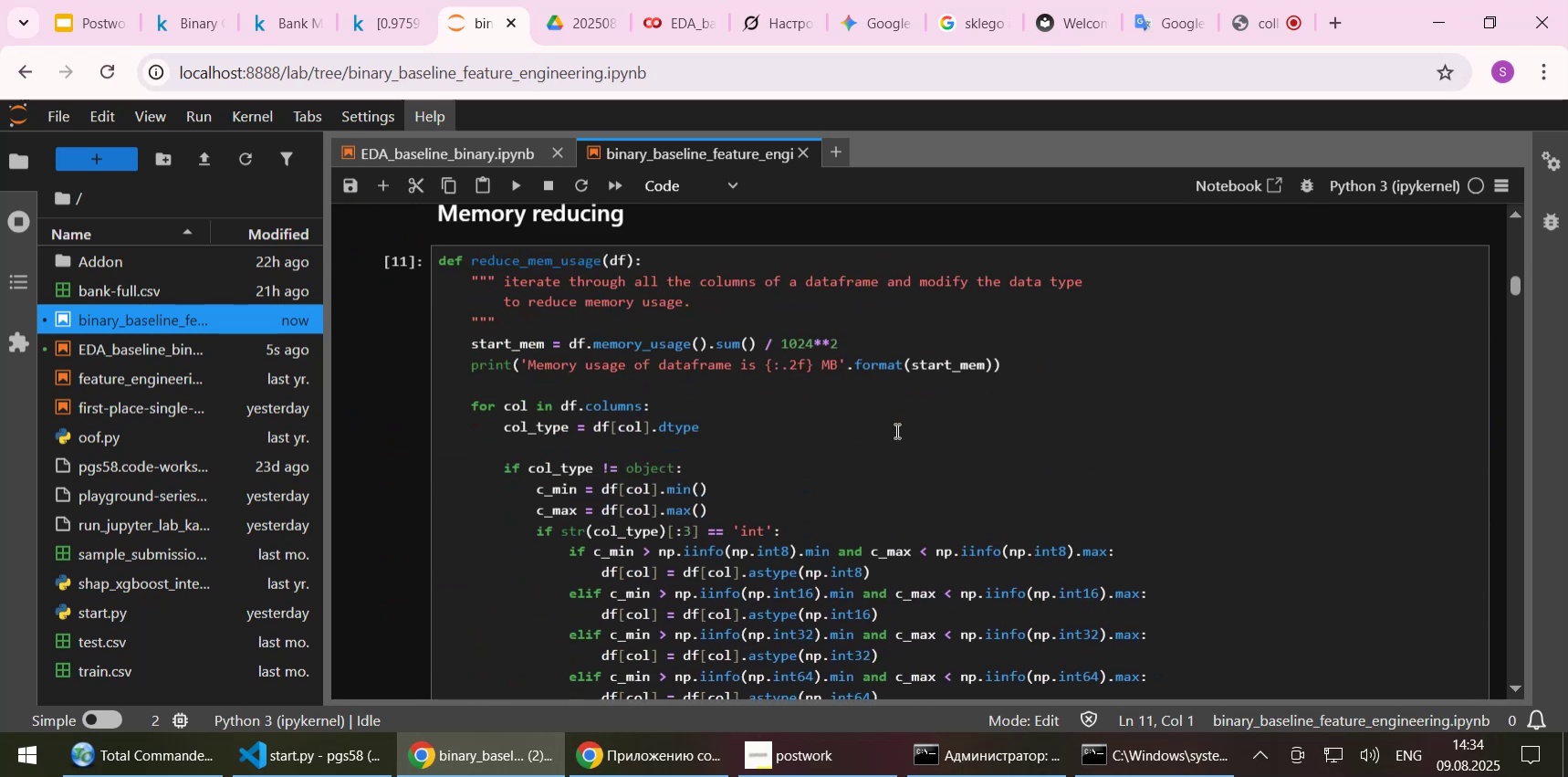 
scroll: coordinate [895, 430], scroll_direction: down, amount: 4.0
 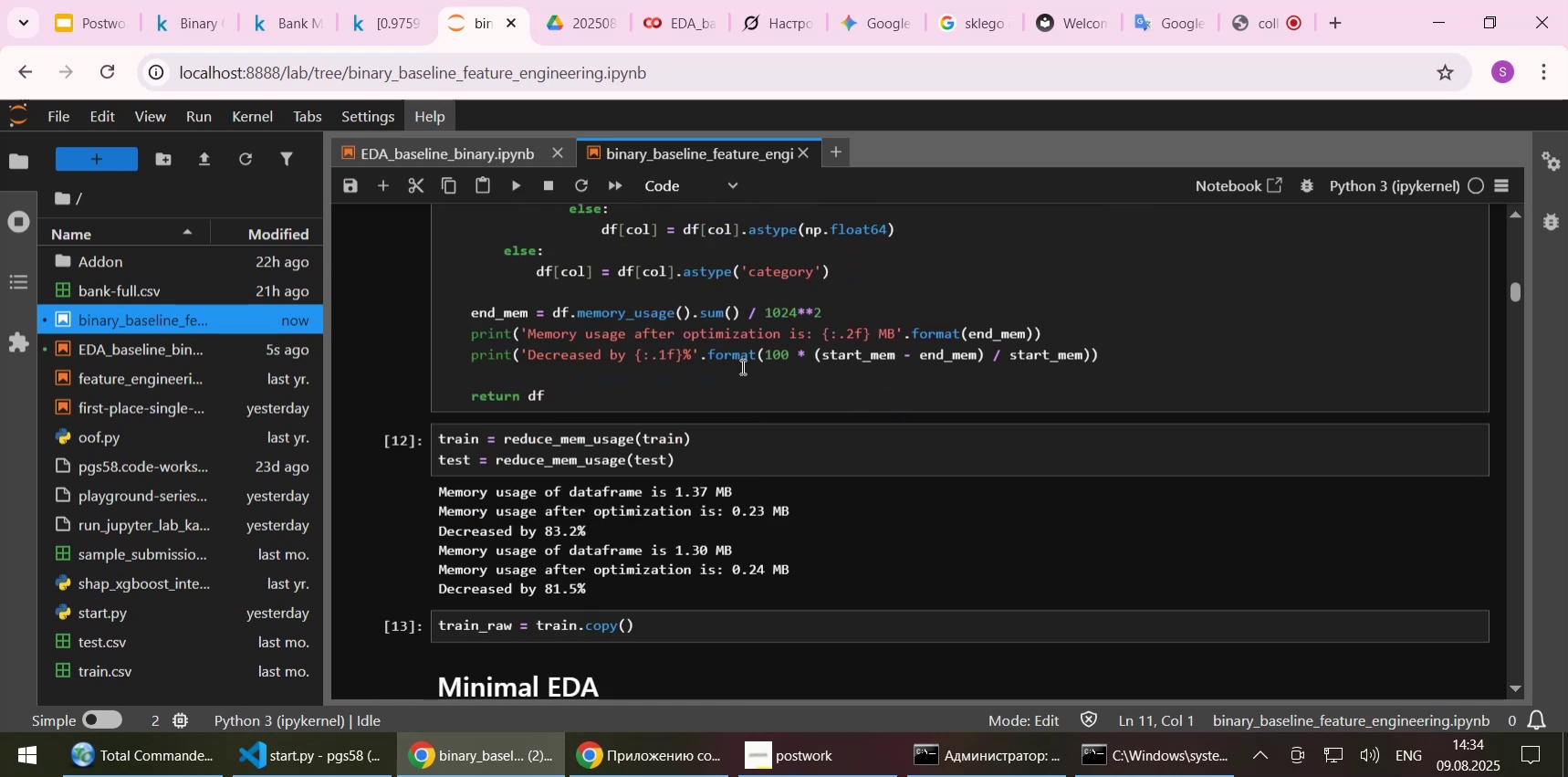 
left_click([734, 364])
 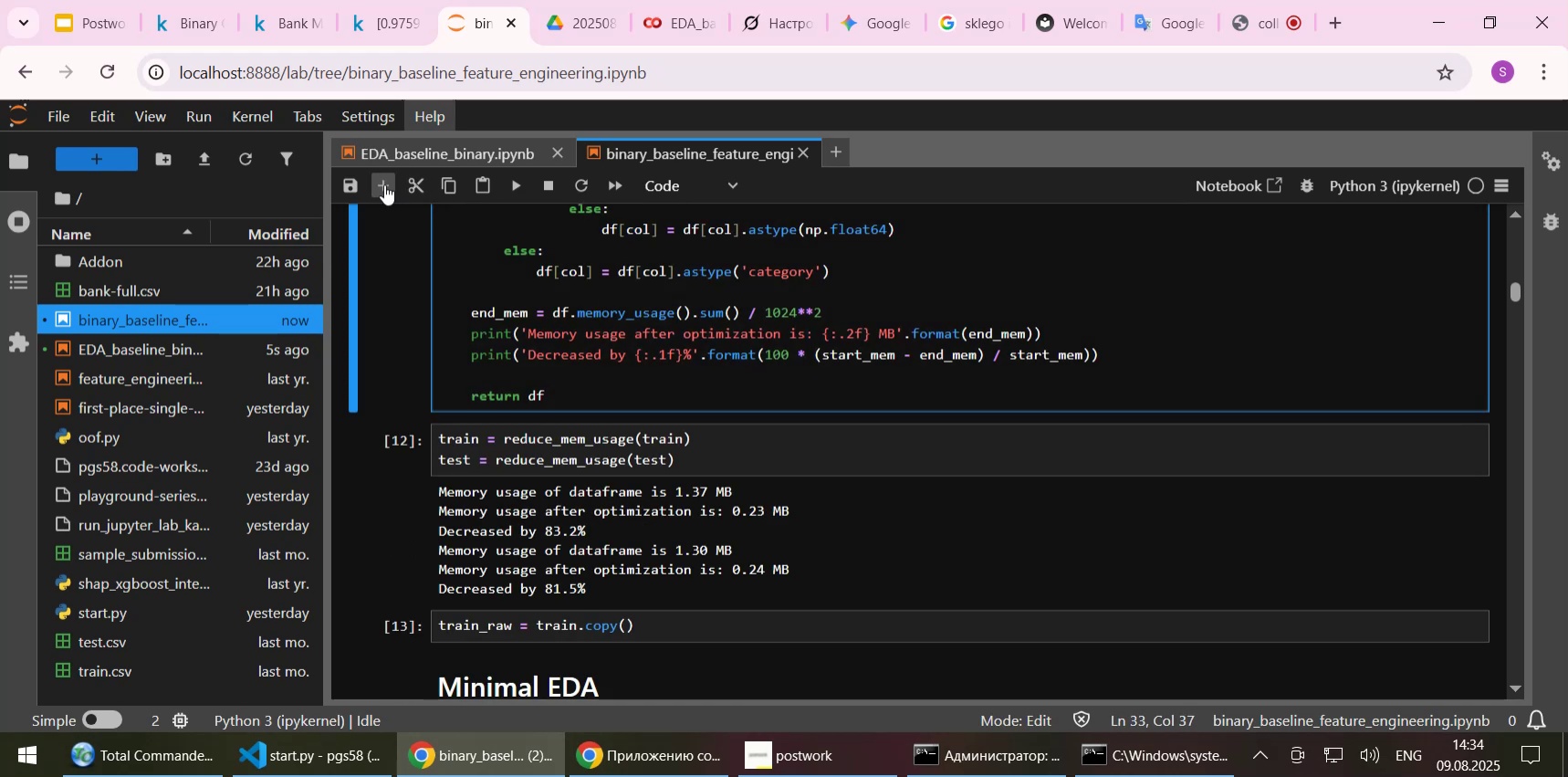 
left_click([384, 184])
 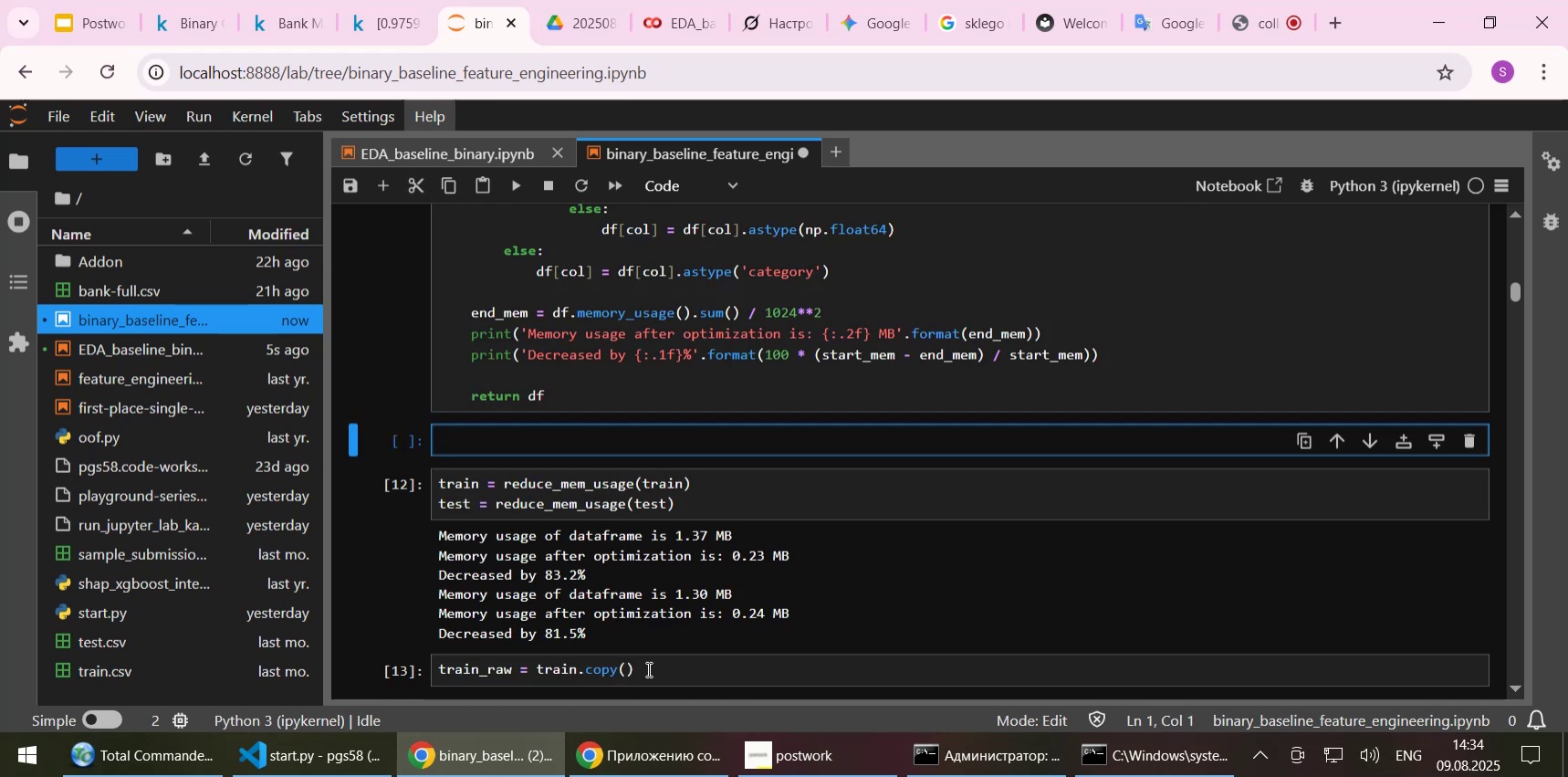 
left_click_drag(start_coordinate=[648, 669], to_coordinate=[448, 650])
 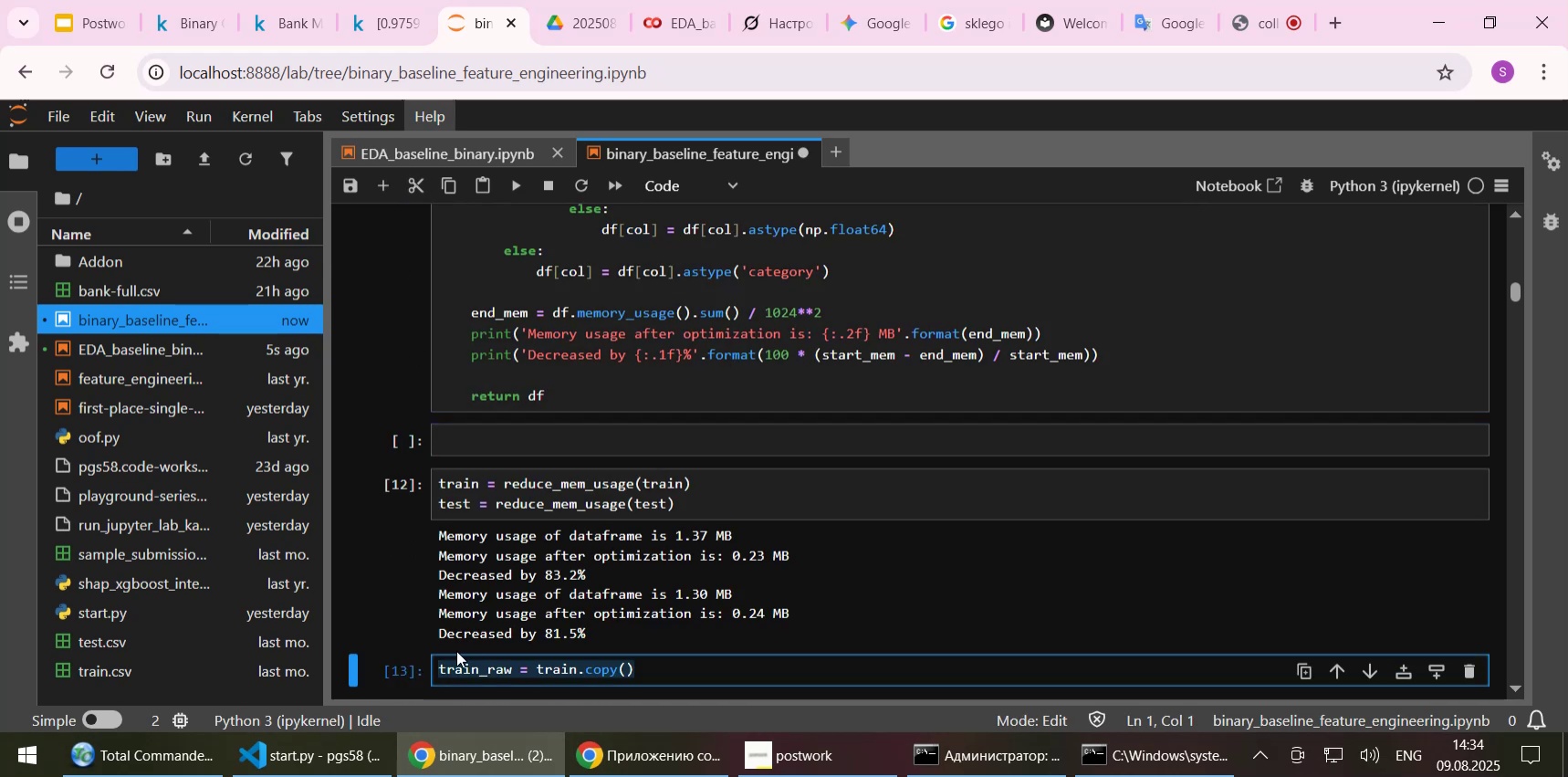 
key(Control+X)
 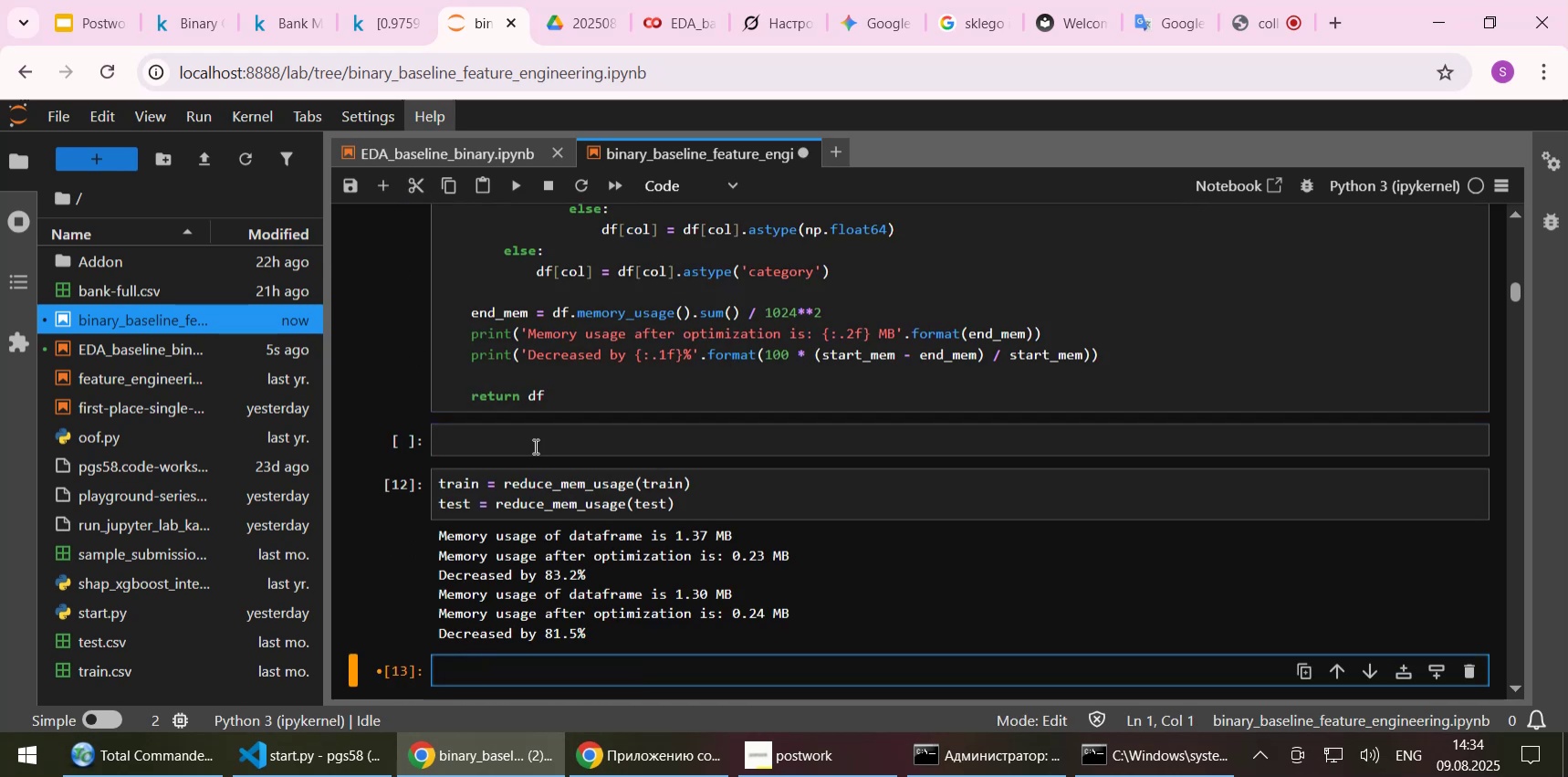 
left_click([534, 446])
 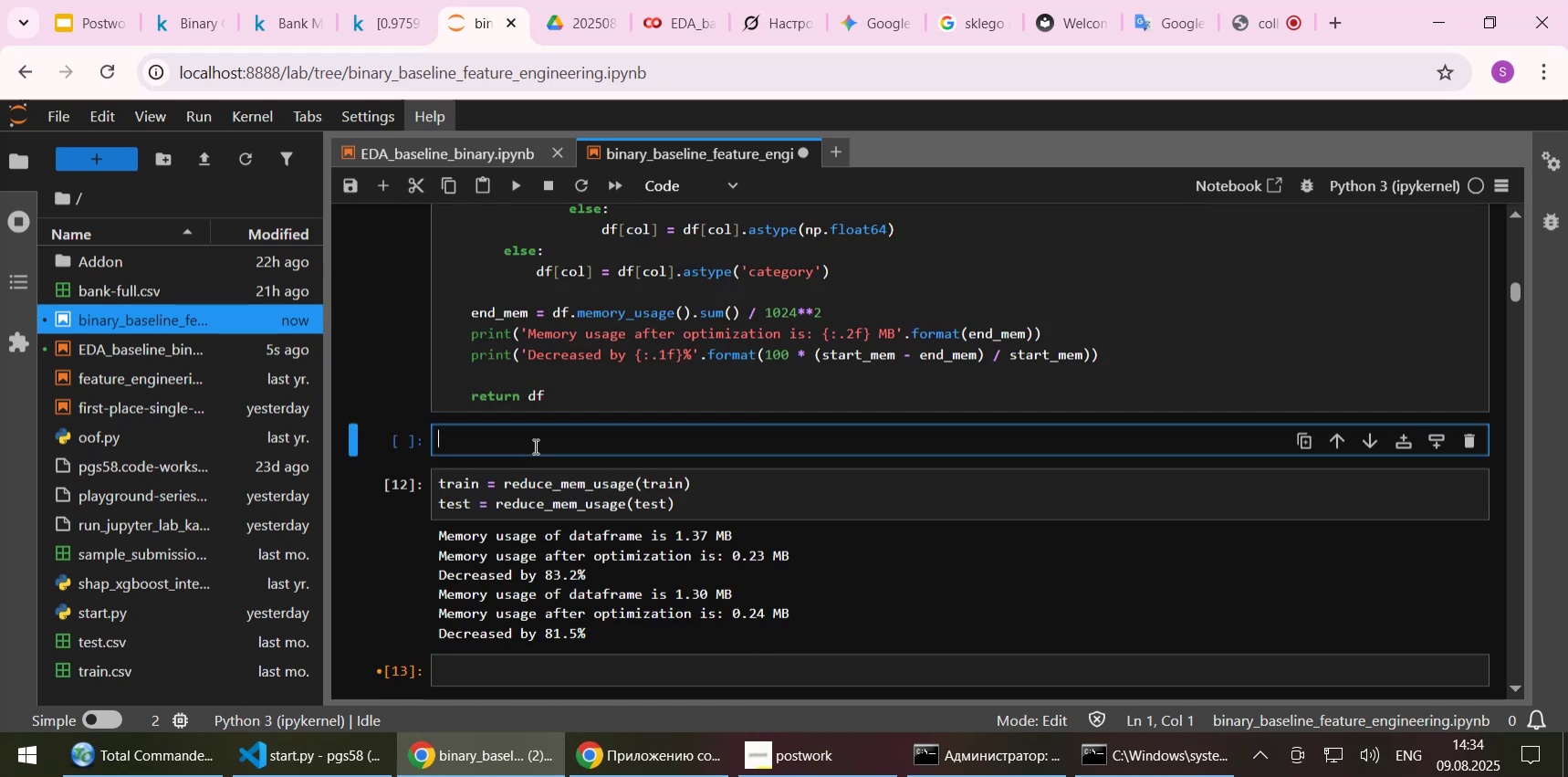 
key(Control+ControlLeft)
 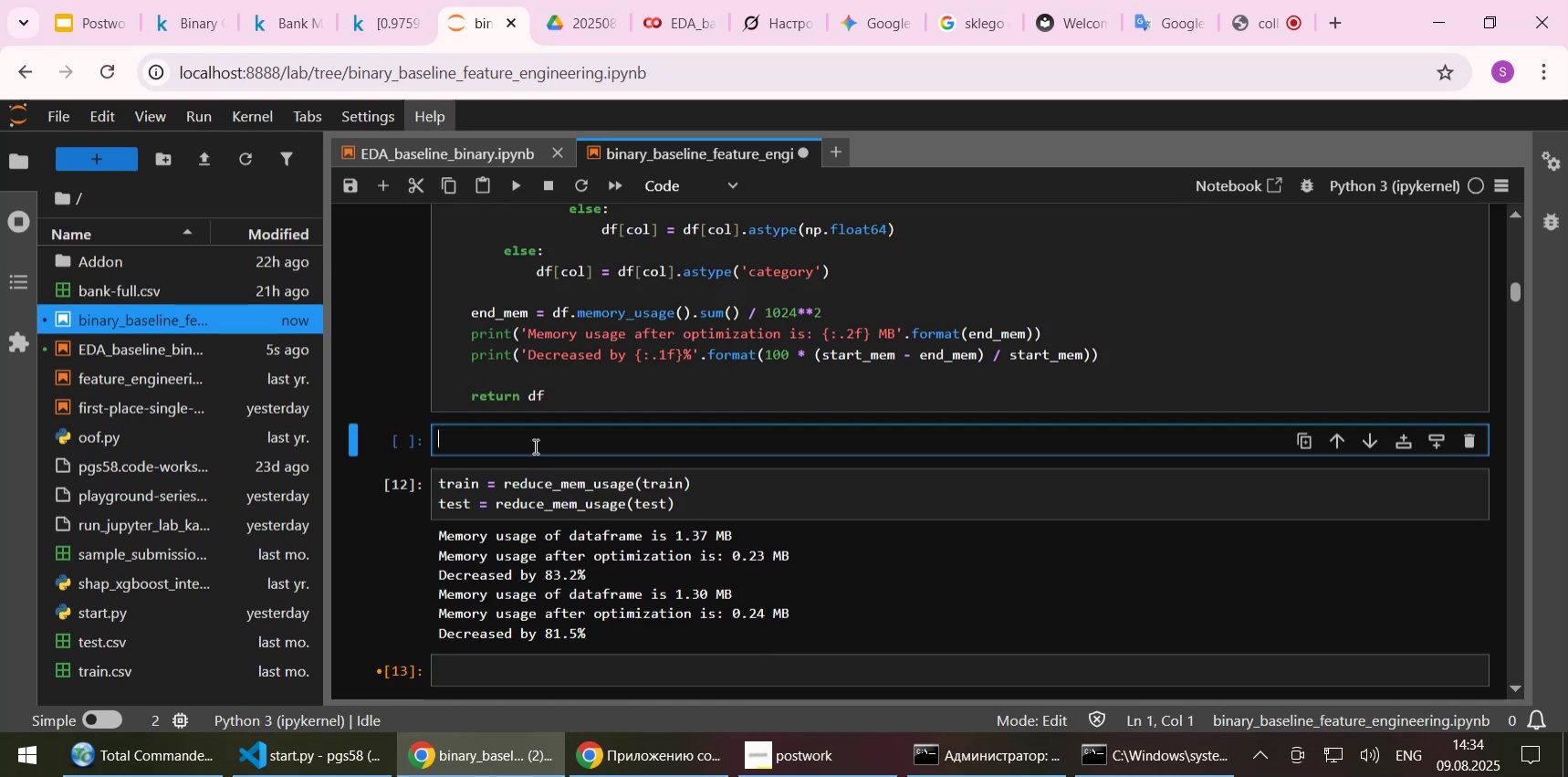 
key(Control+V)
 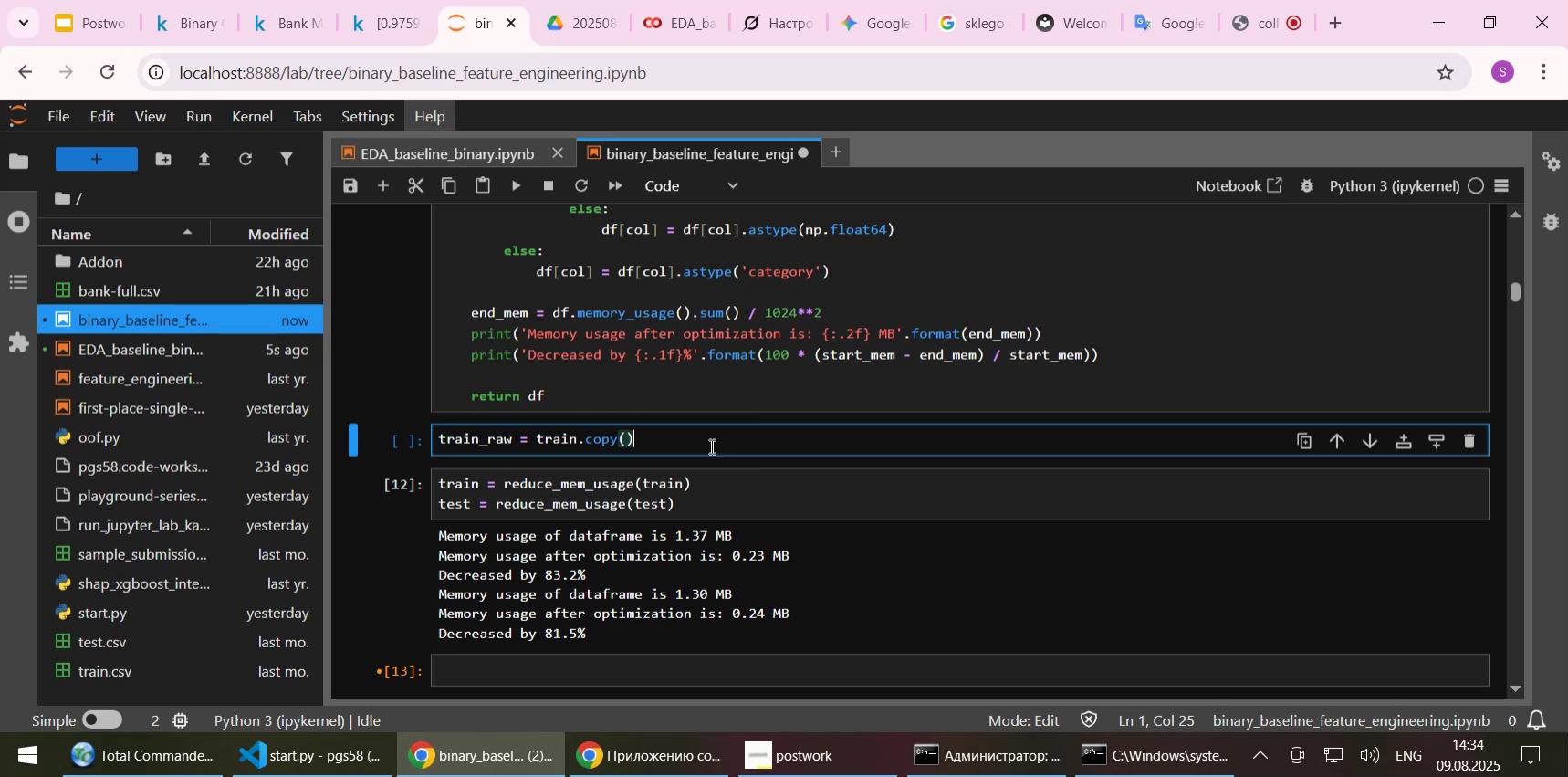 
left_click([706, 481])
 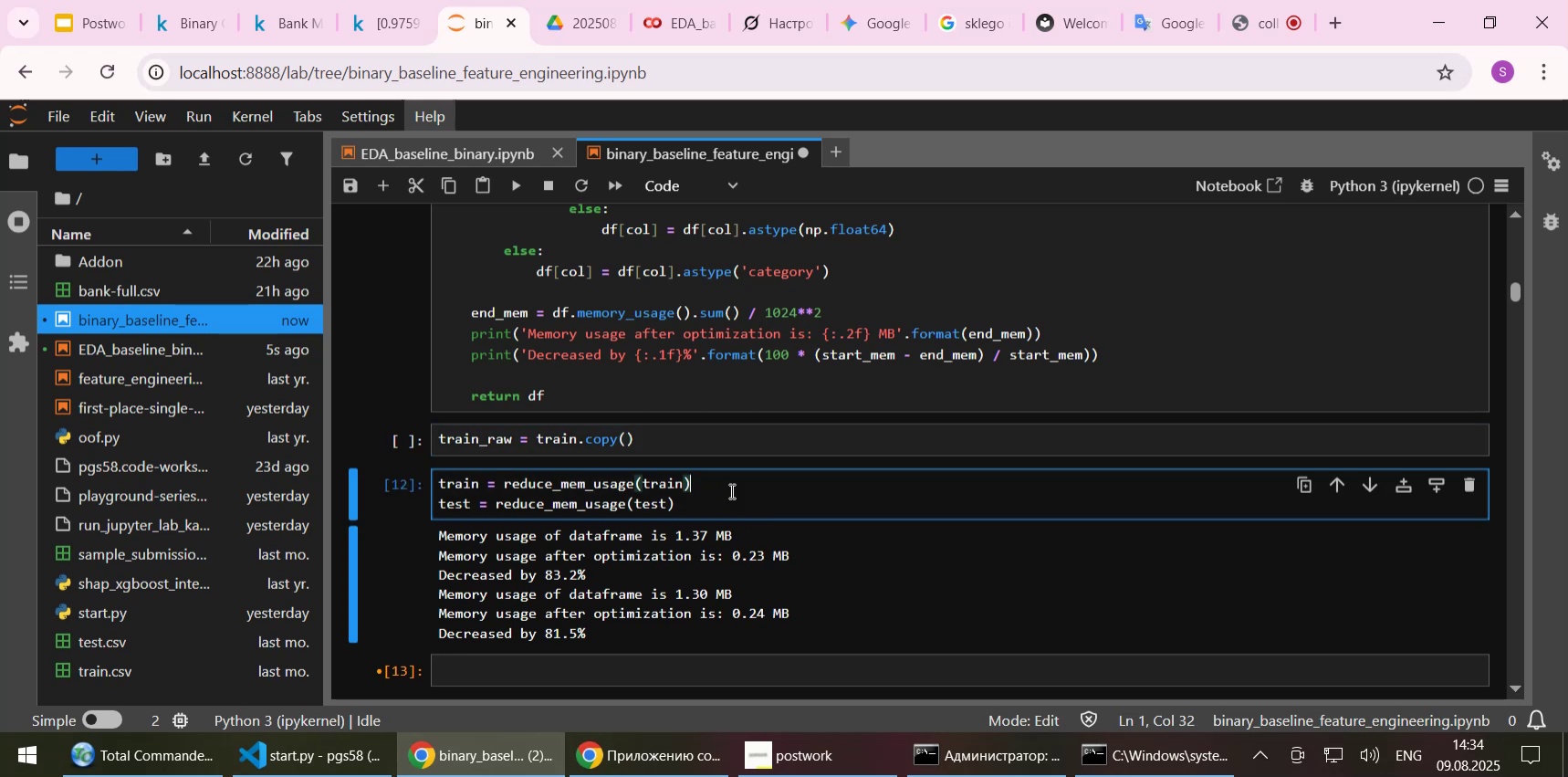 
key(Home)
 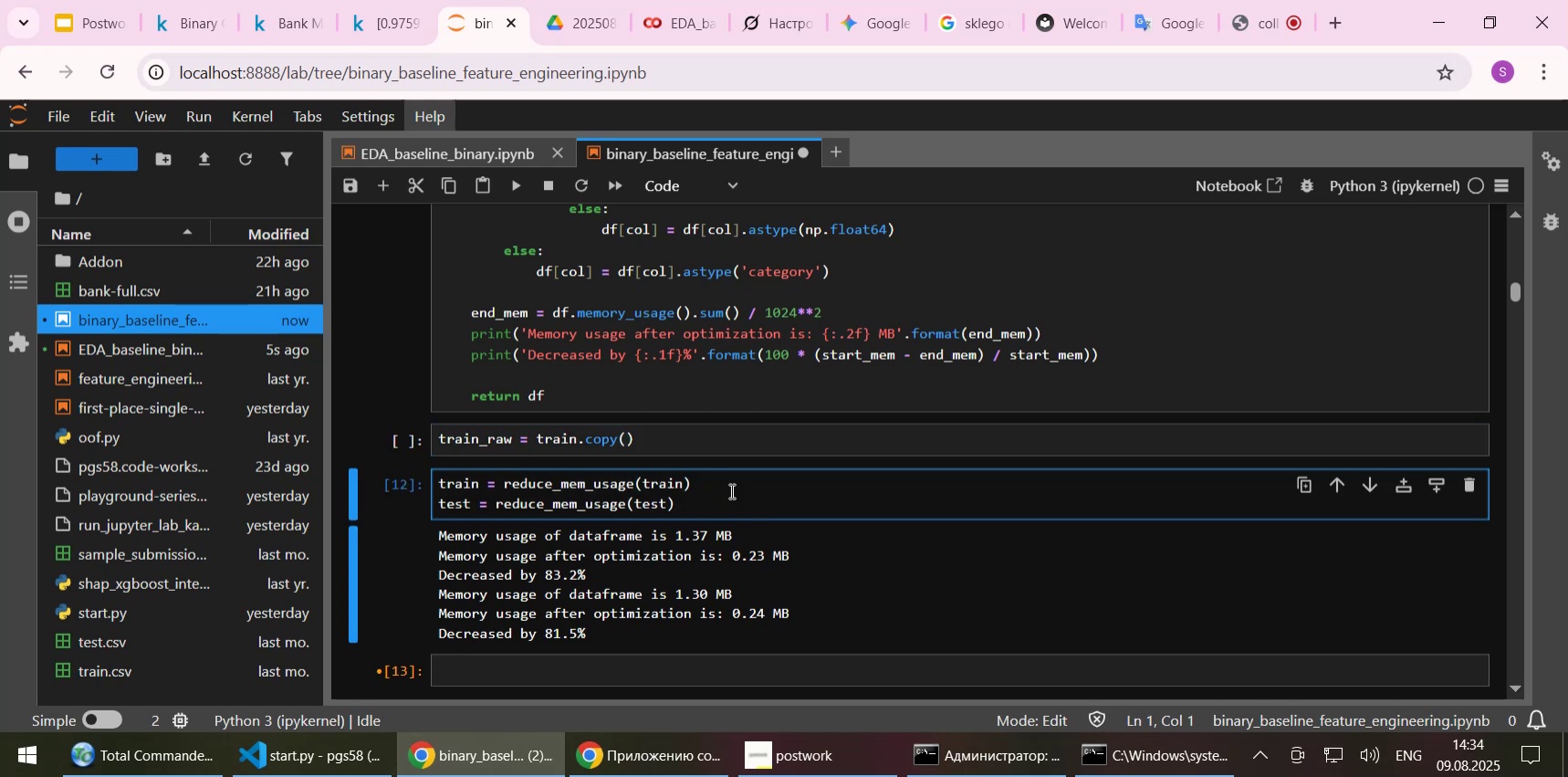 
key(Enter)
 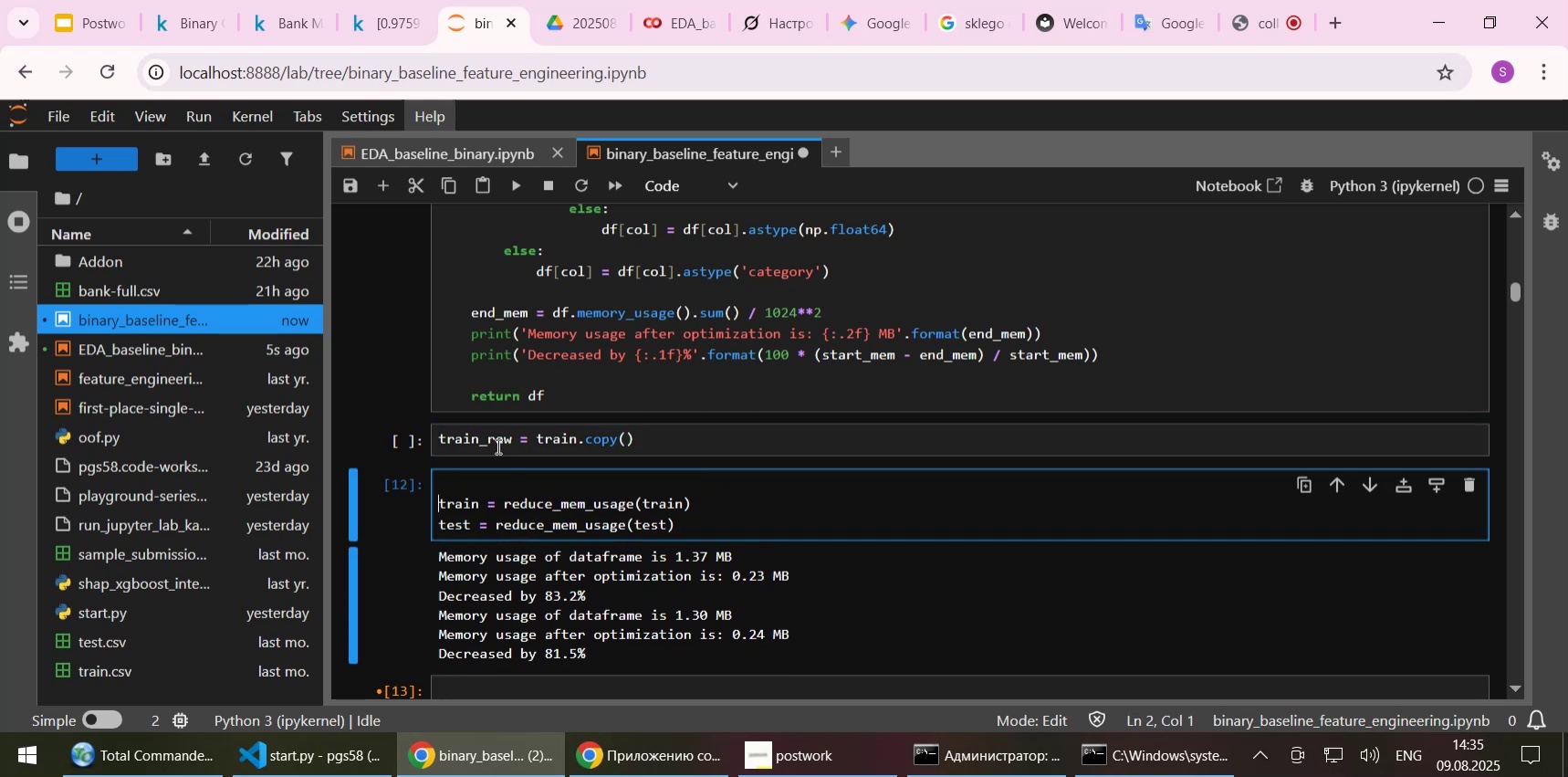 
double_click([490, 437])
 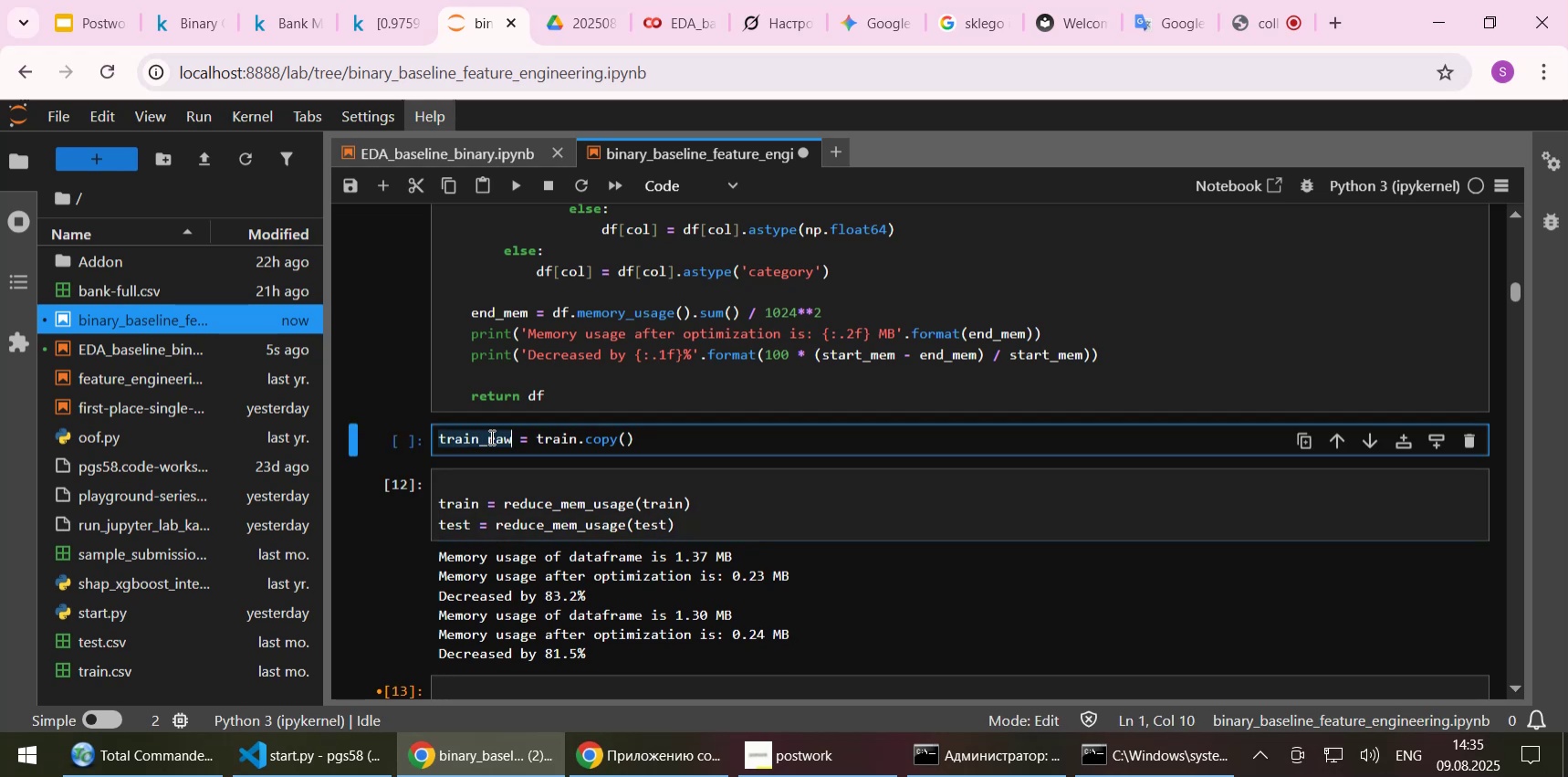 
key(Control+C)
 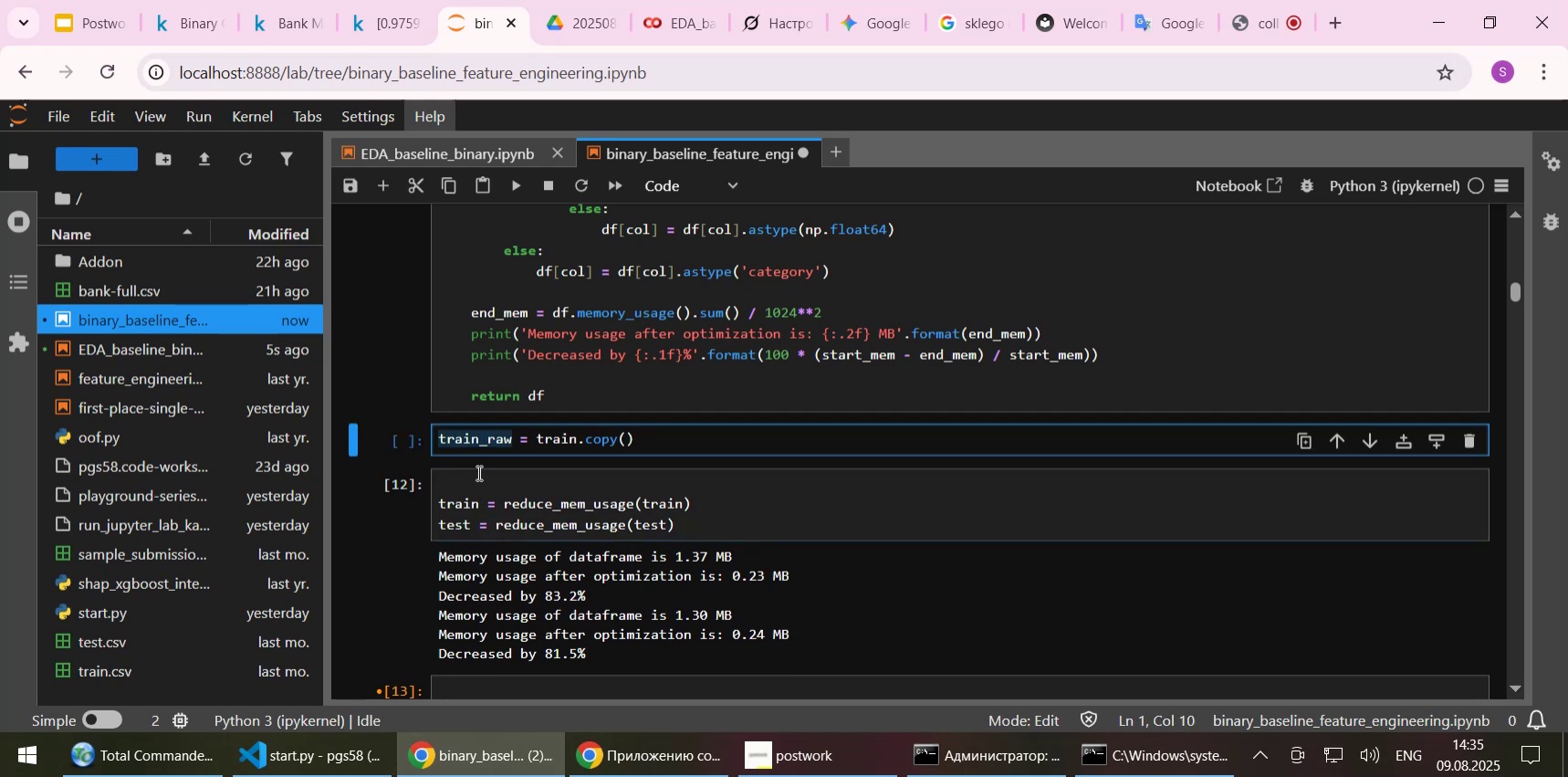 
left_click([477, 472])
 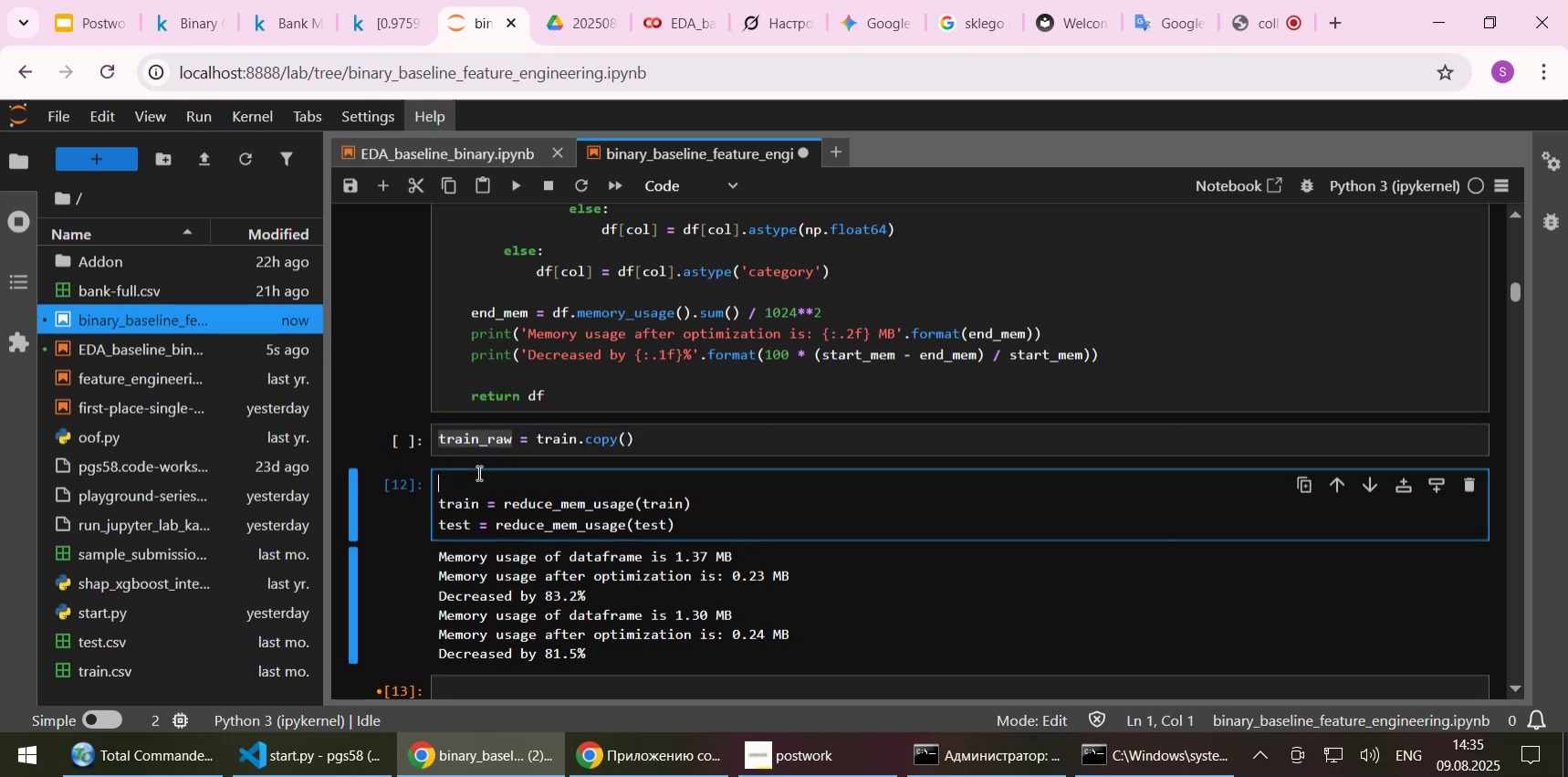 
key(Control+ControlLeft)
 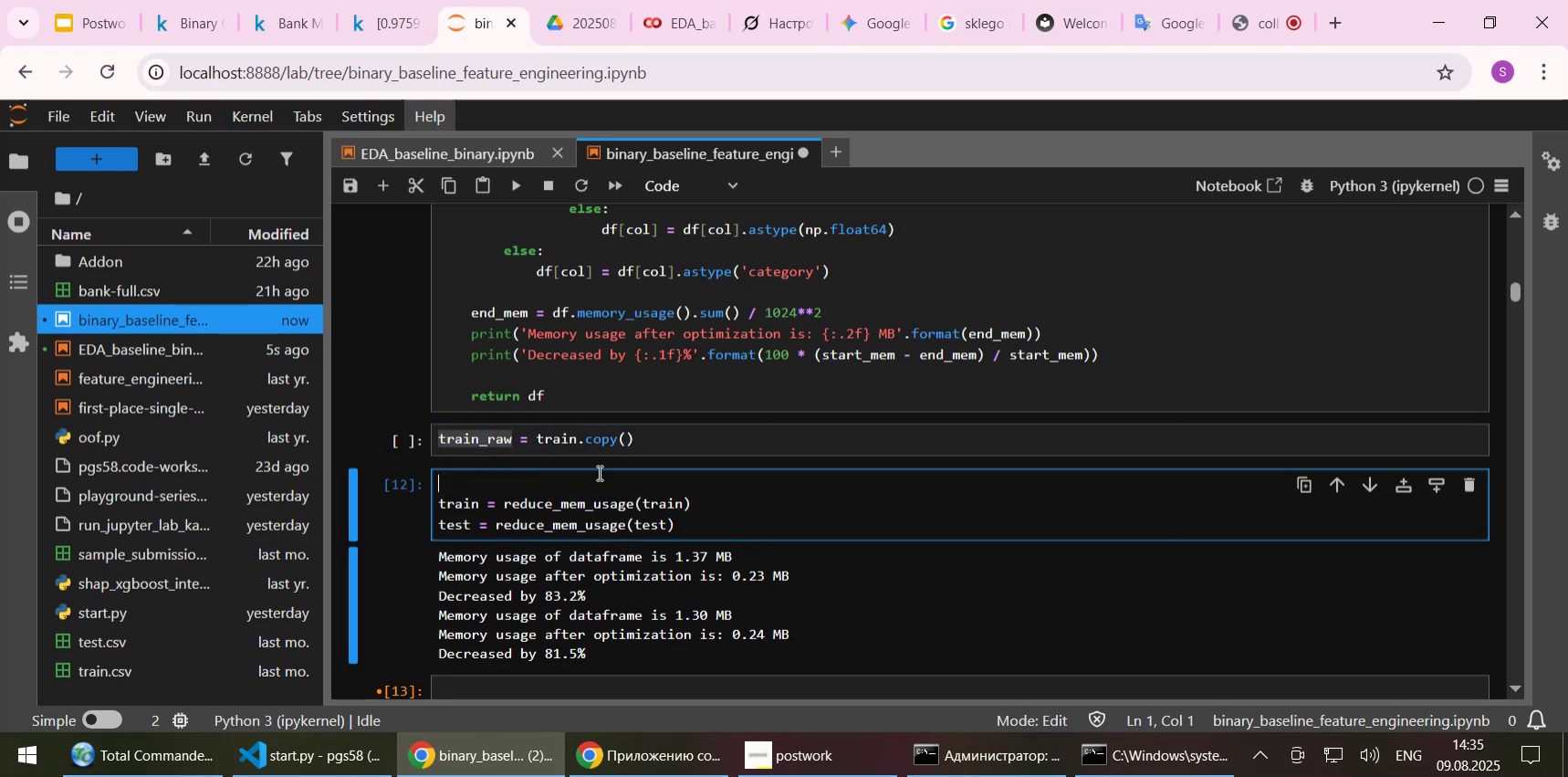 
key(Control+V)
 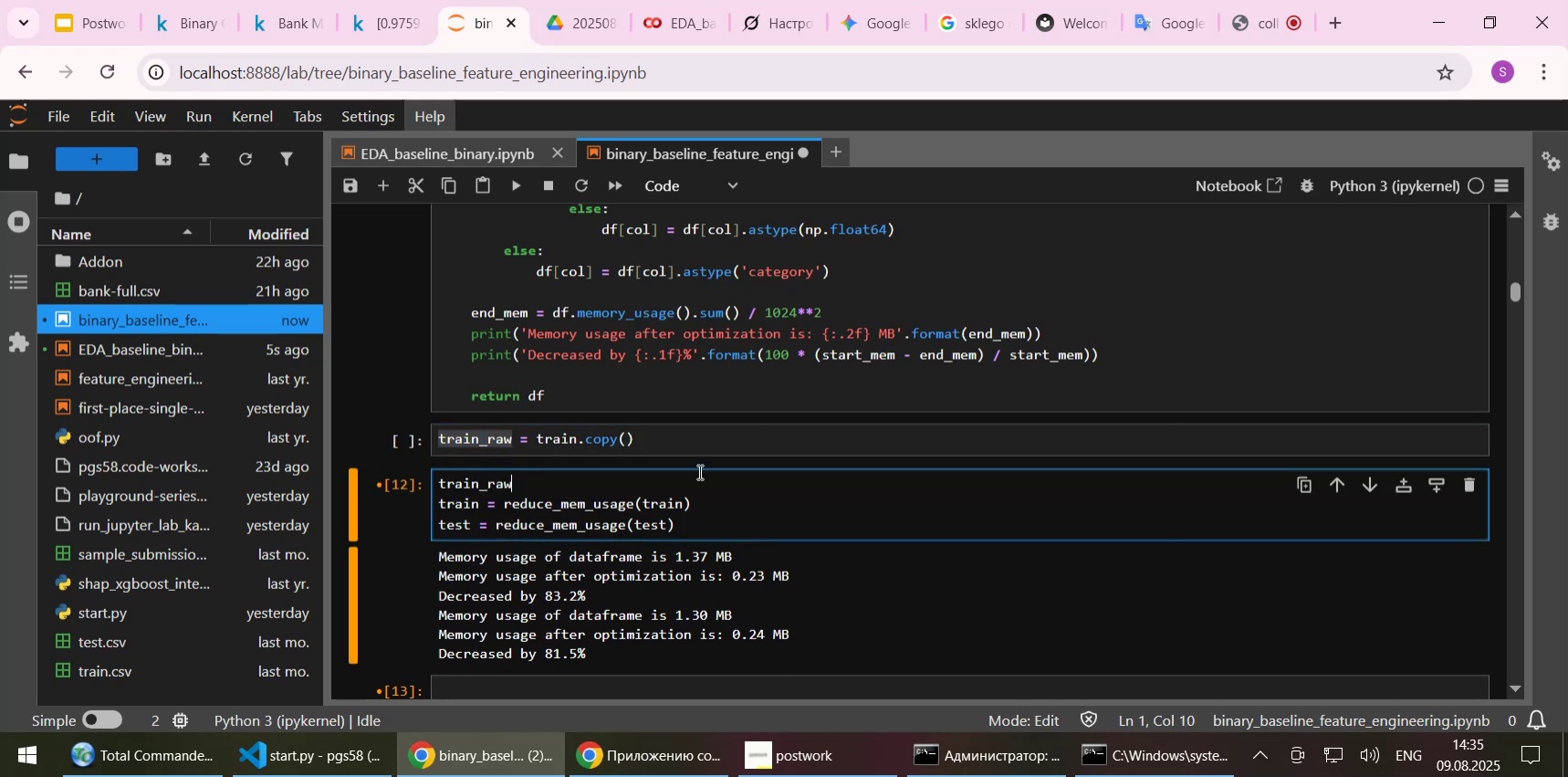 
key(Space)
 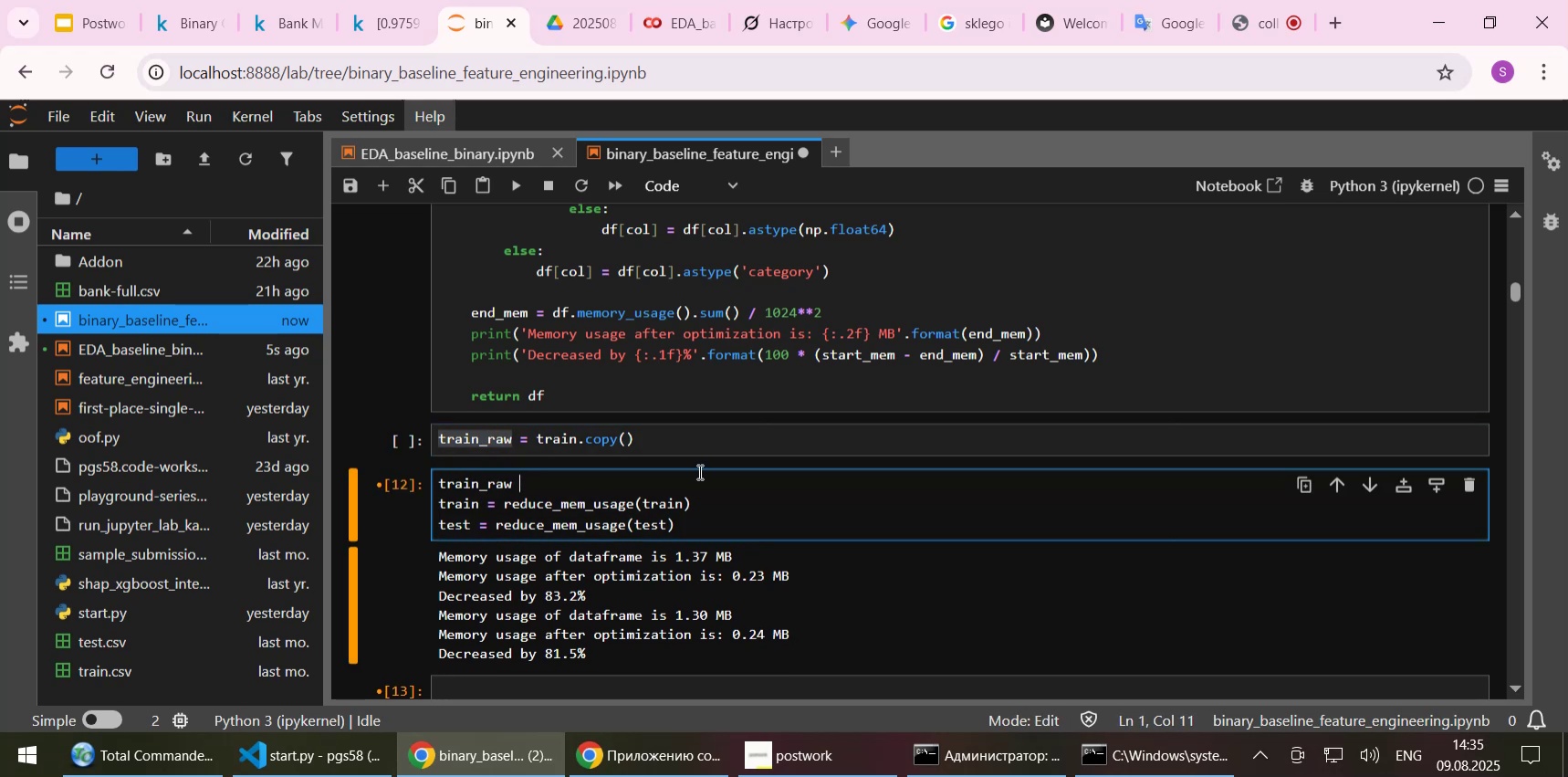 
key(Equal)
 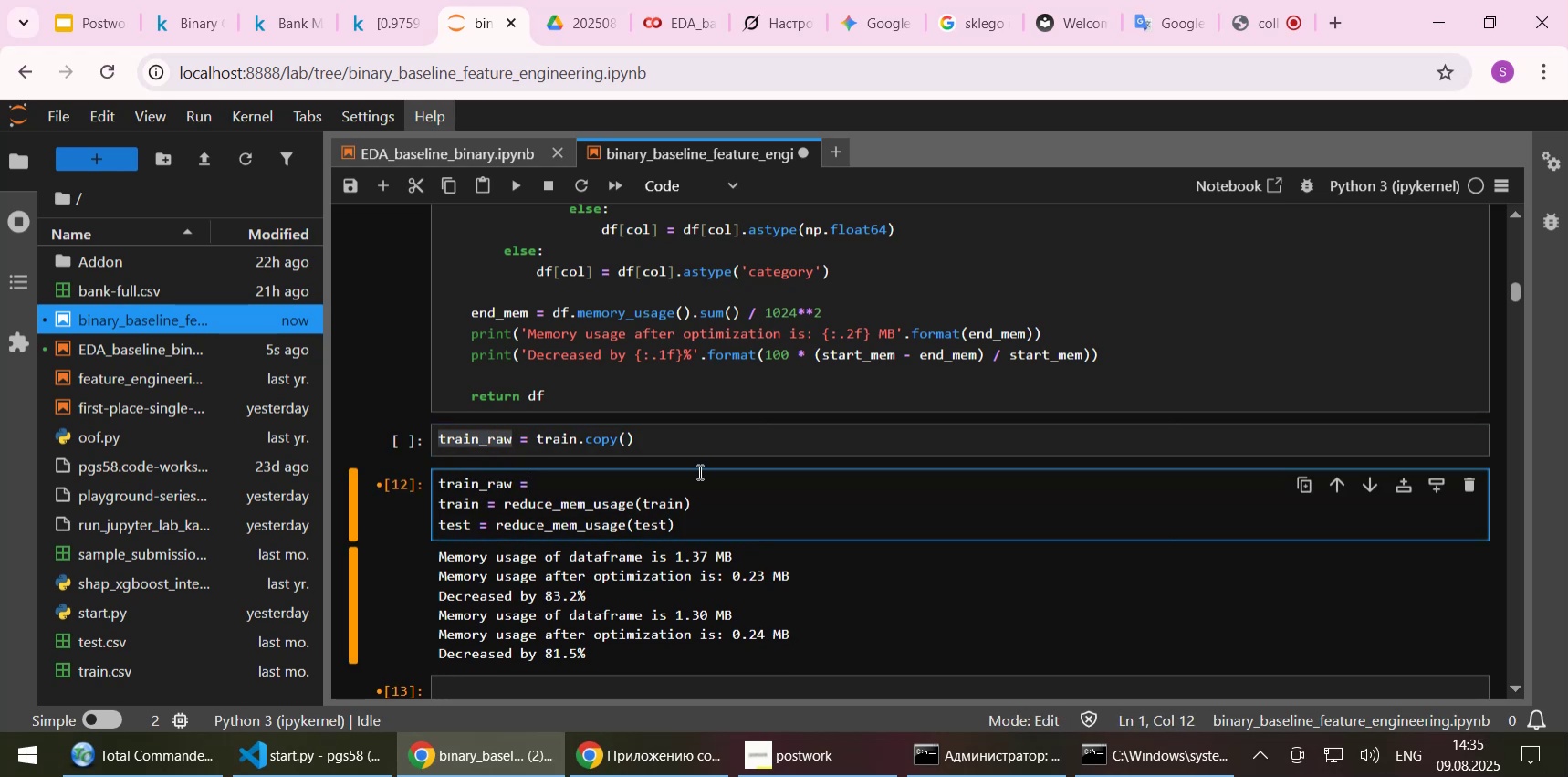 
key(Space)
 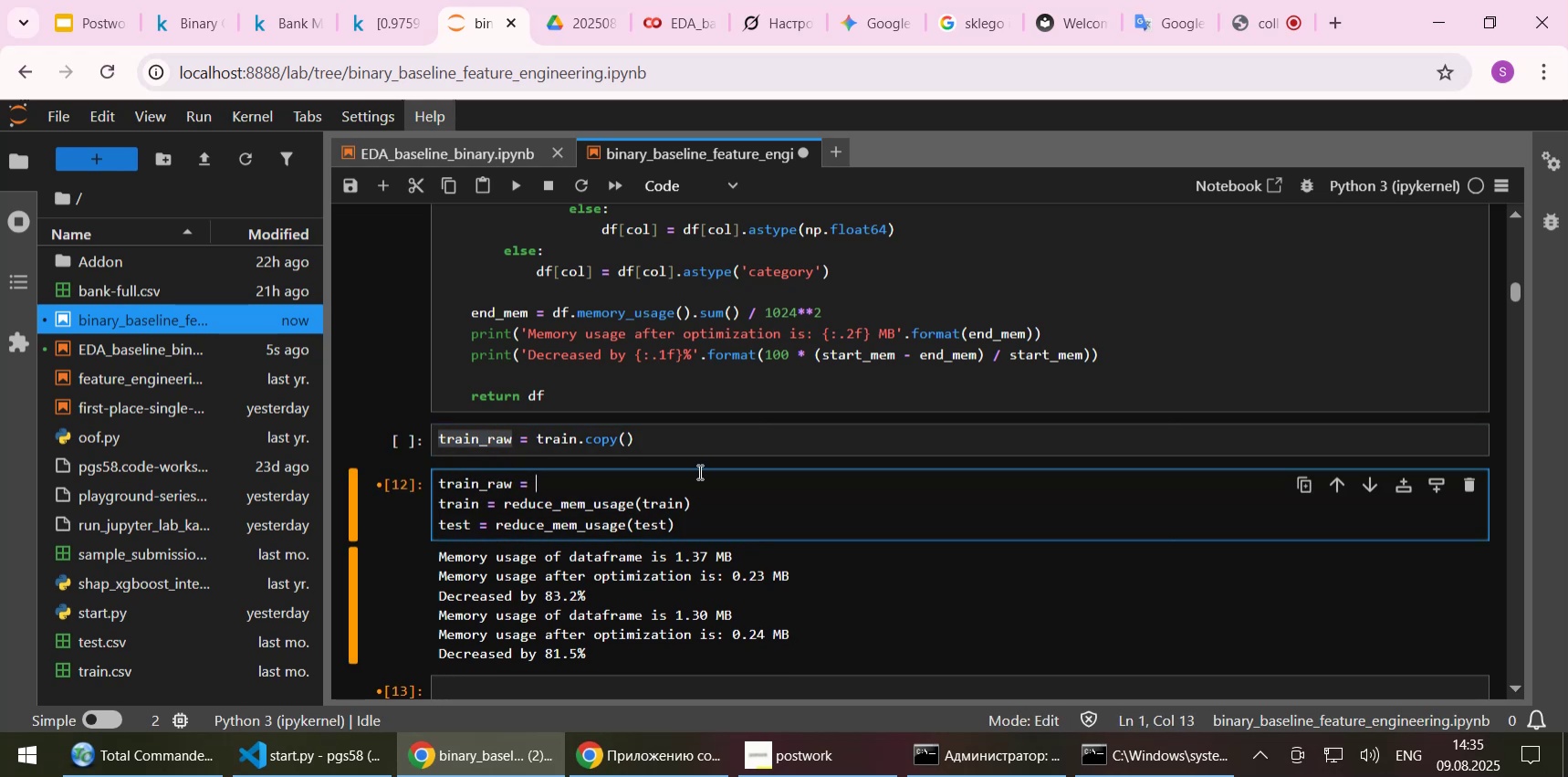 
key(ArrowDown)
 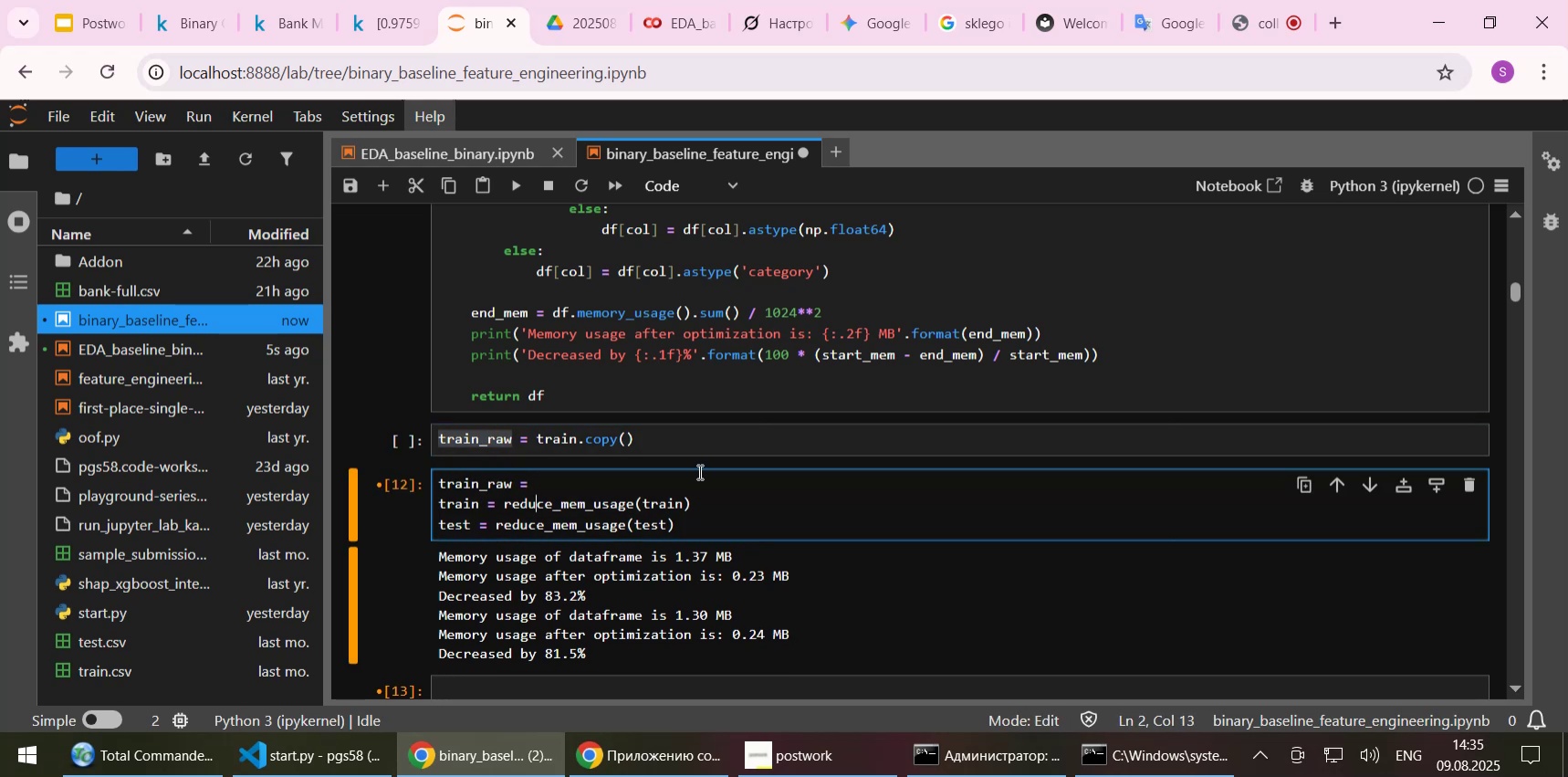 
key(ArrowLeft)
 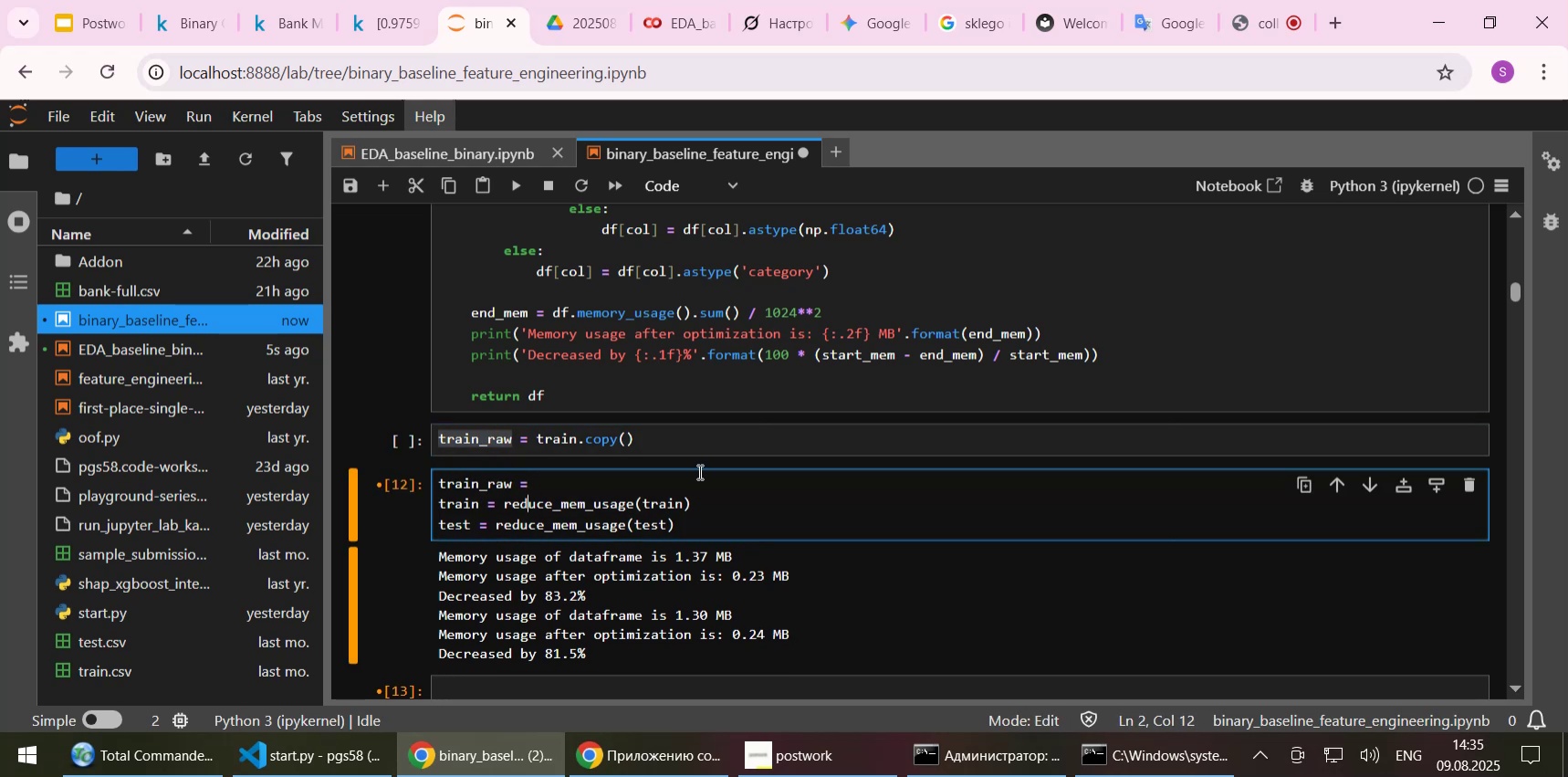 
key(ArrowLeft)
 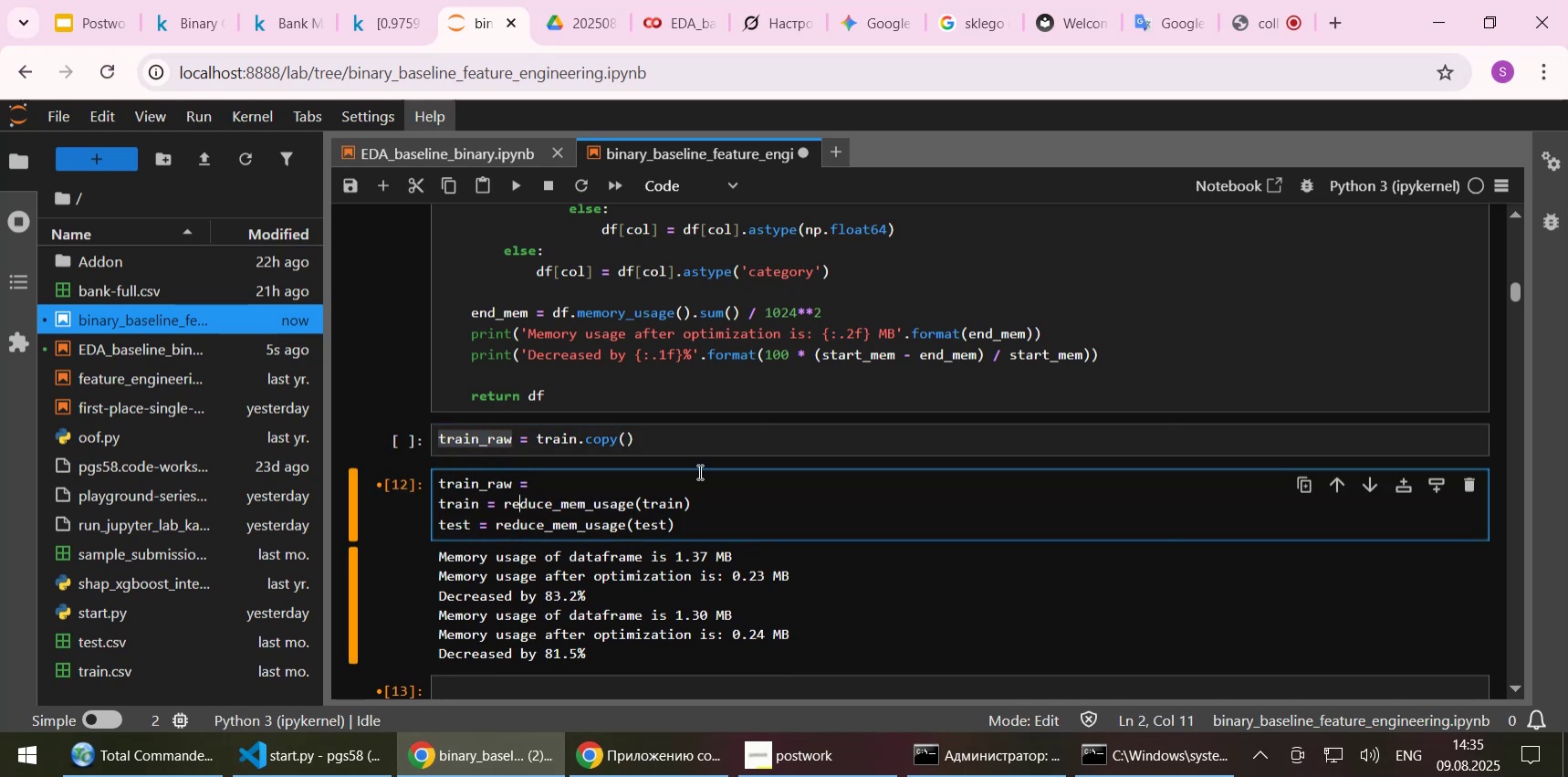 
key(ArrowLeft)
 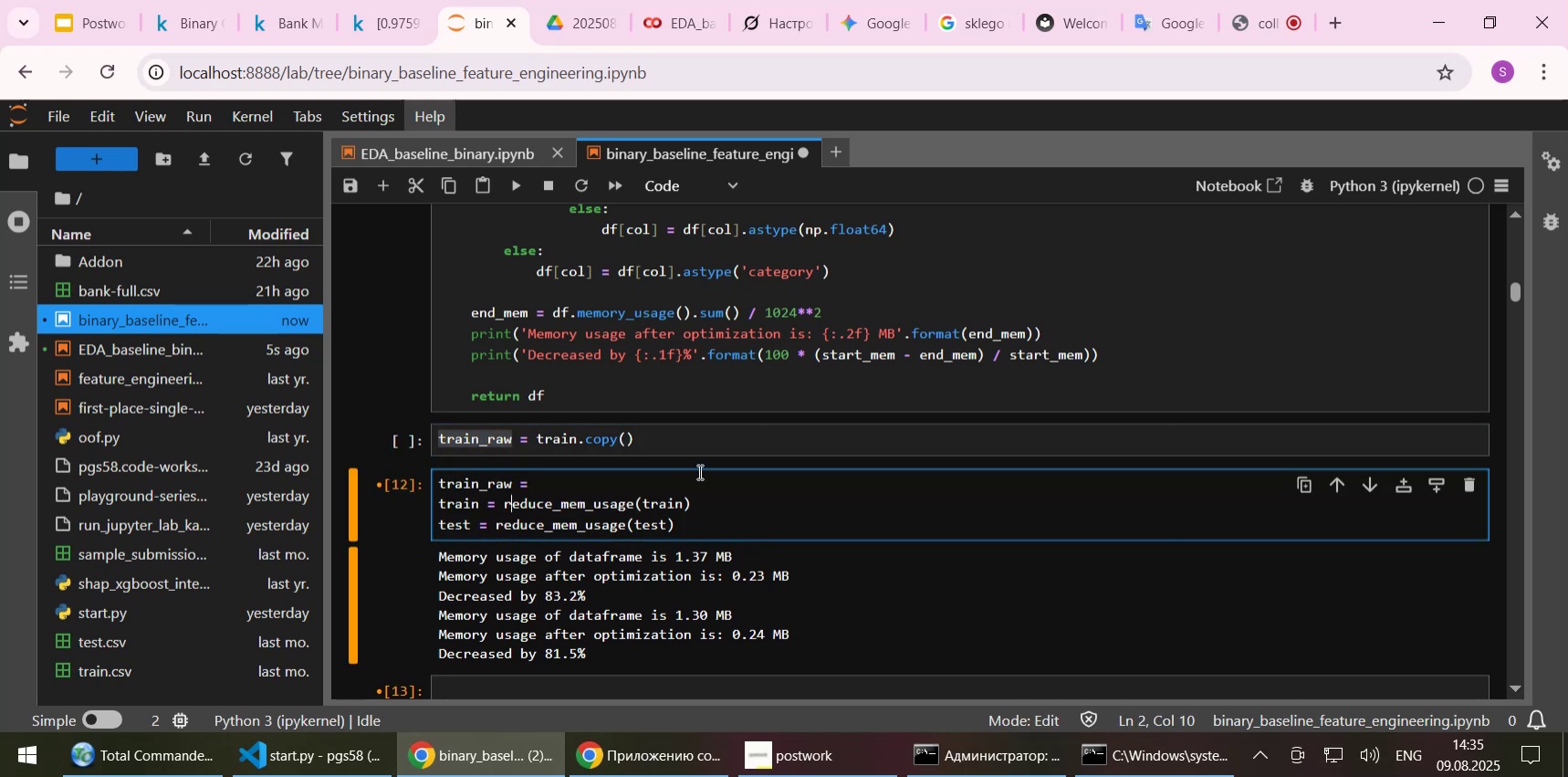 
key(ArrowLeft)
 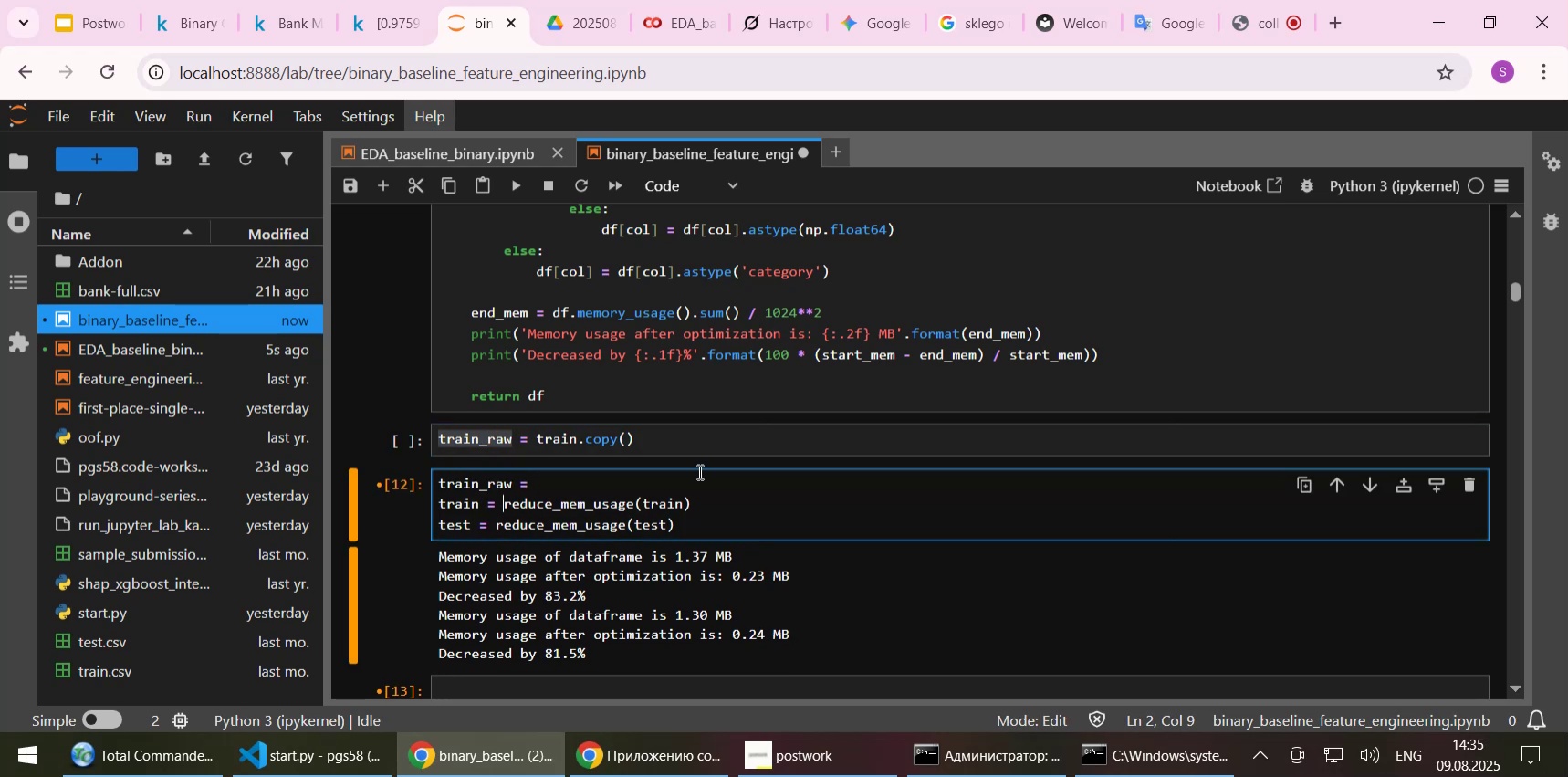 
key(Shift+ShiftLeft)
 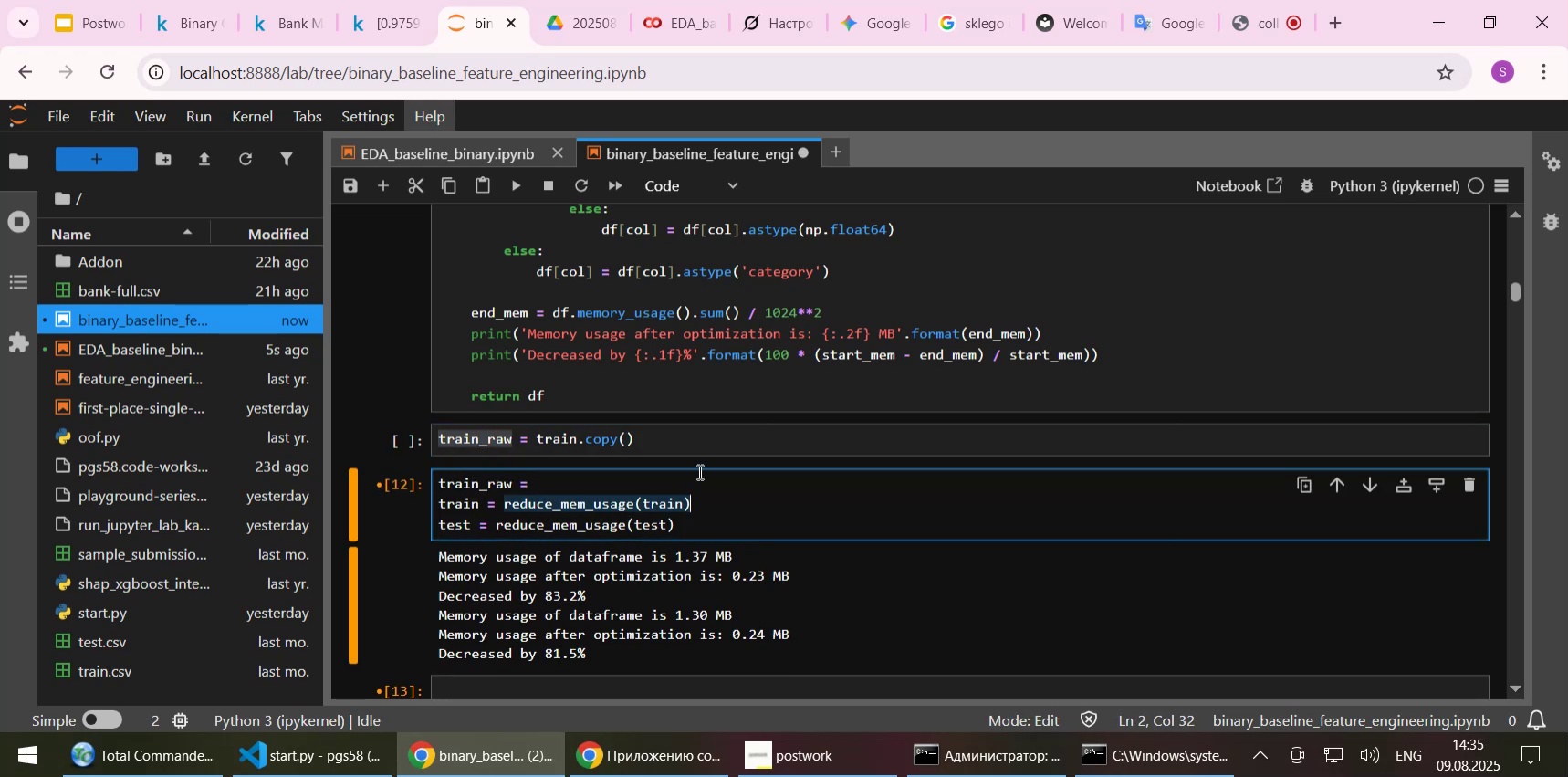 
key(Shift+End)
 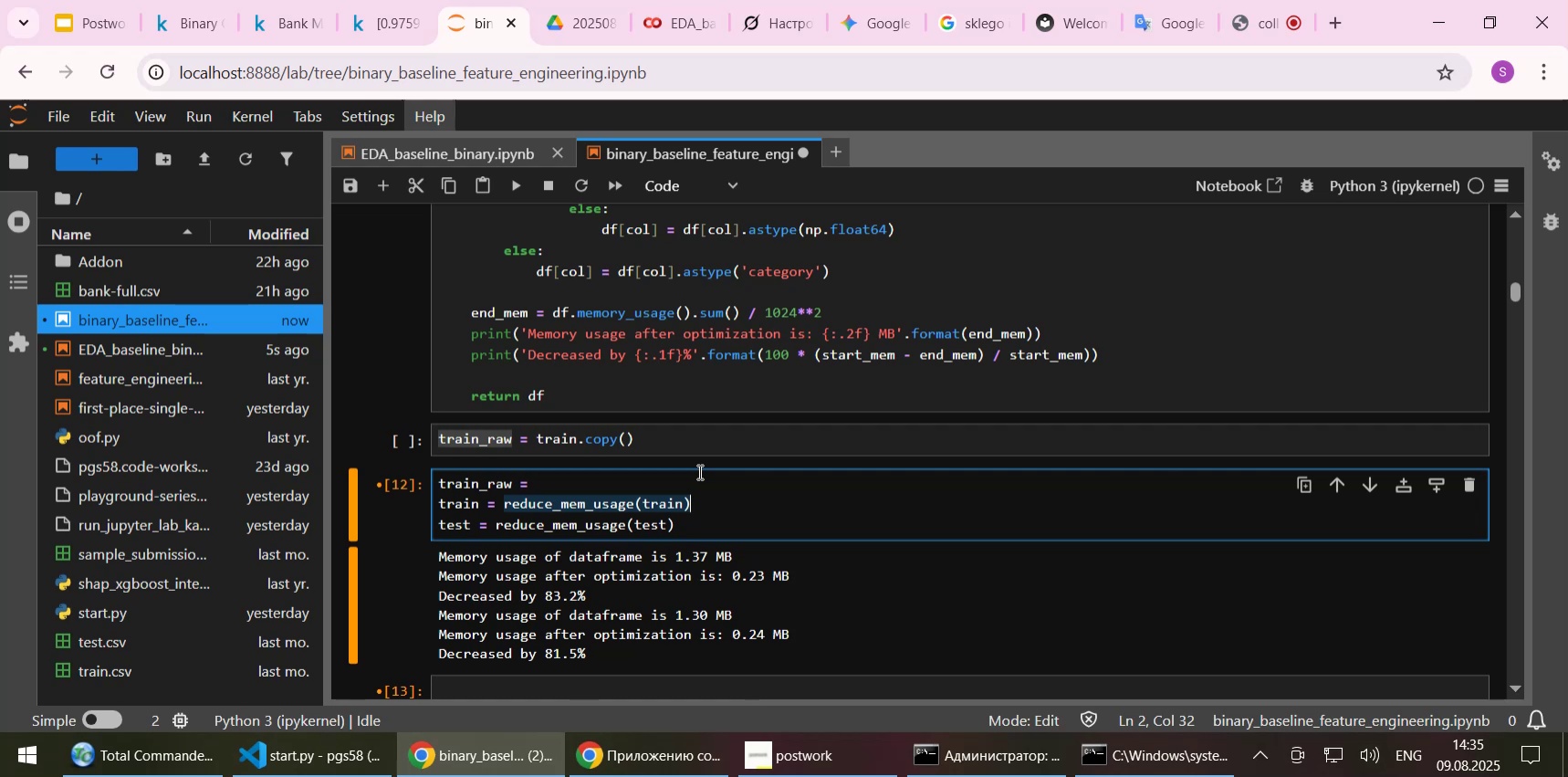 
key(Control+C)
 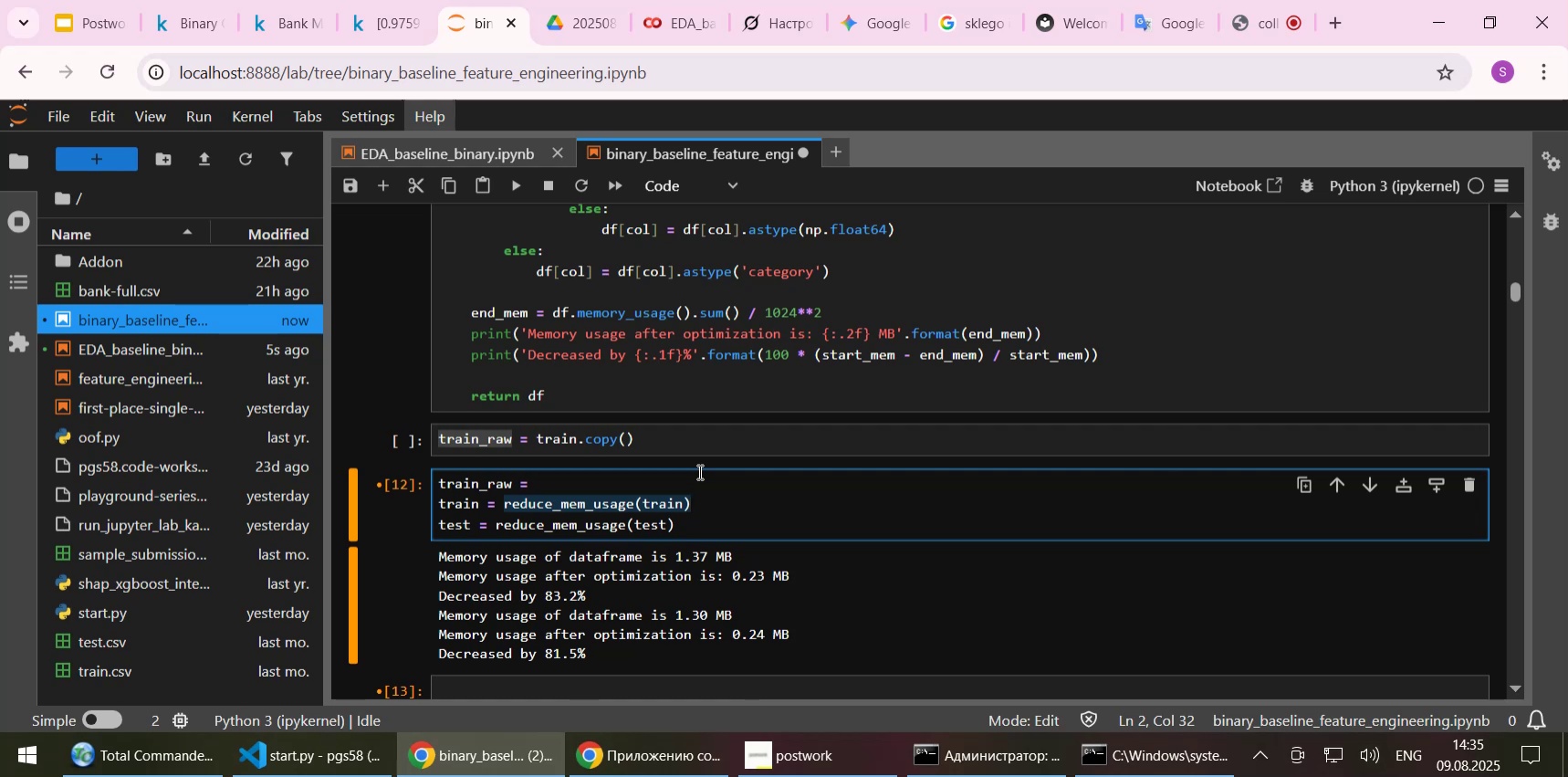 
key(ArrowUp)
 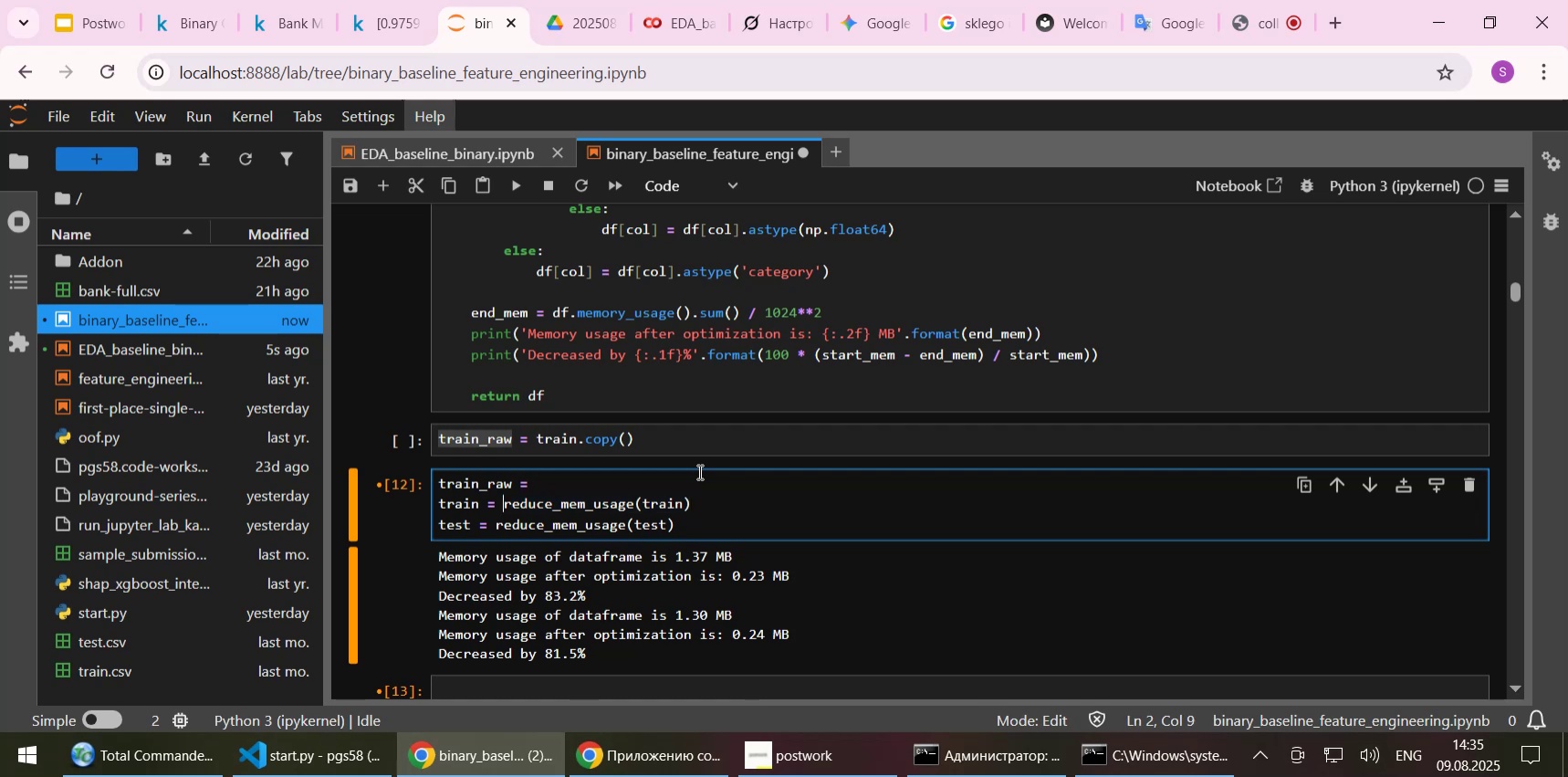 
key(End)
 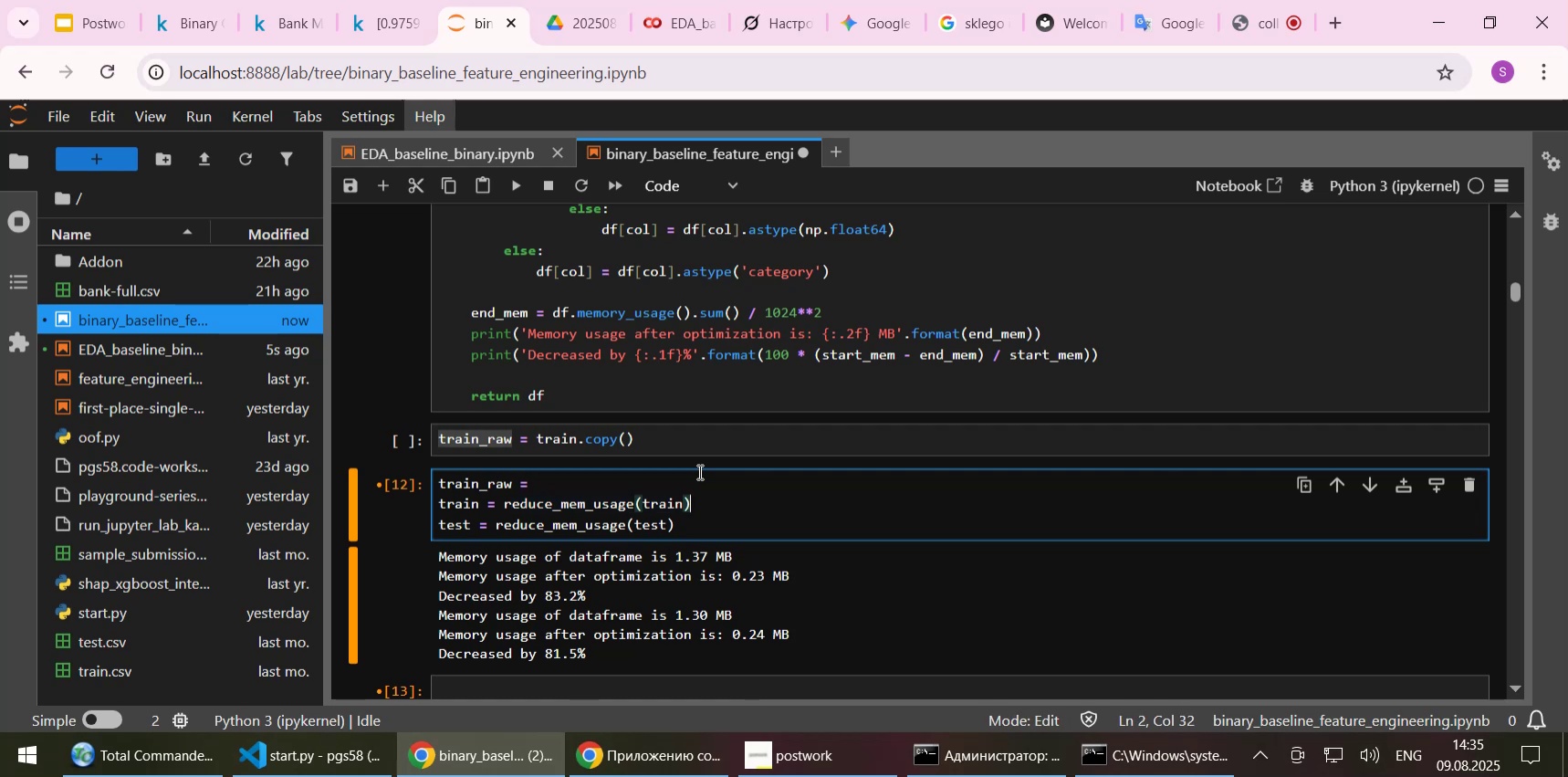 
key(ArrowUp)
 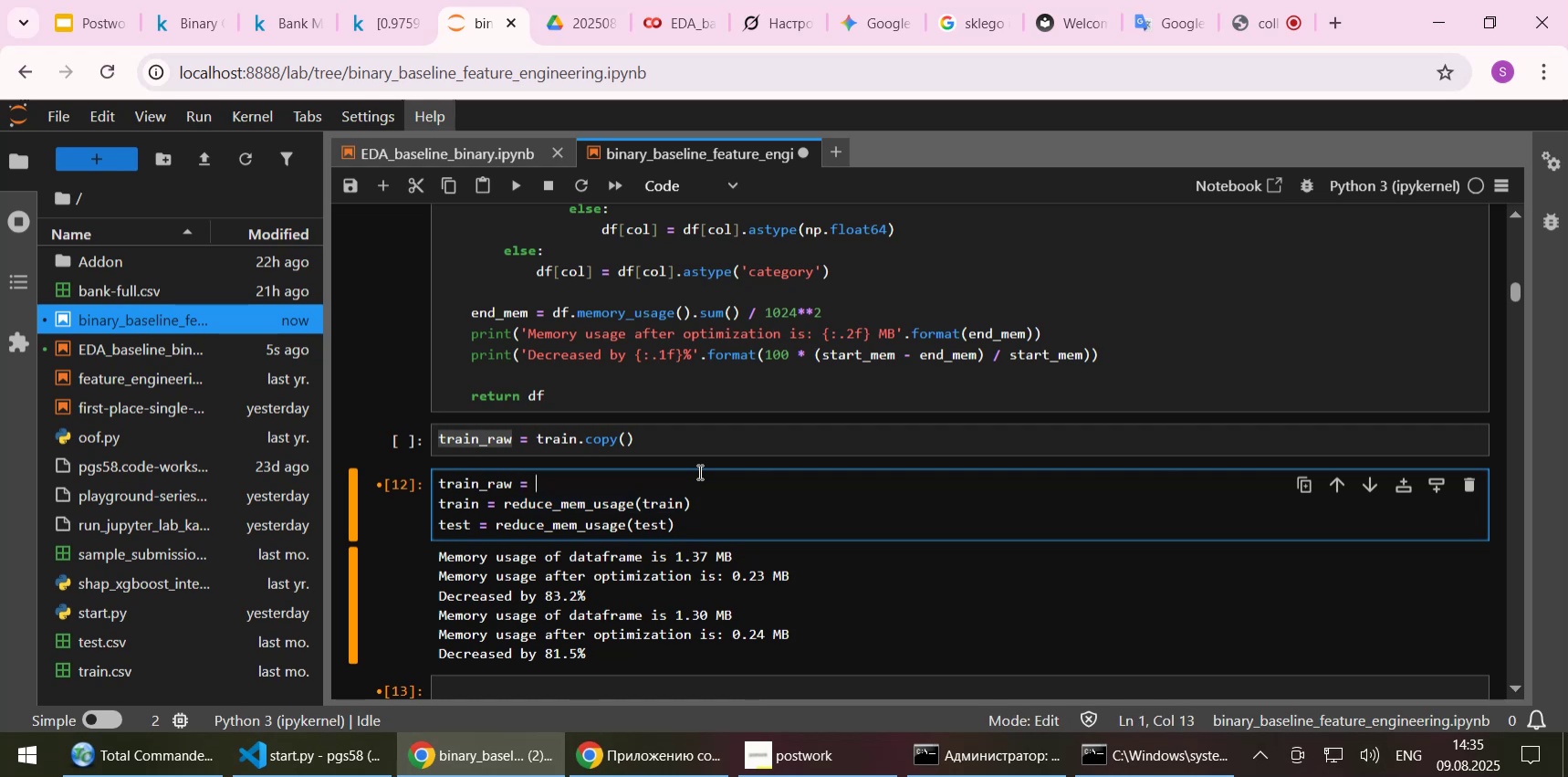 
key(Control+ControlLeft)
 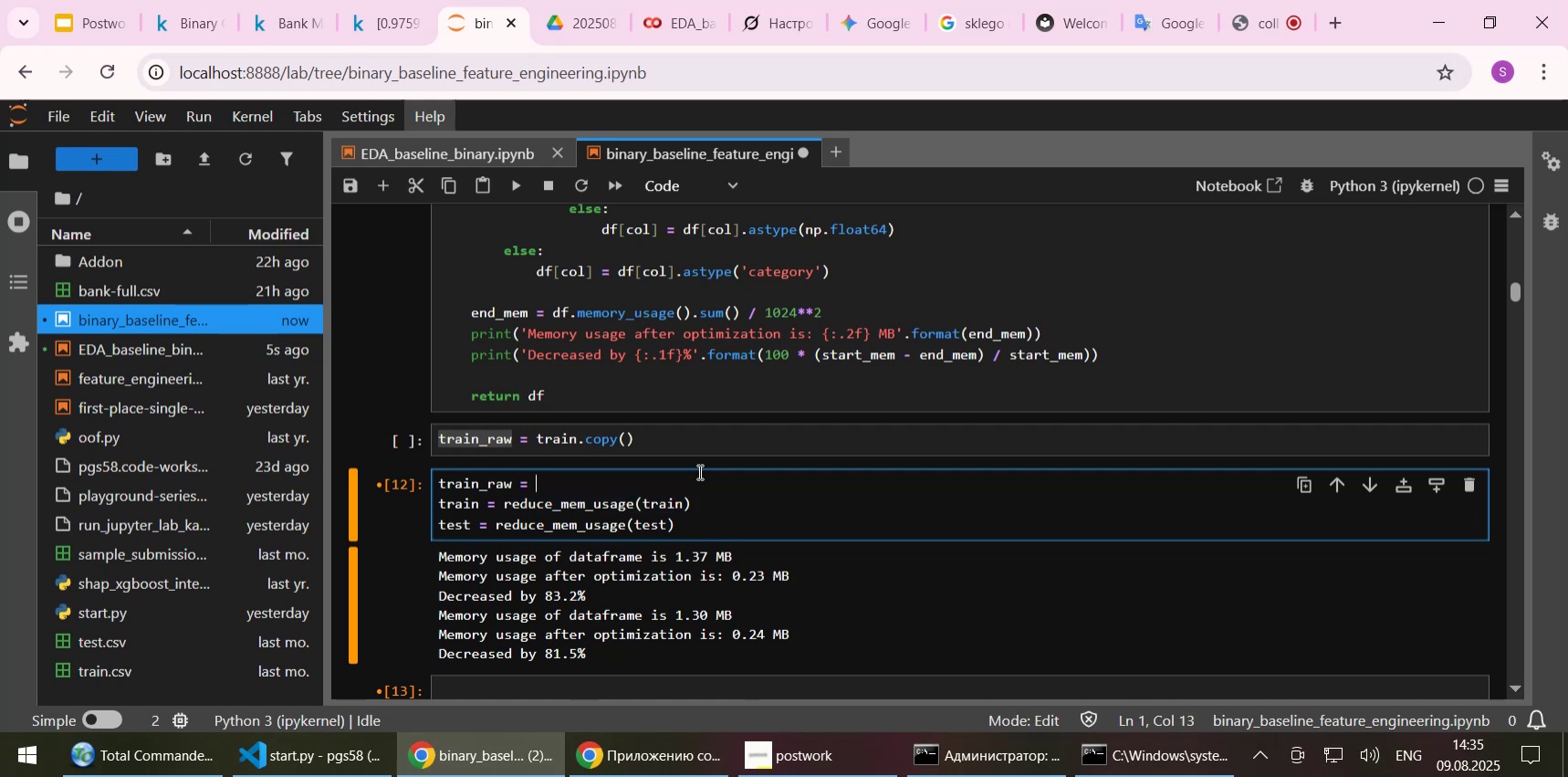 
key(Control+V)
 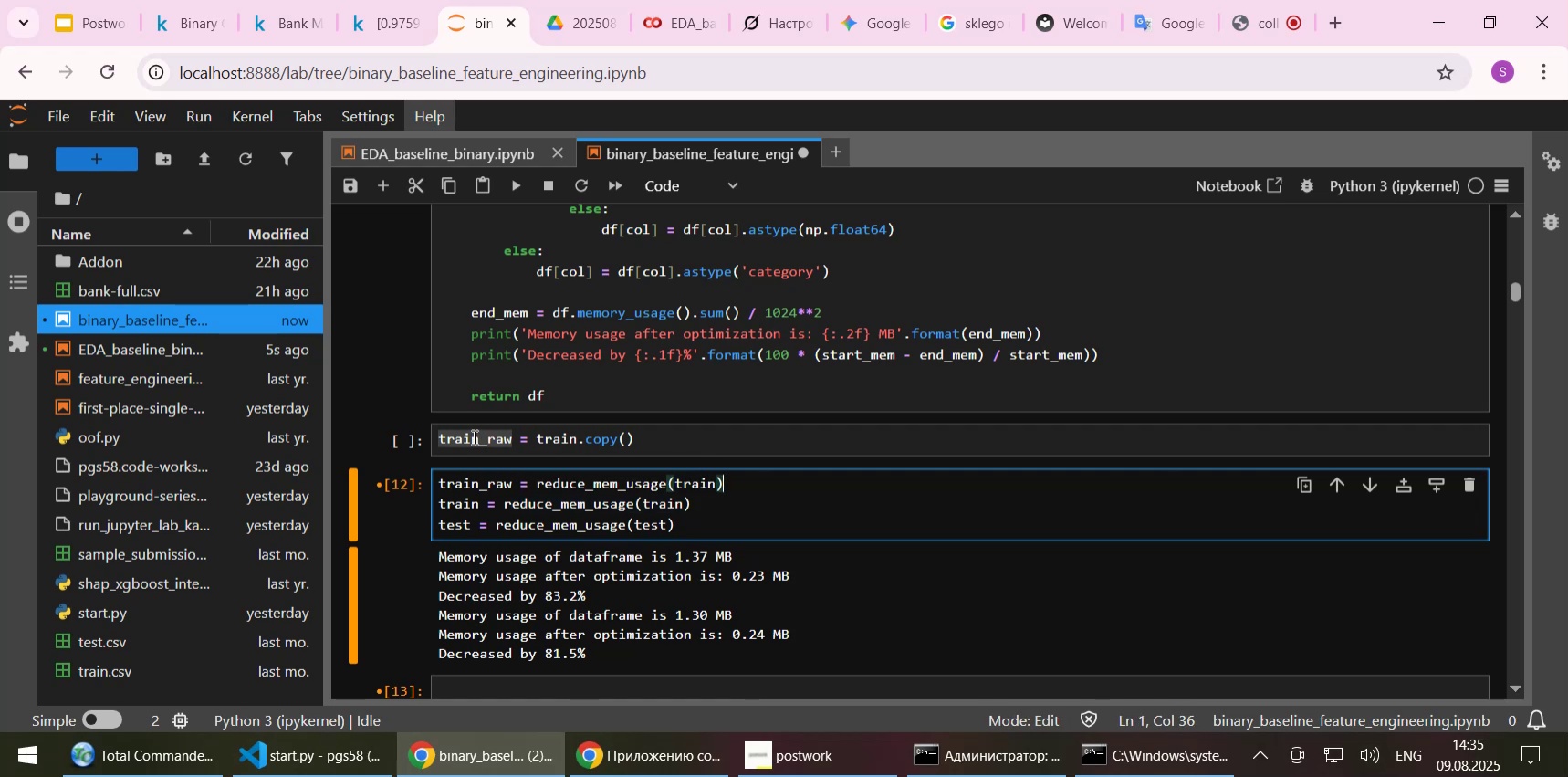 
double_click([473, 436])
 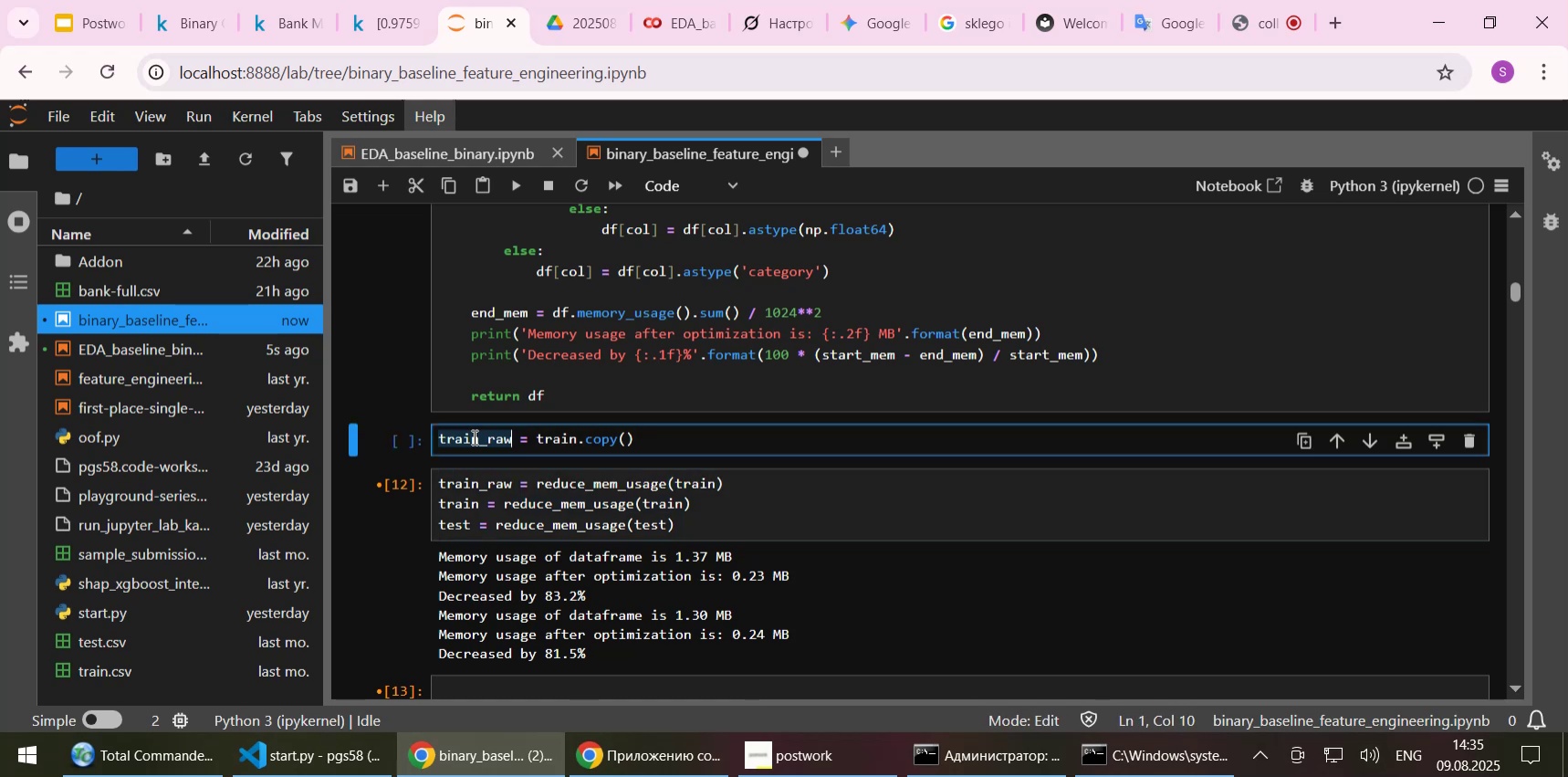 
key(Control+C)
 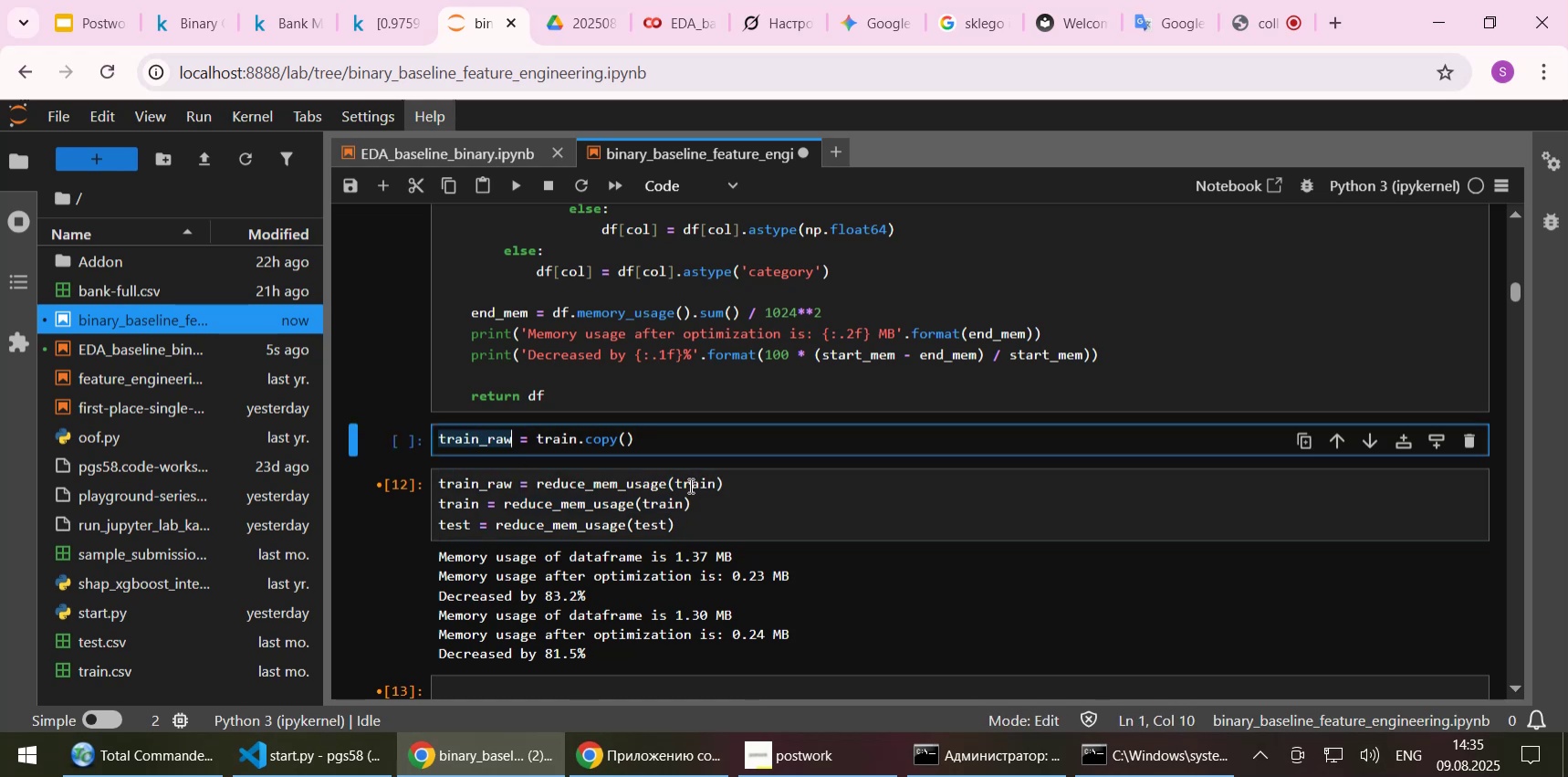 
double_click([689, 485])
 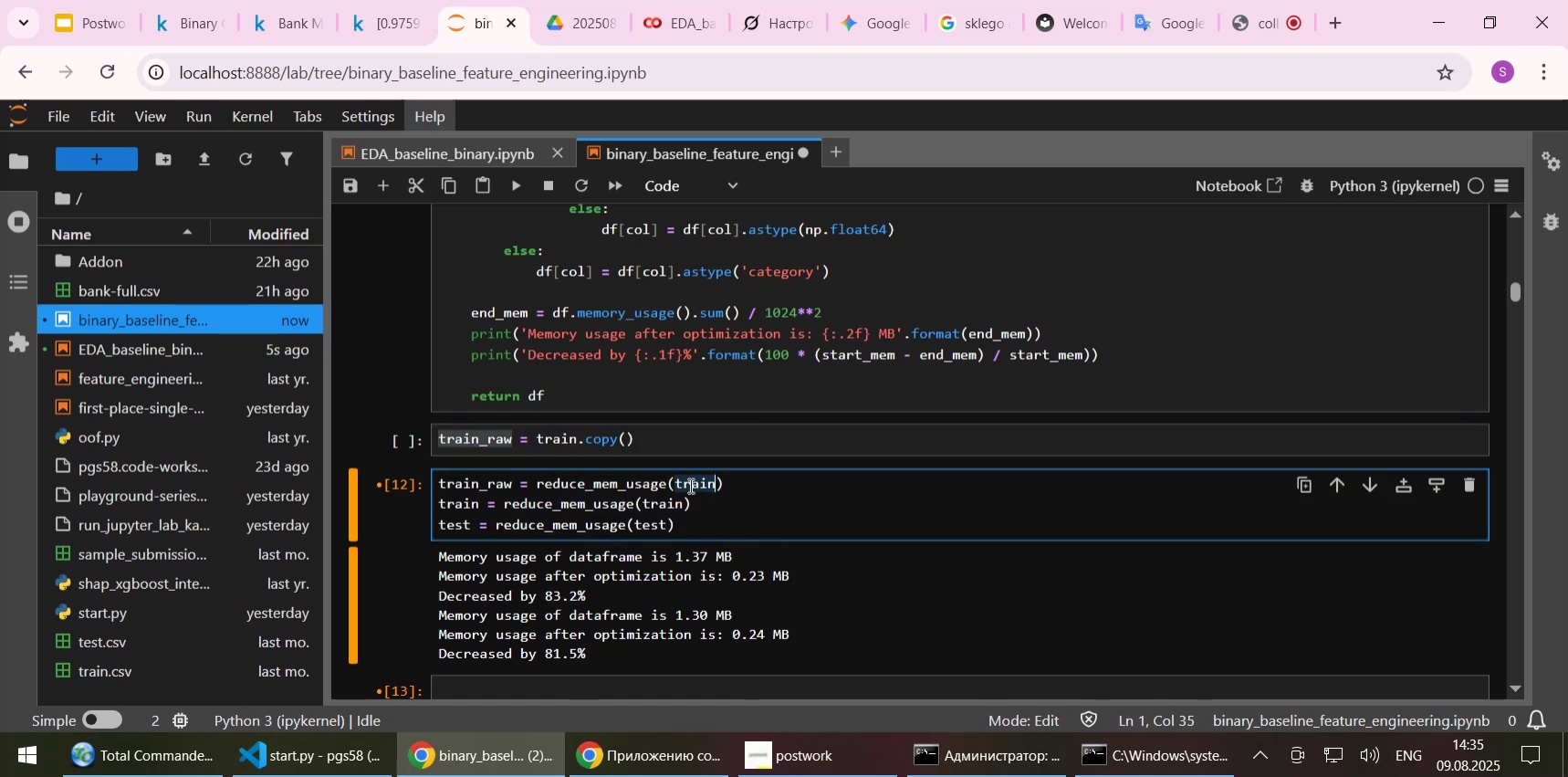 
key(Control+ControlLeft)
 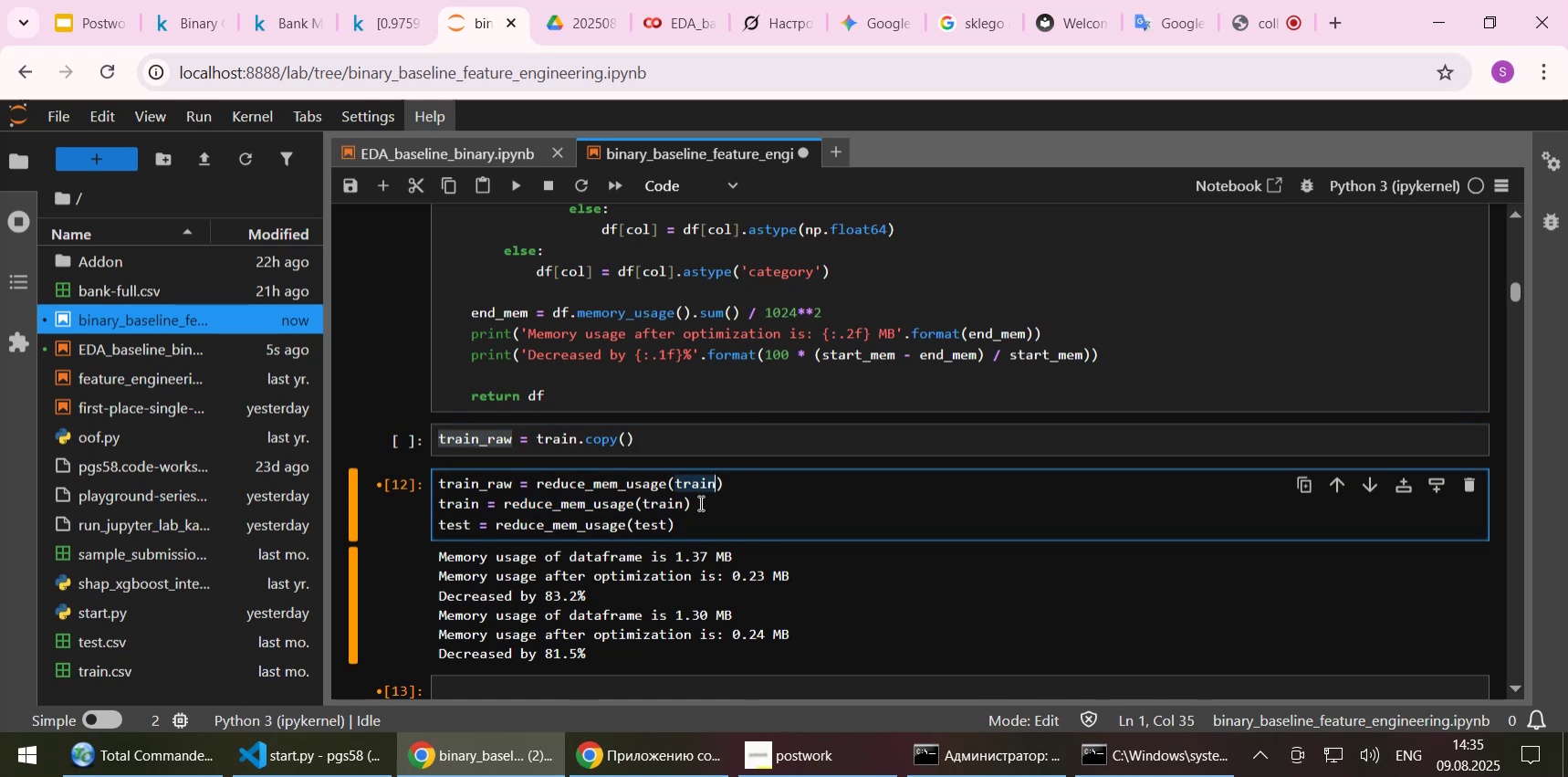 
key(Control+V)
 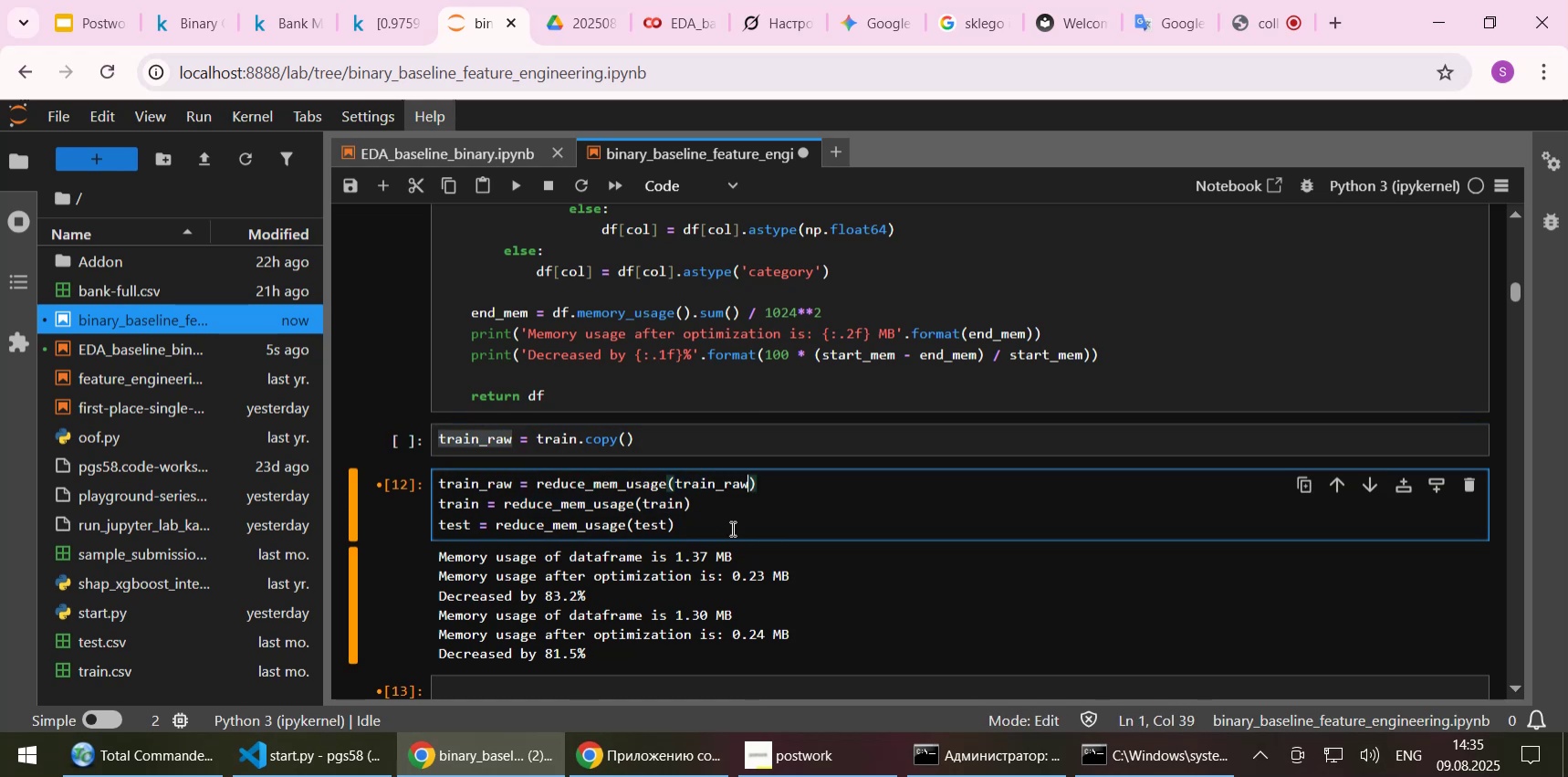 
key(Control+ControlLeft)
 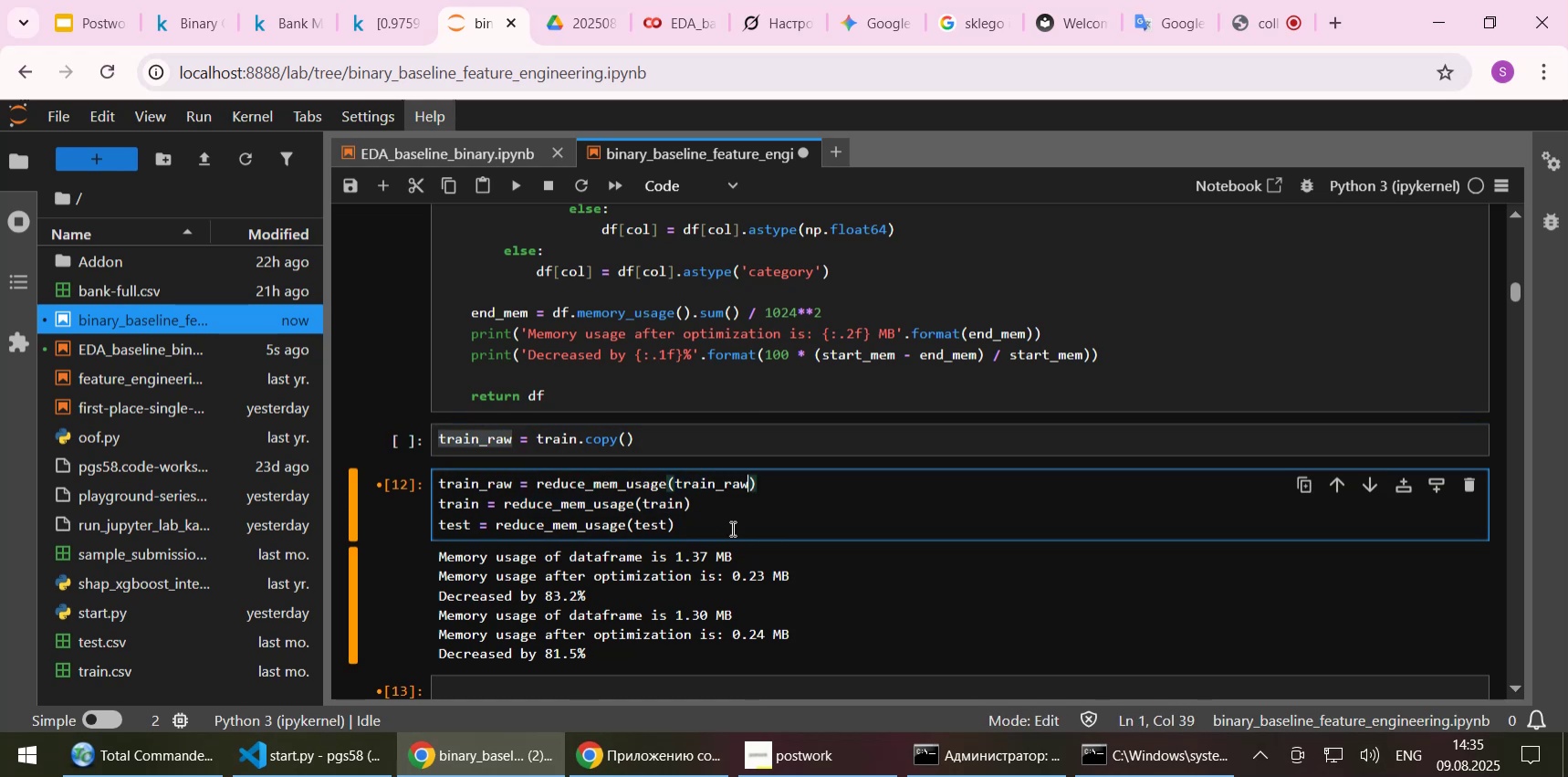 
key(Control+S)
 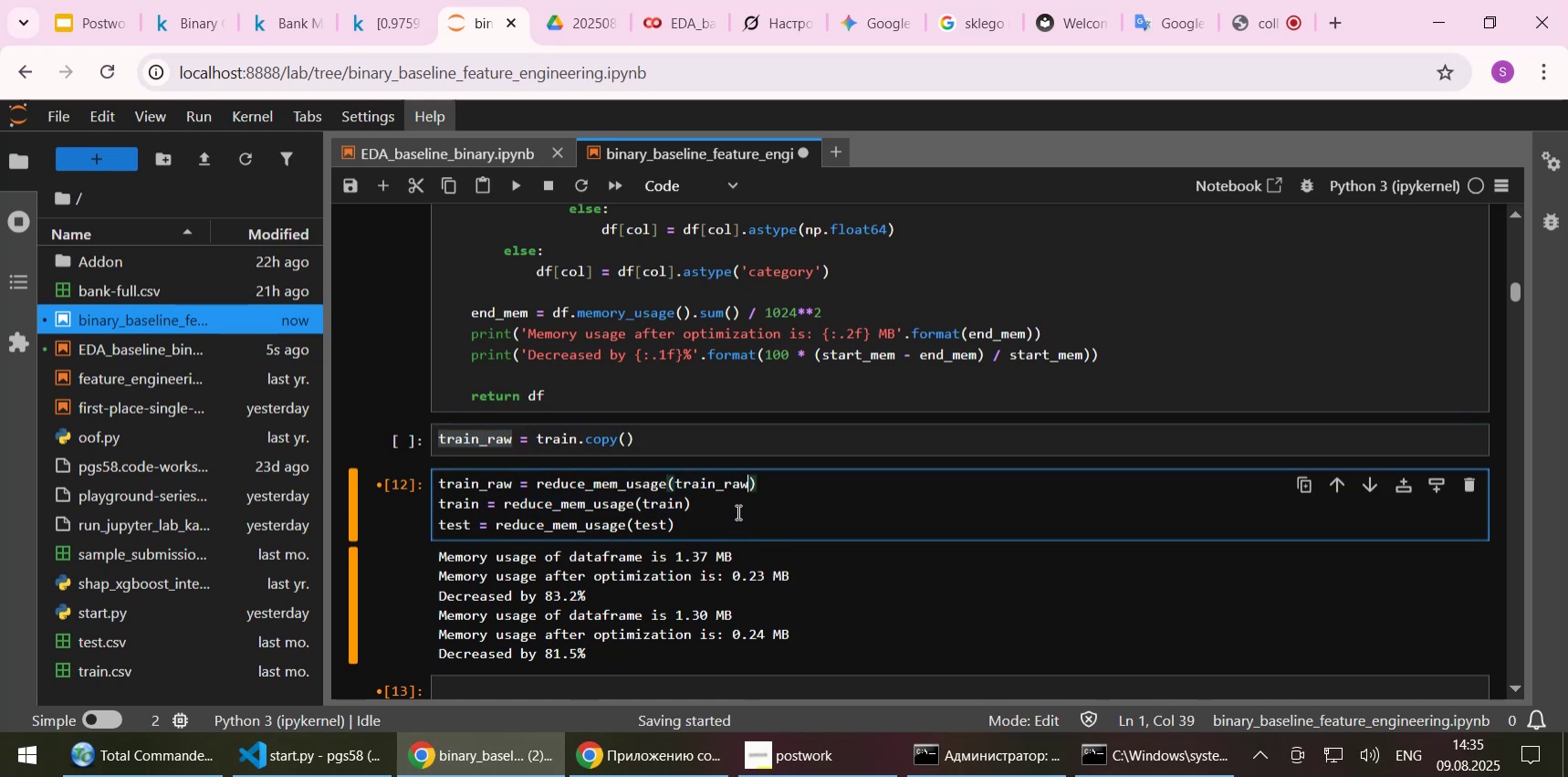 
left_click_drag(start_coordinate=[653, 439], to_coordinate=[390, 436])
 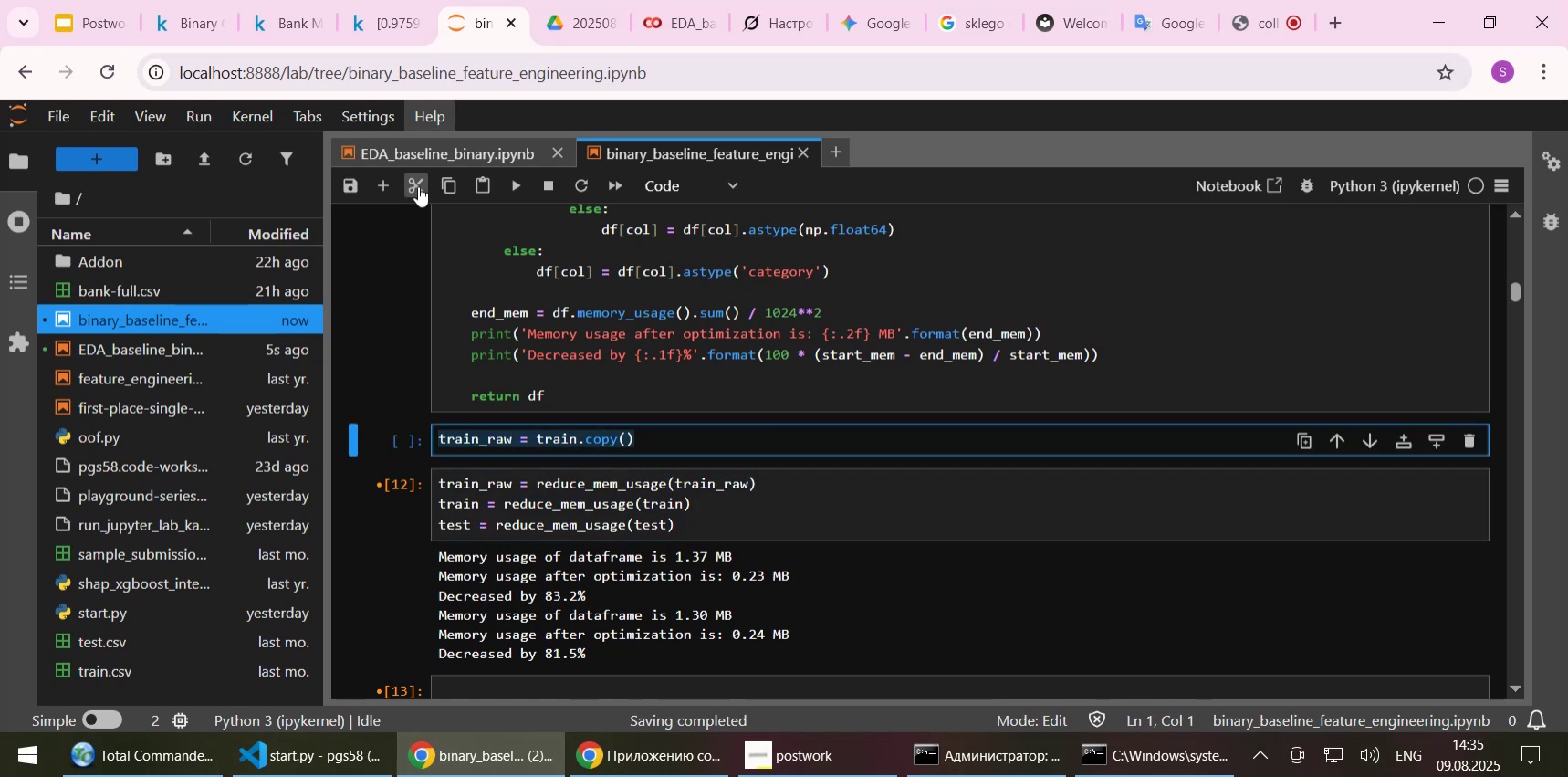 
left_click([418, 186])
 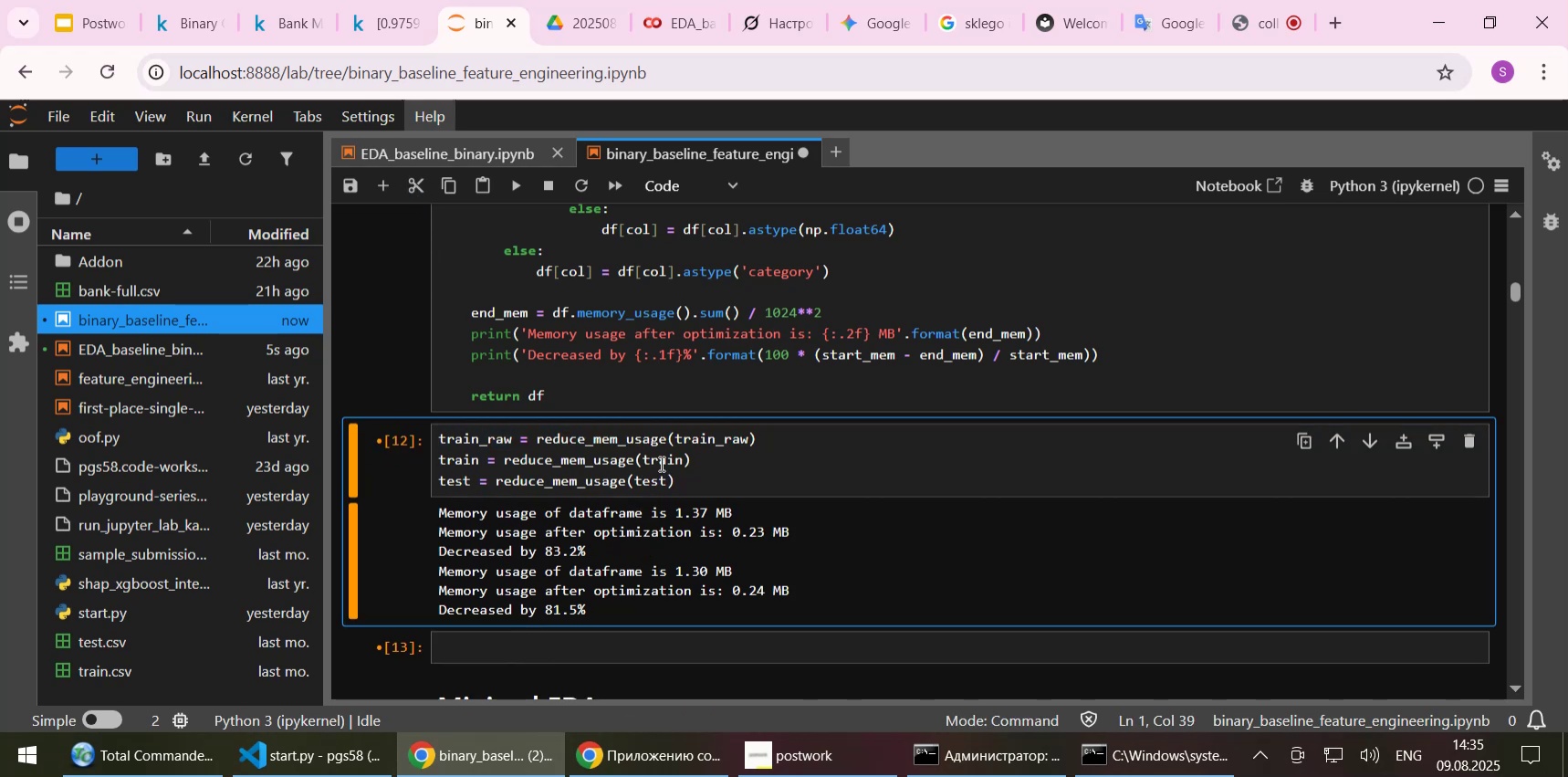 
double_click([660, 463])
 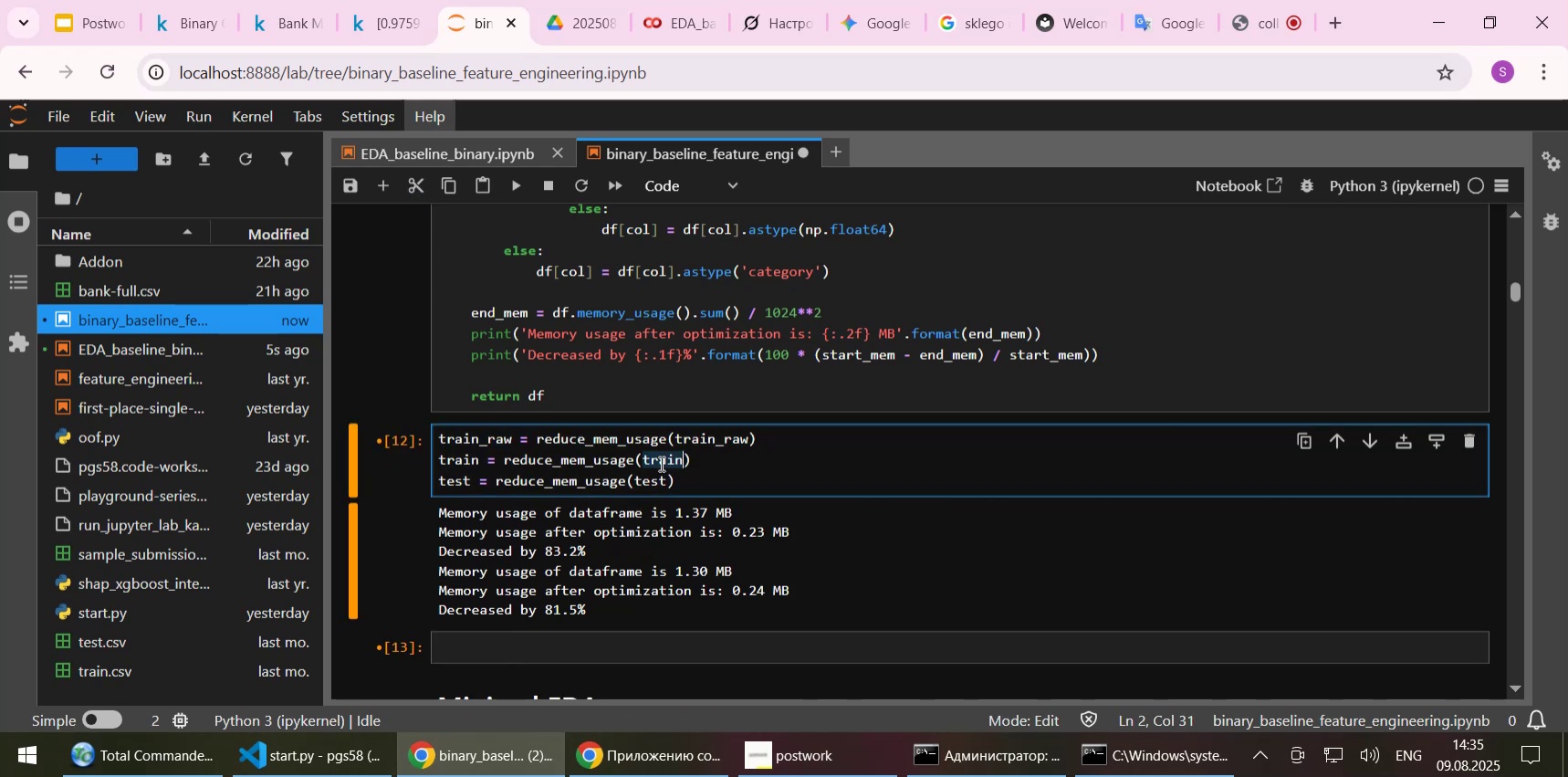 
key(Control+C)
 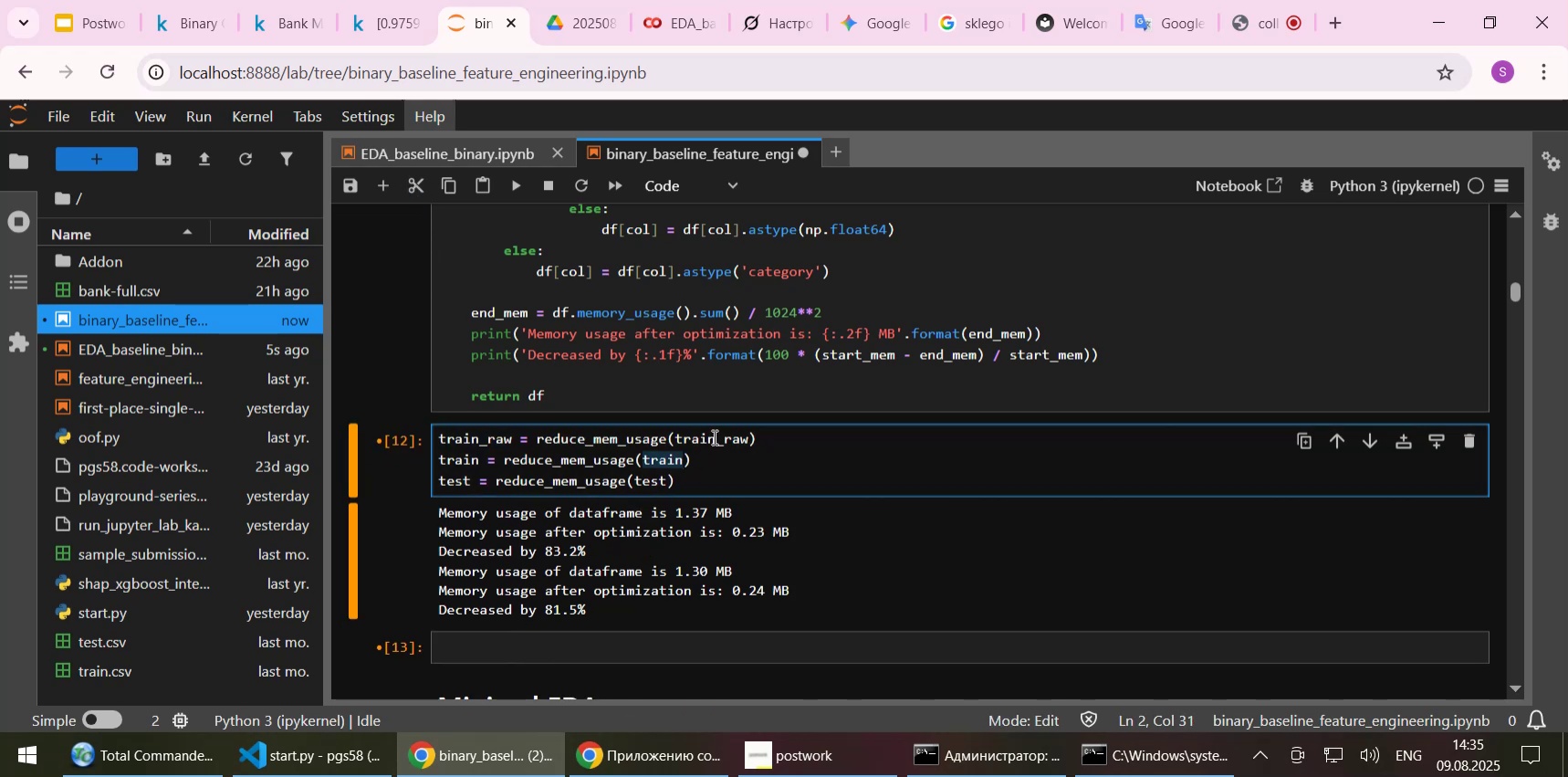 
left_click([713, 436])
 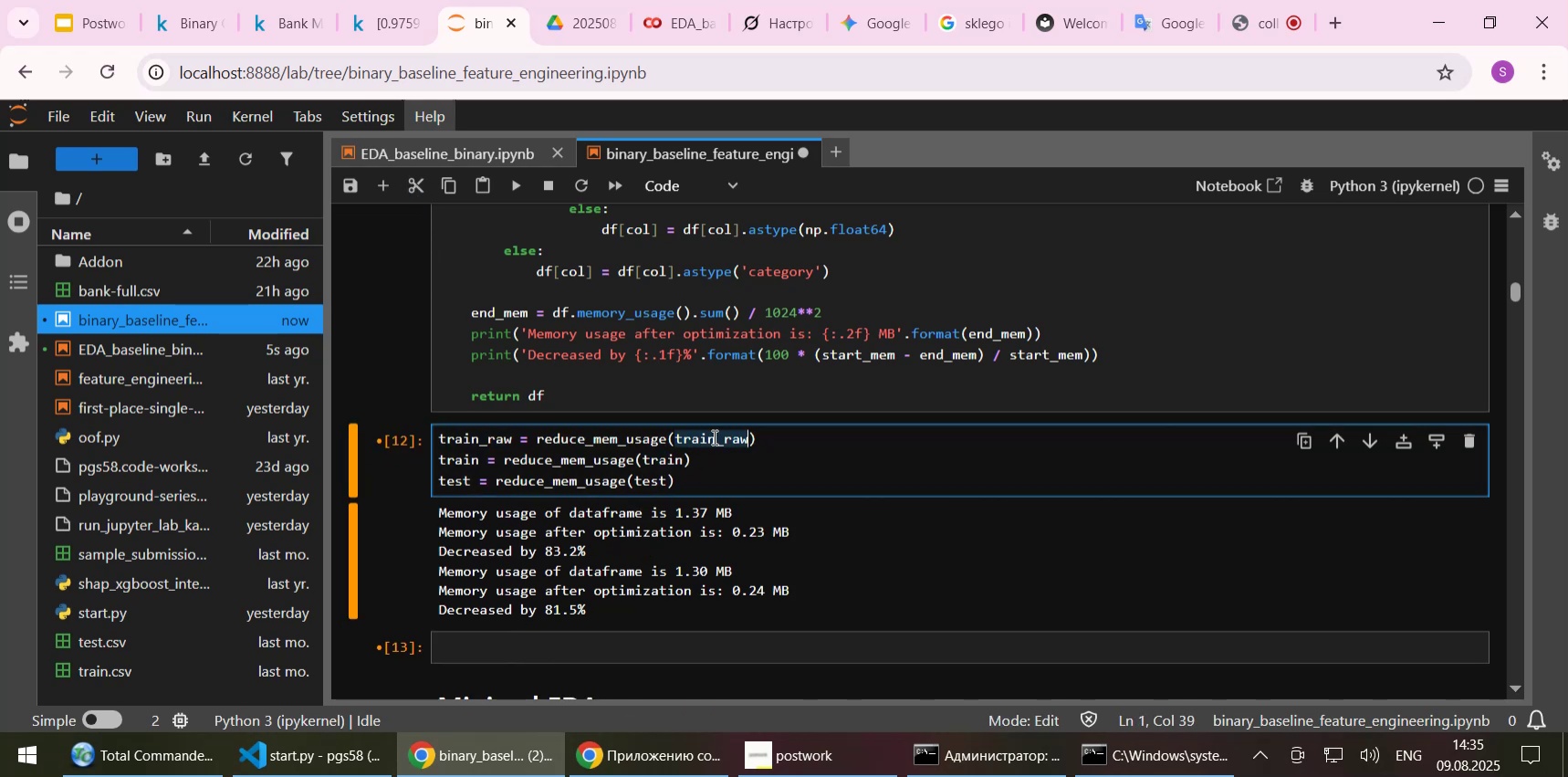 
key(Control+ControlLeft)
 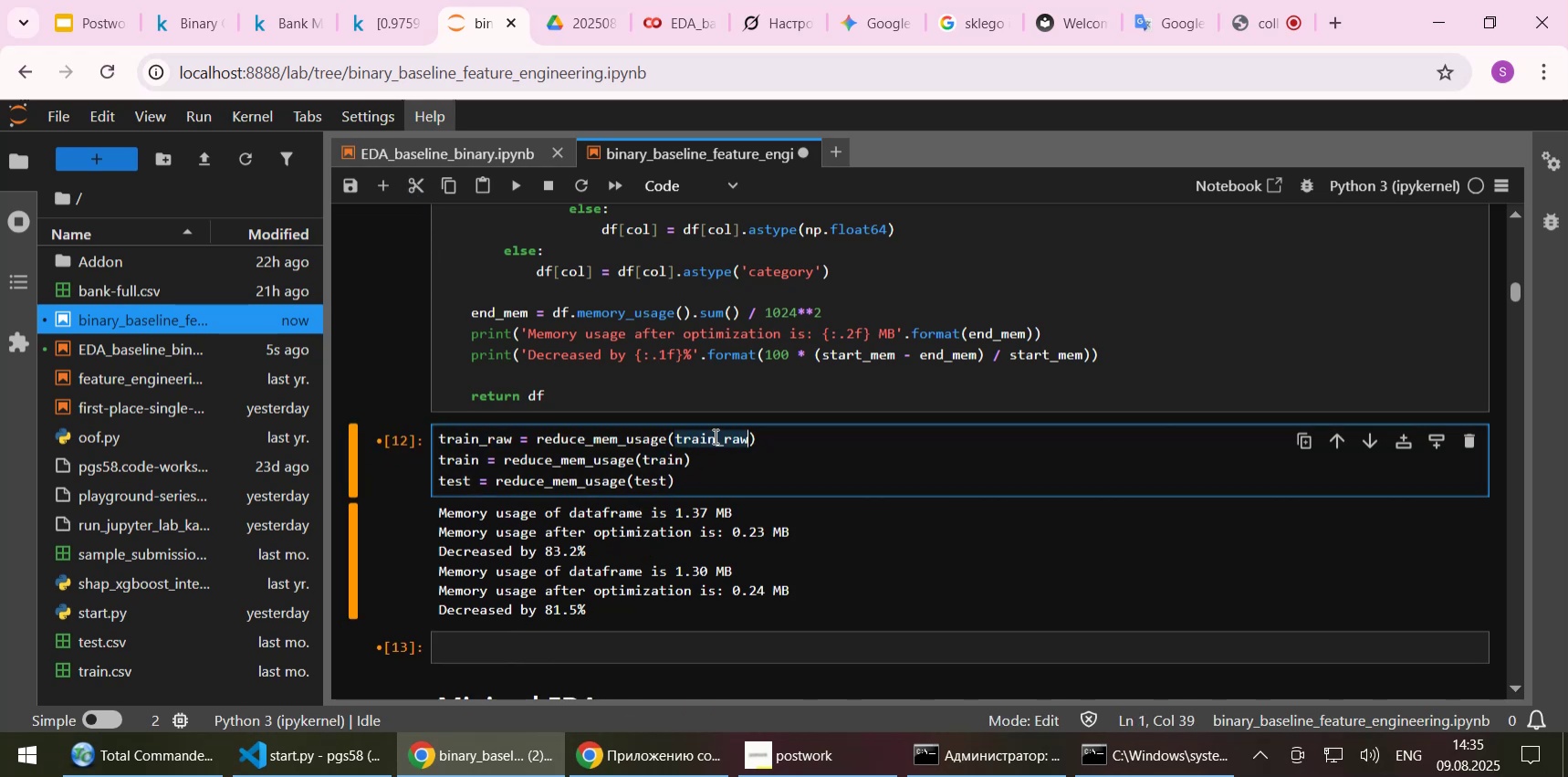 
double_click([713, 436])
 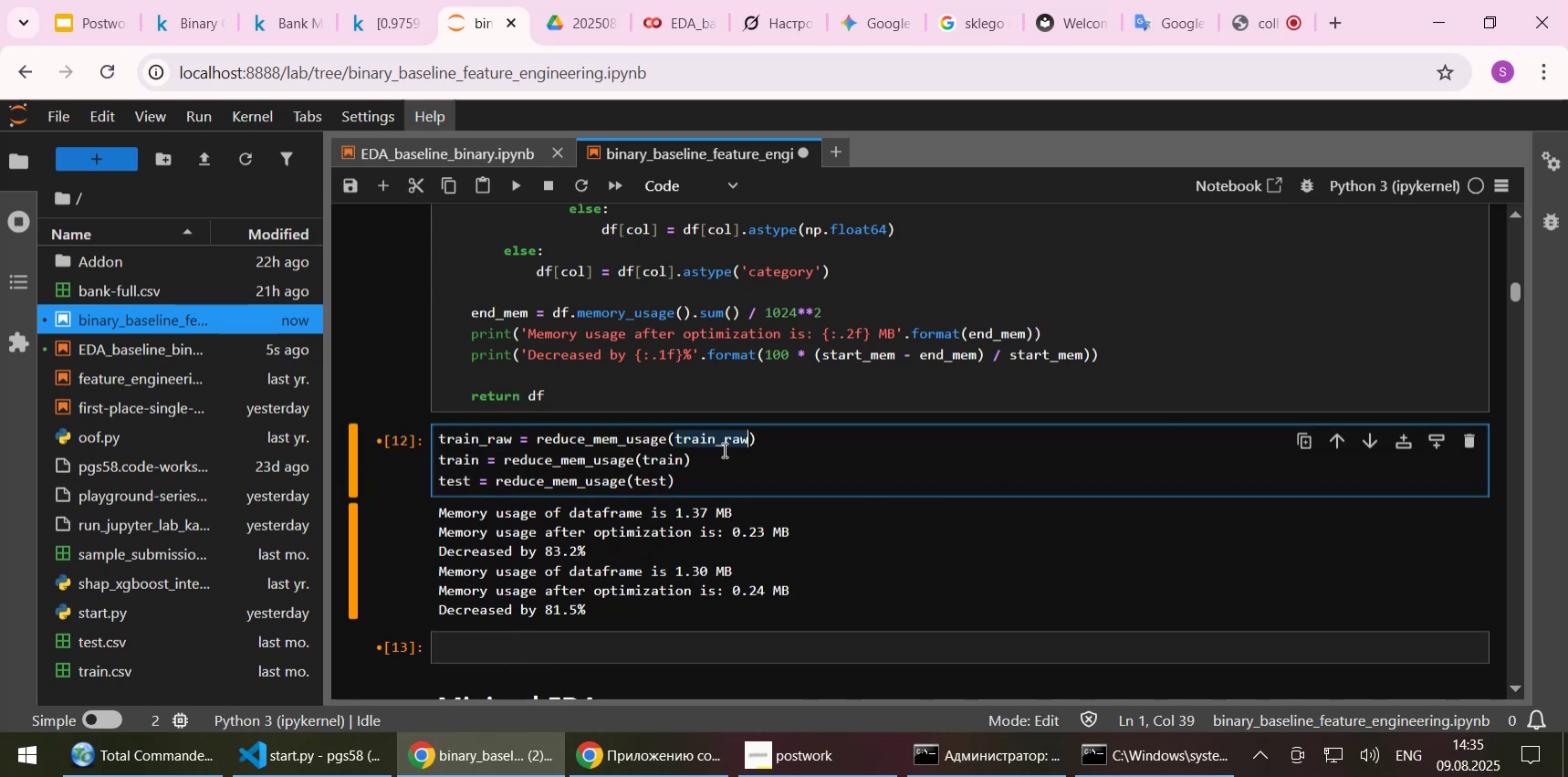 
key(Control+V)
 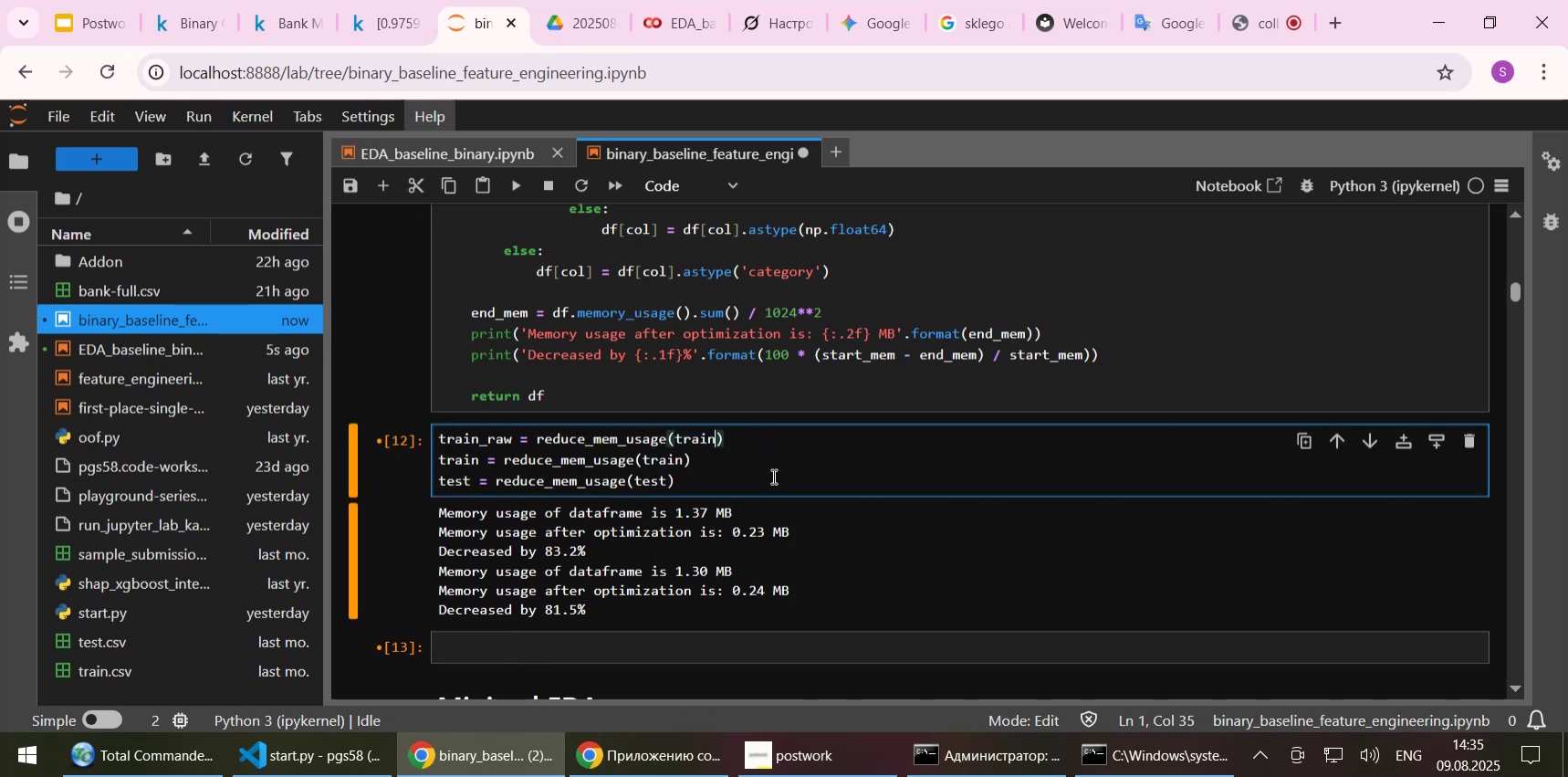 
key(Control+ControlLeft)
 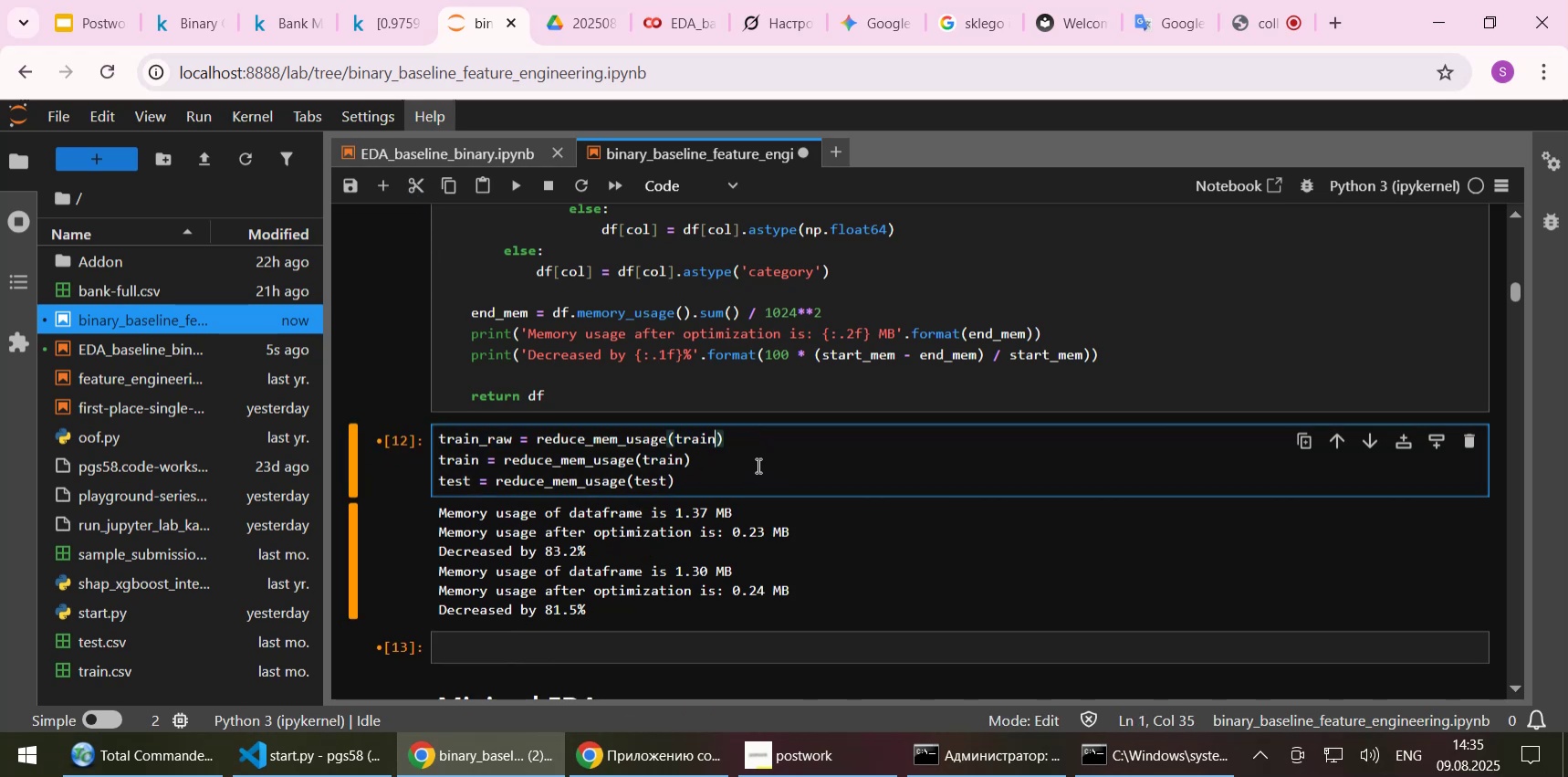 
key(Control+S)
 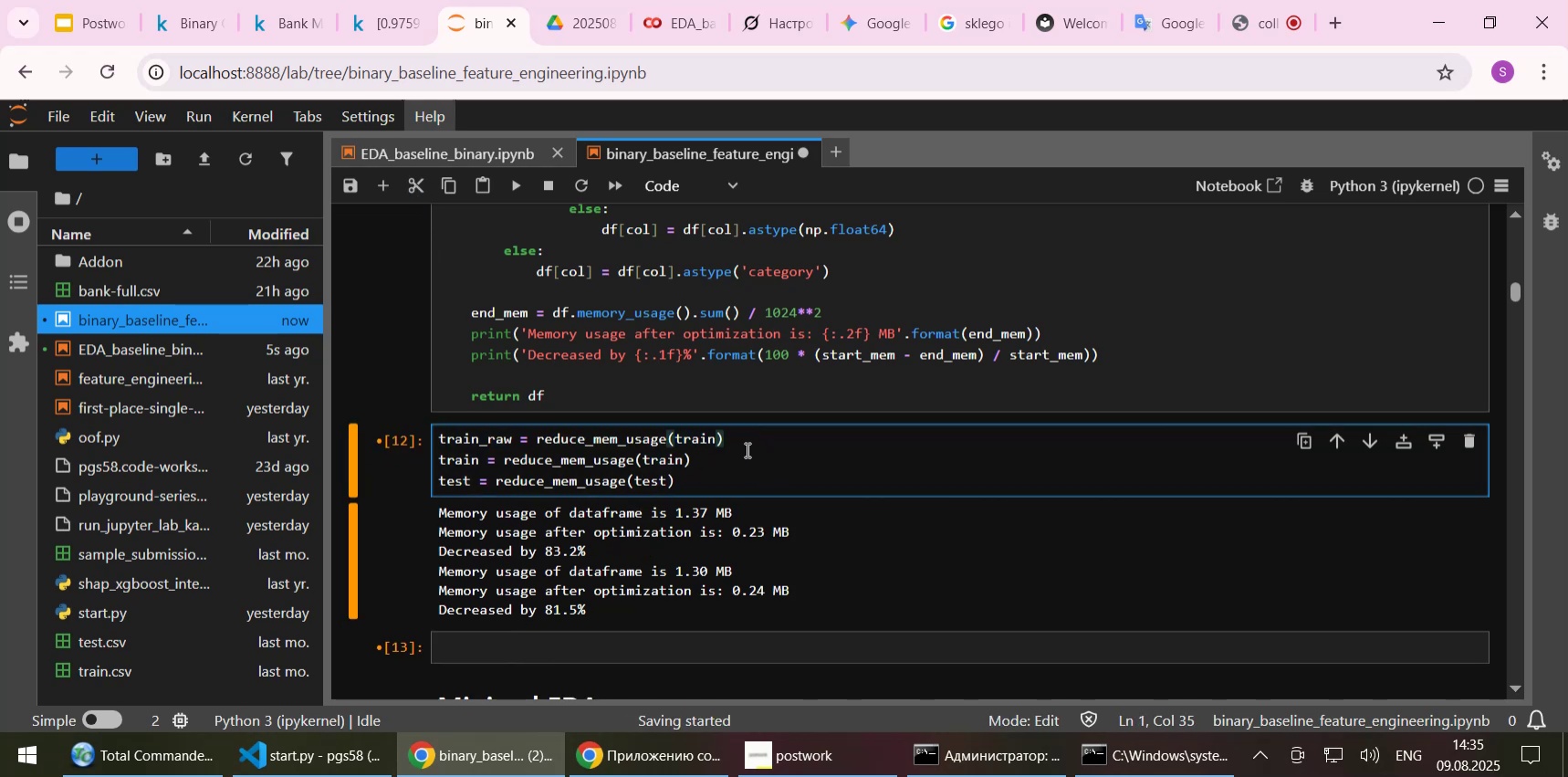 
left_click([746, 449])
 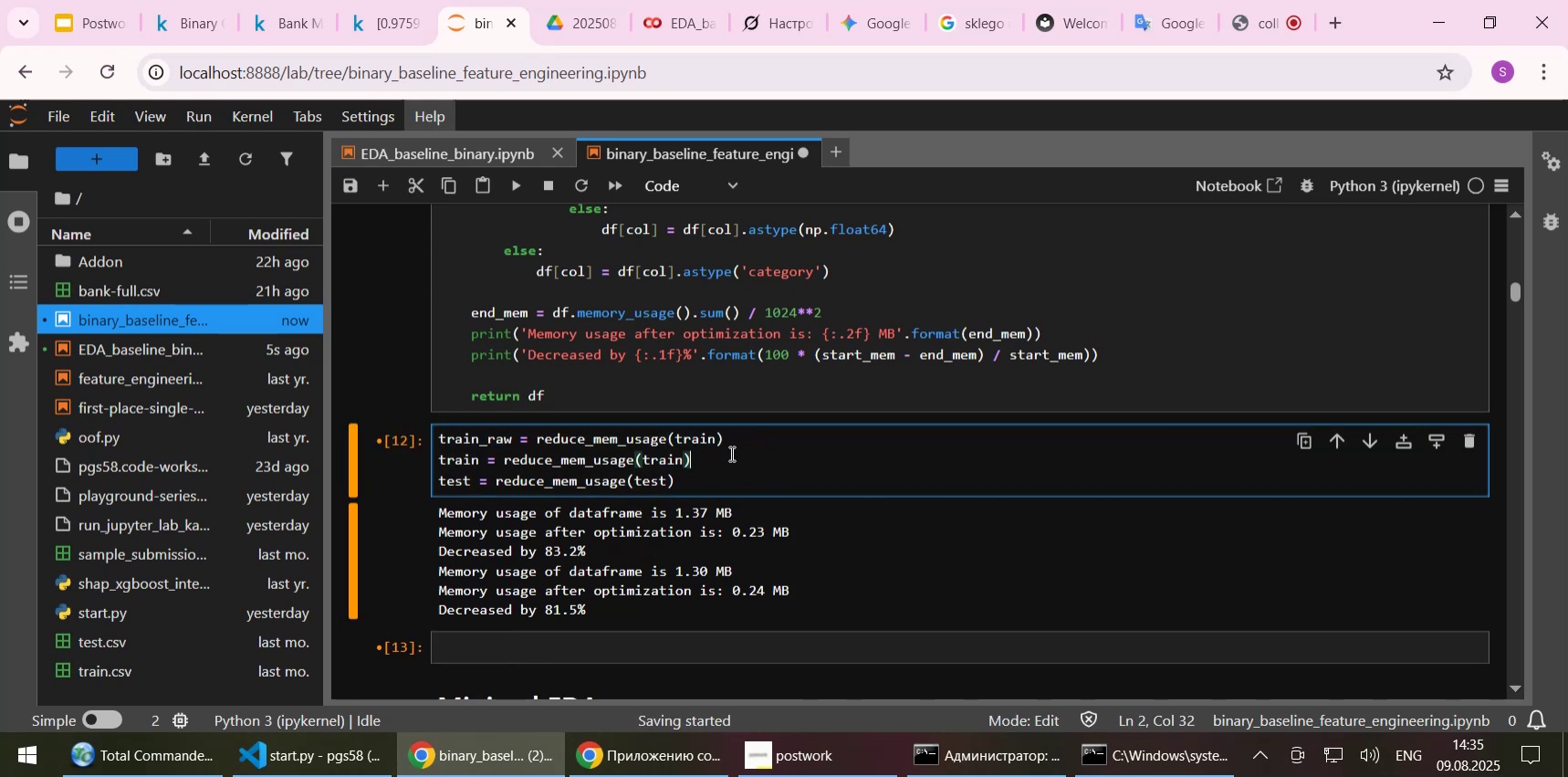 
double_click([743, 441])
 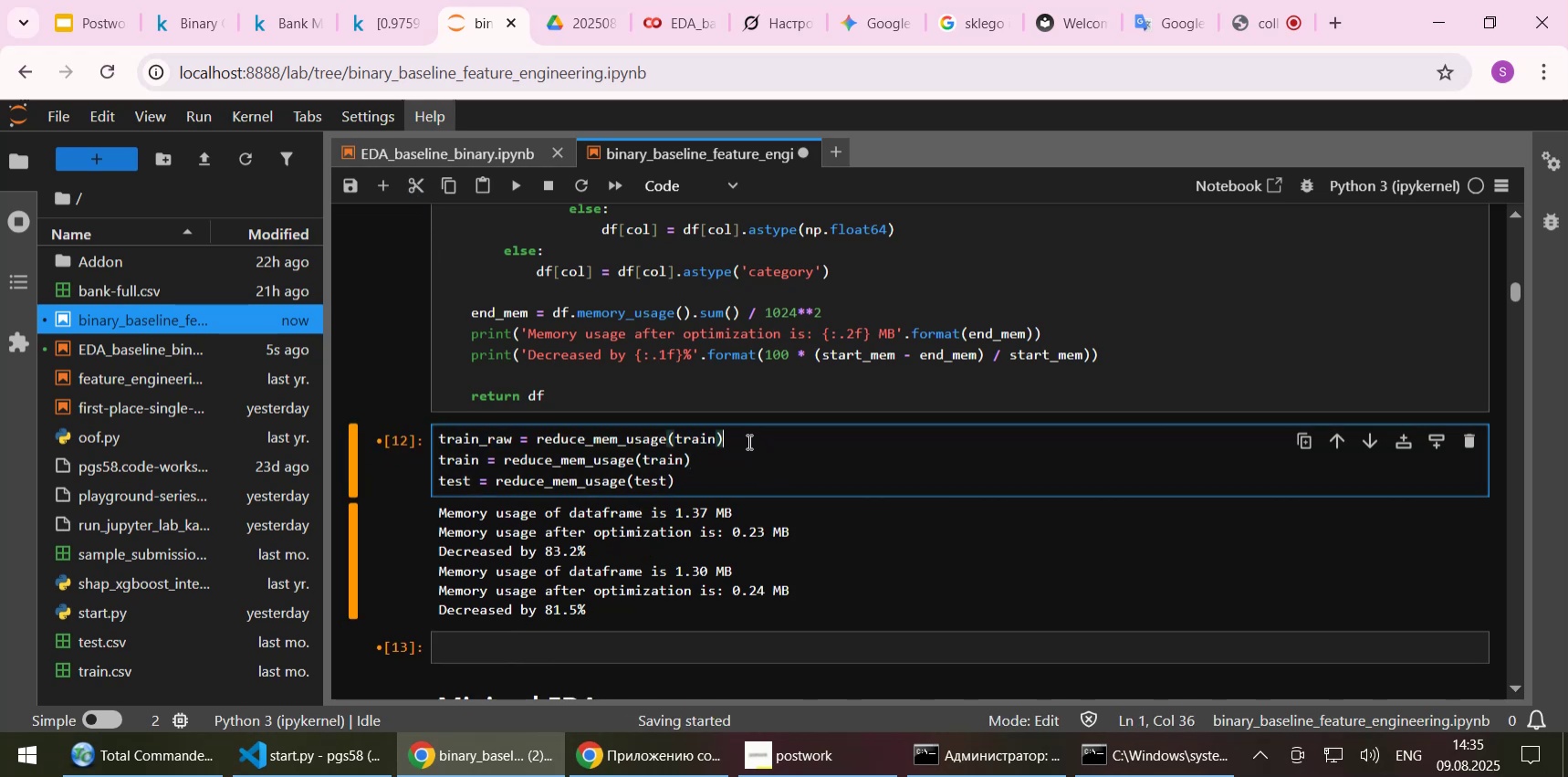 
key(Control+S)
 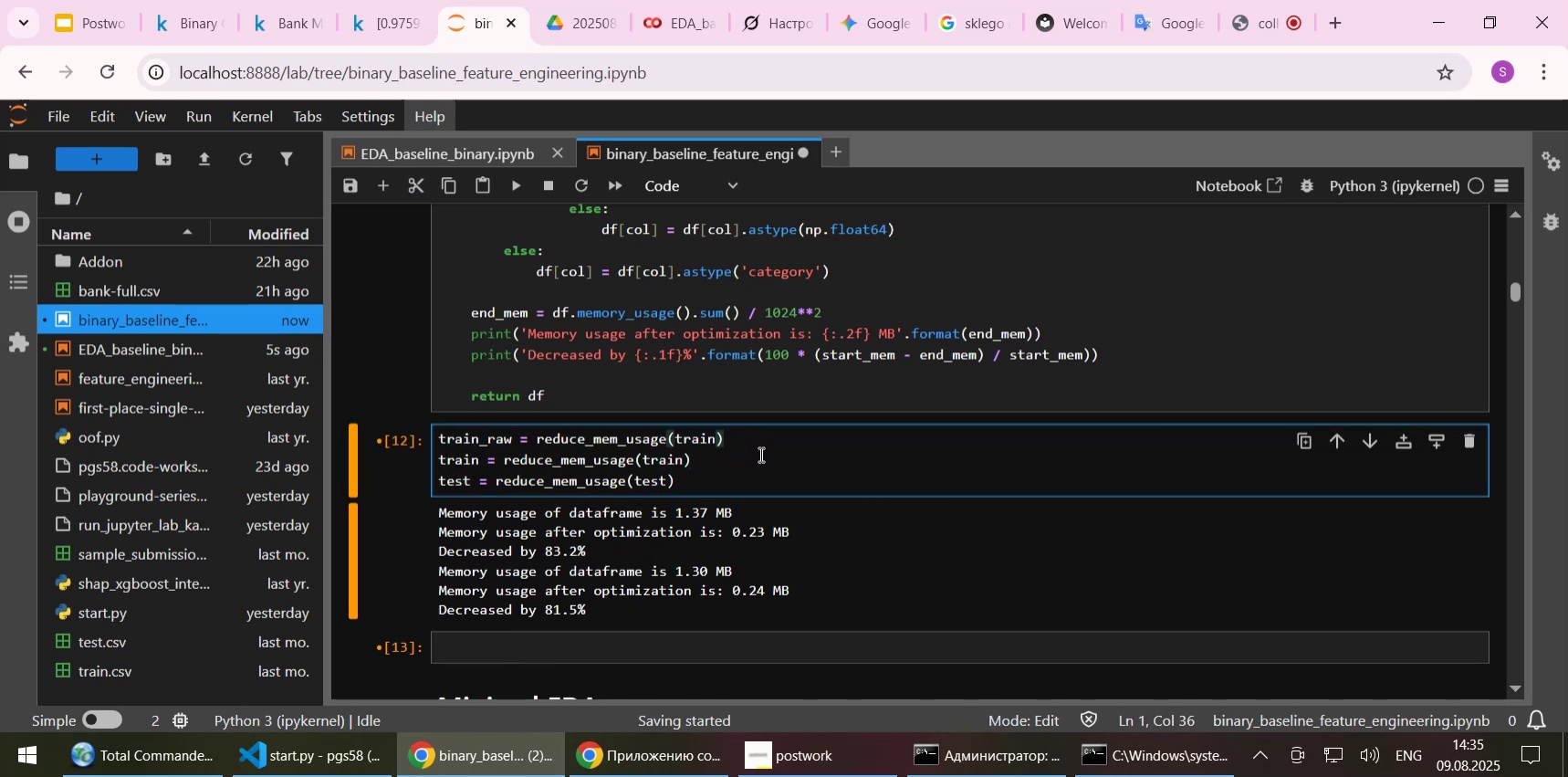 
scroll: coordinate [759, 454], scroll_direction: up, amount: 6.0
 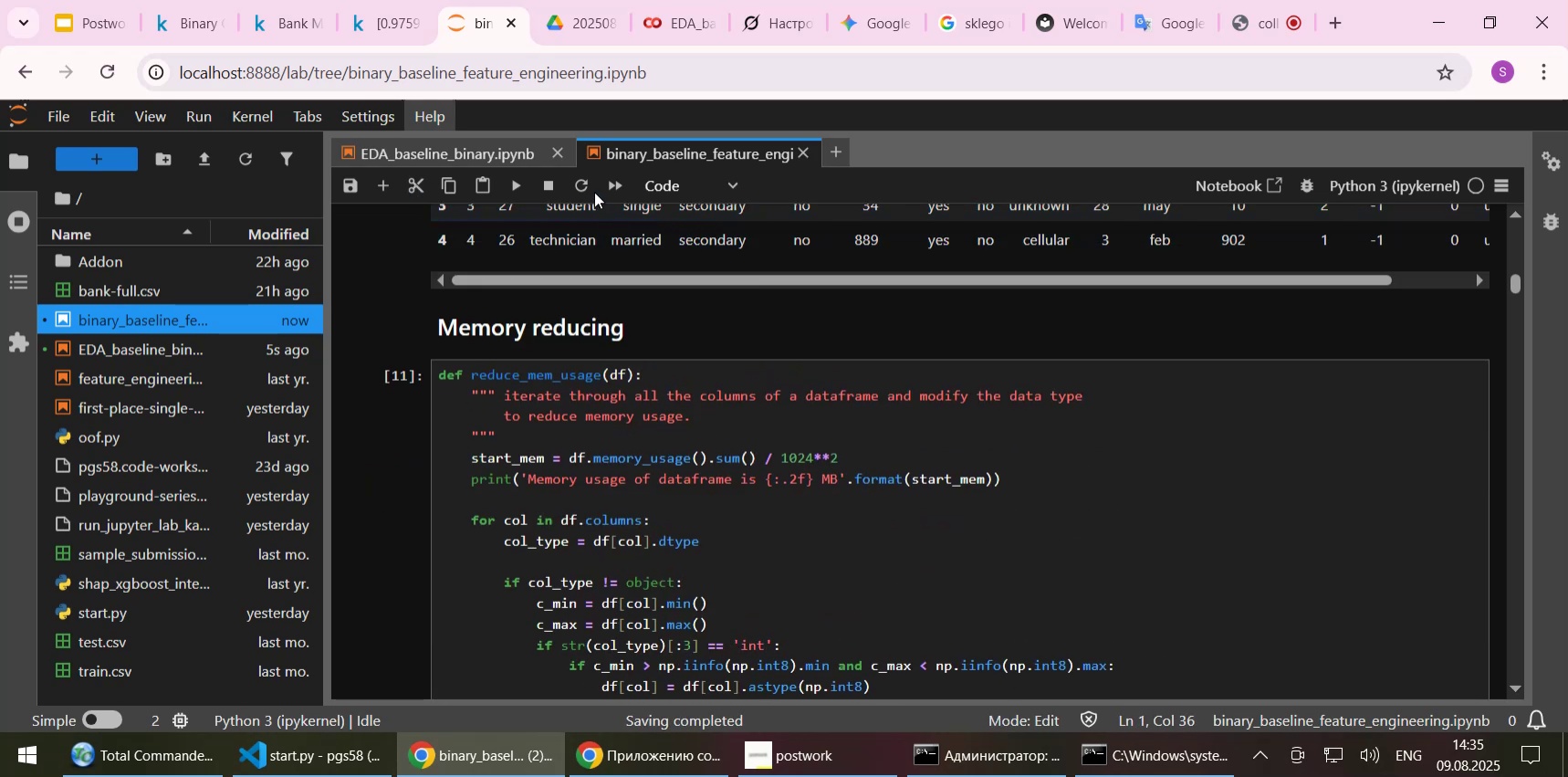 
left_click([593, 191])
 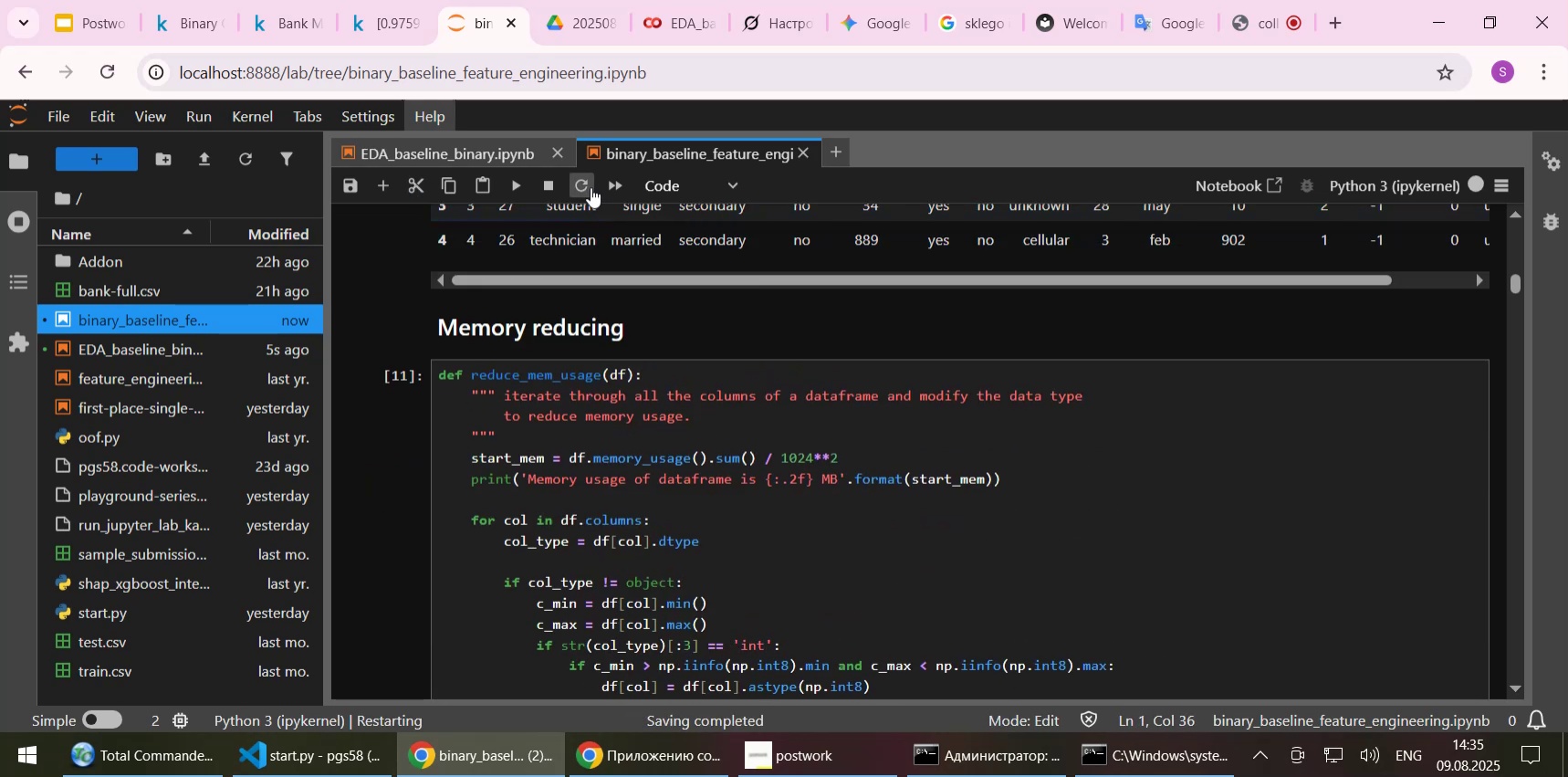 
left_click([584, 186])
 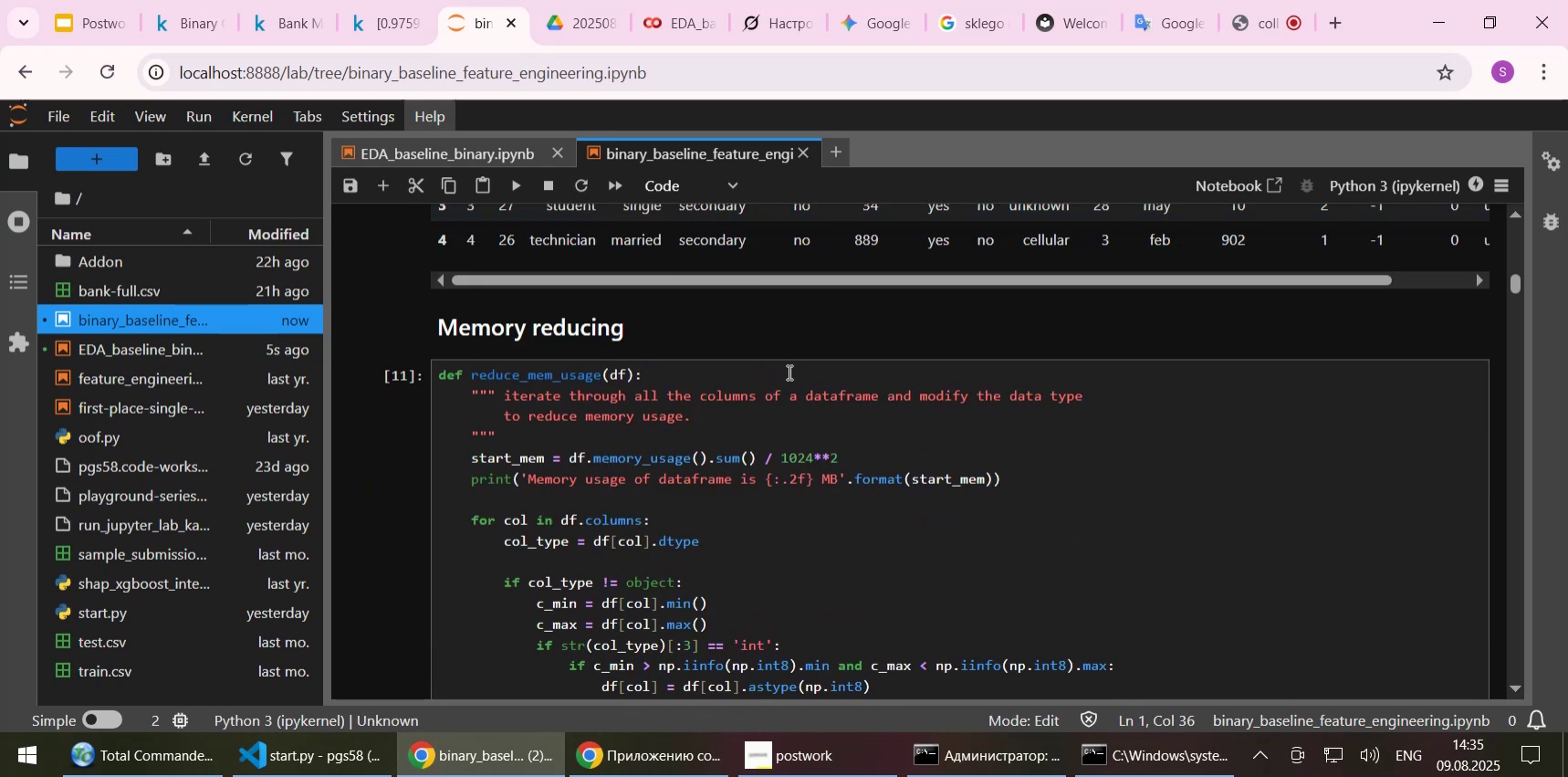 
scroll: coordinate [718, 321], scroll_direction: up, amount: 35.0
 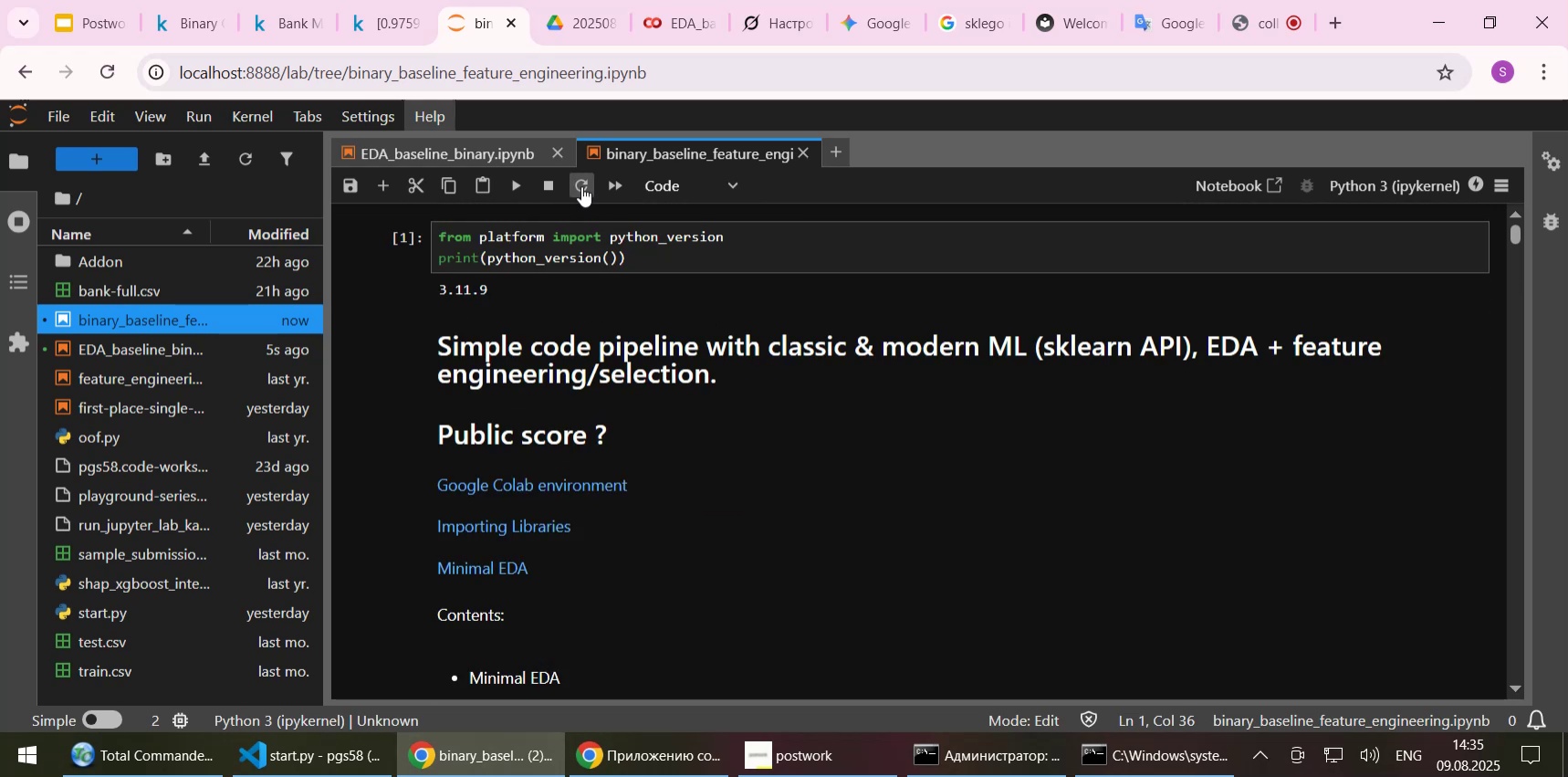 
left_click([581, 186])
 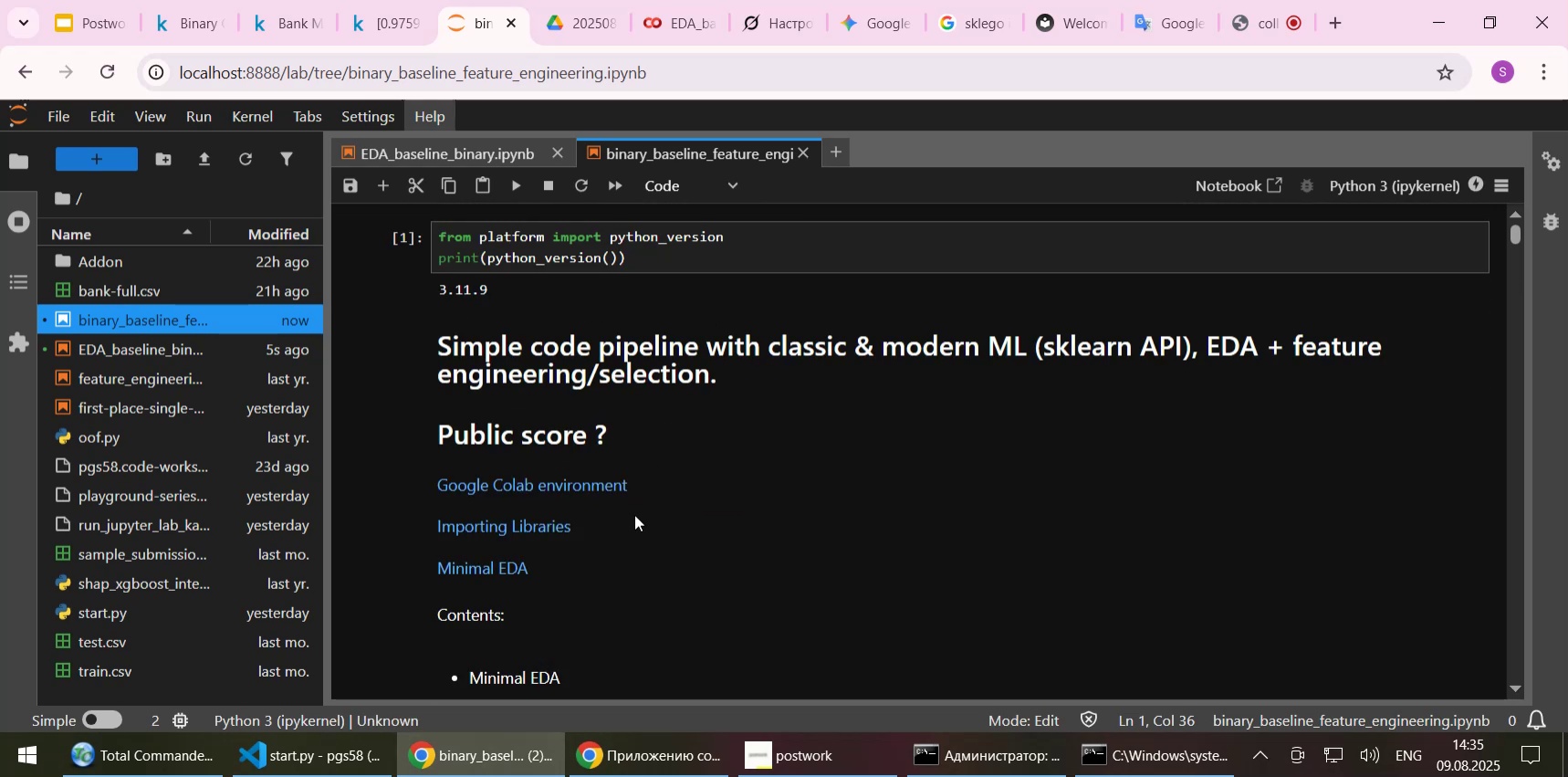 
scroll: coordinate [628, 509], scroll_direction: up, amount: 7.0
 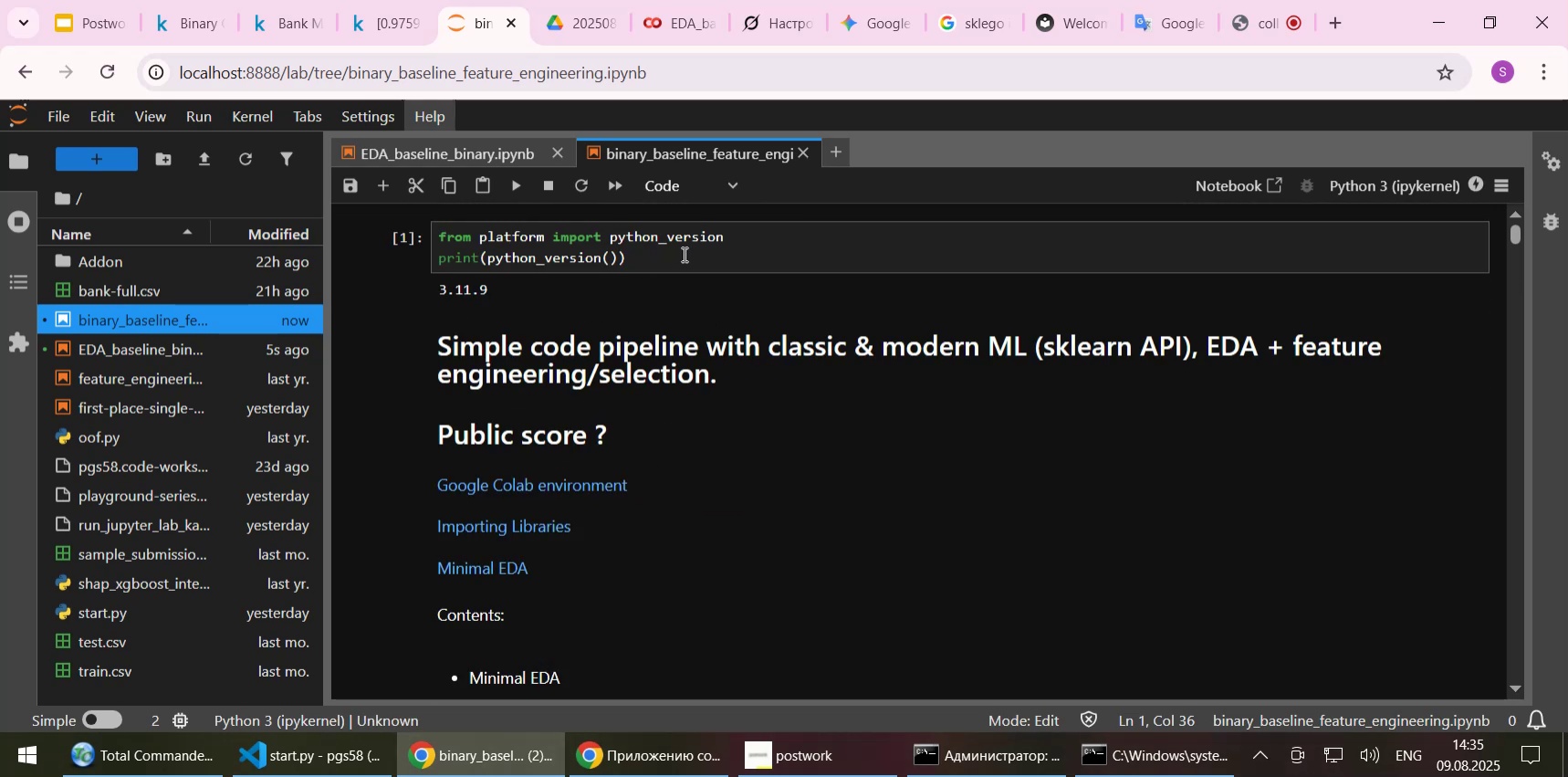 
left_click([683, 254])
 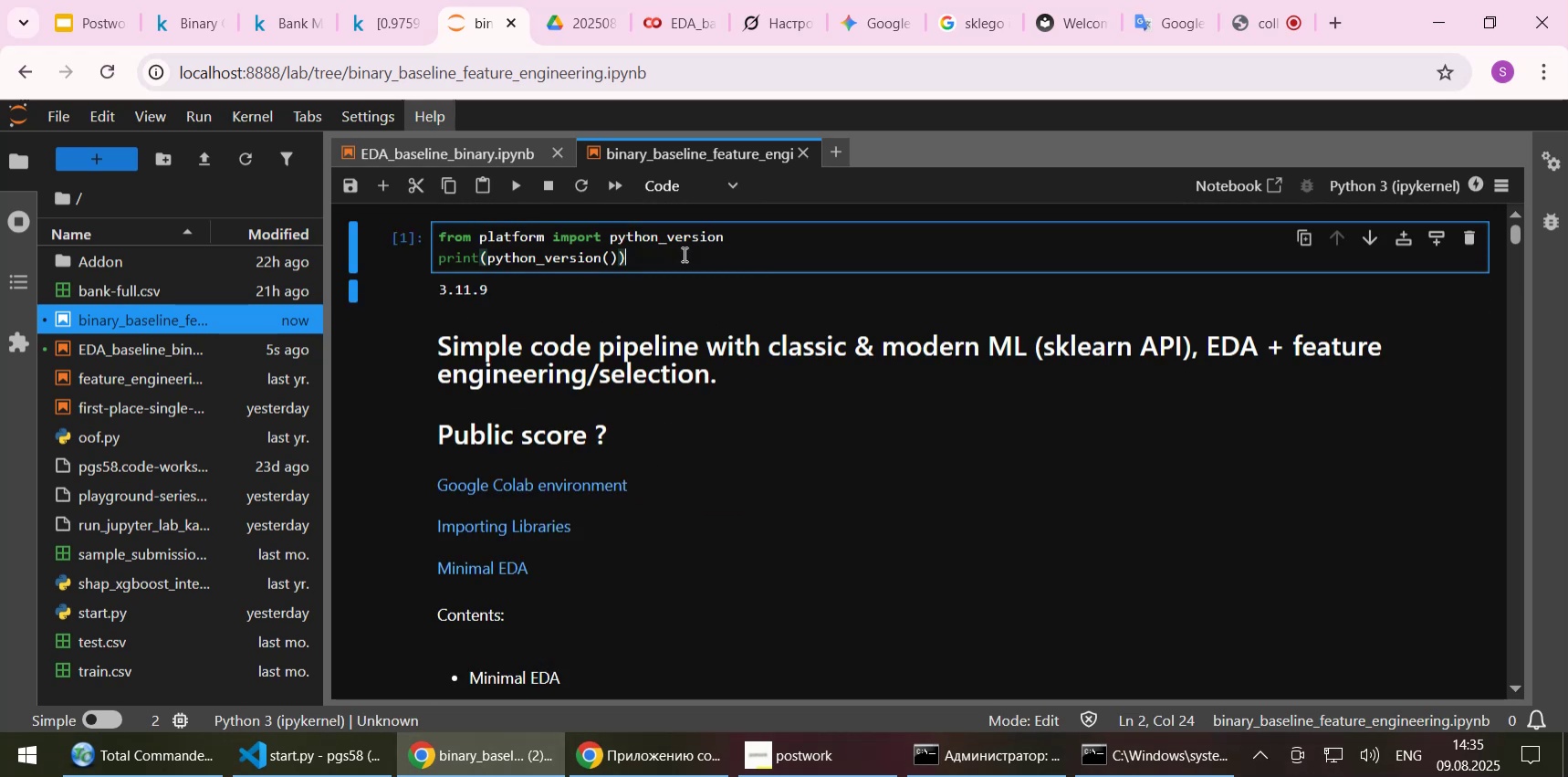 
key(Shift+Enter)
 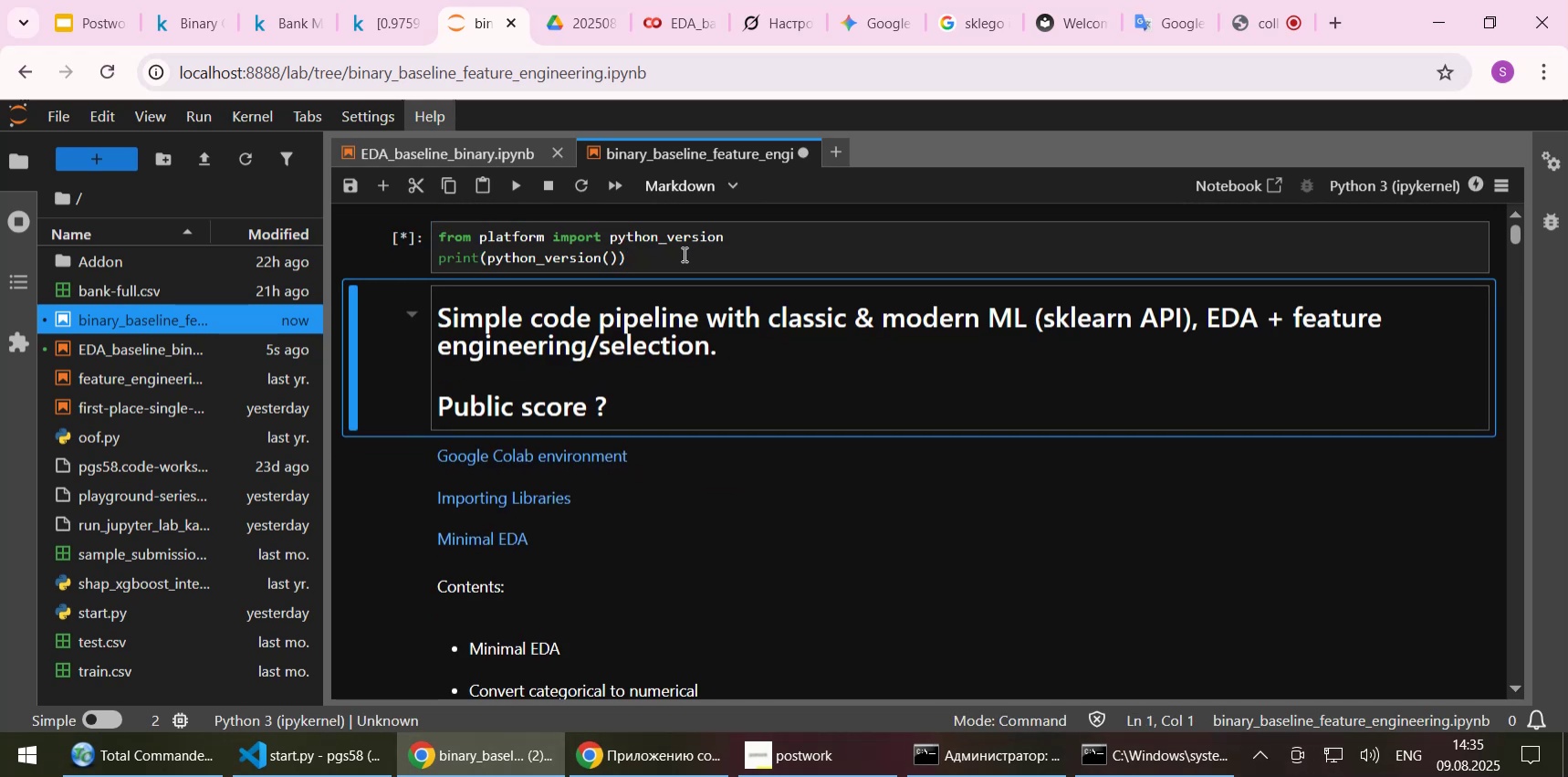 
wait(8.63)
 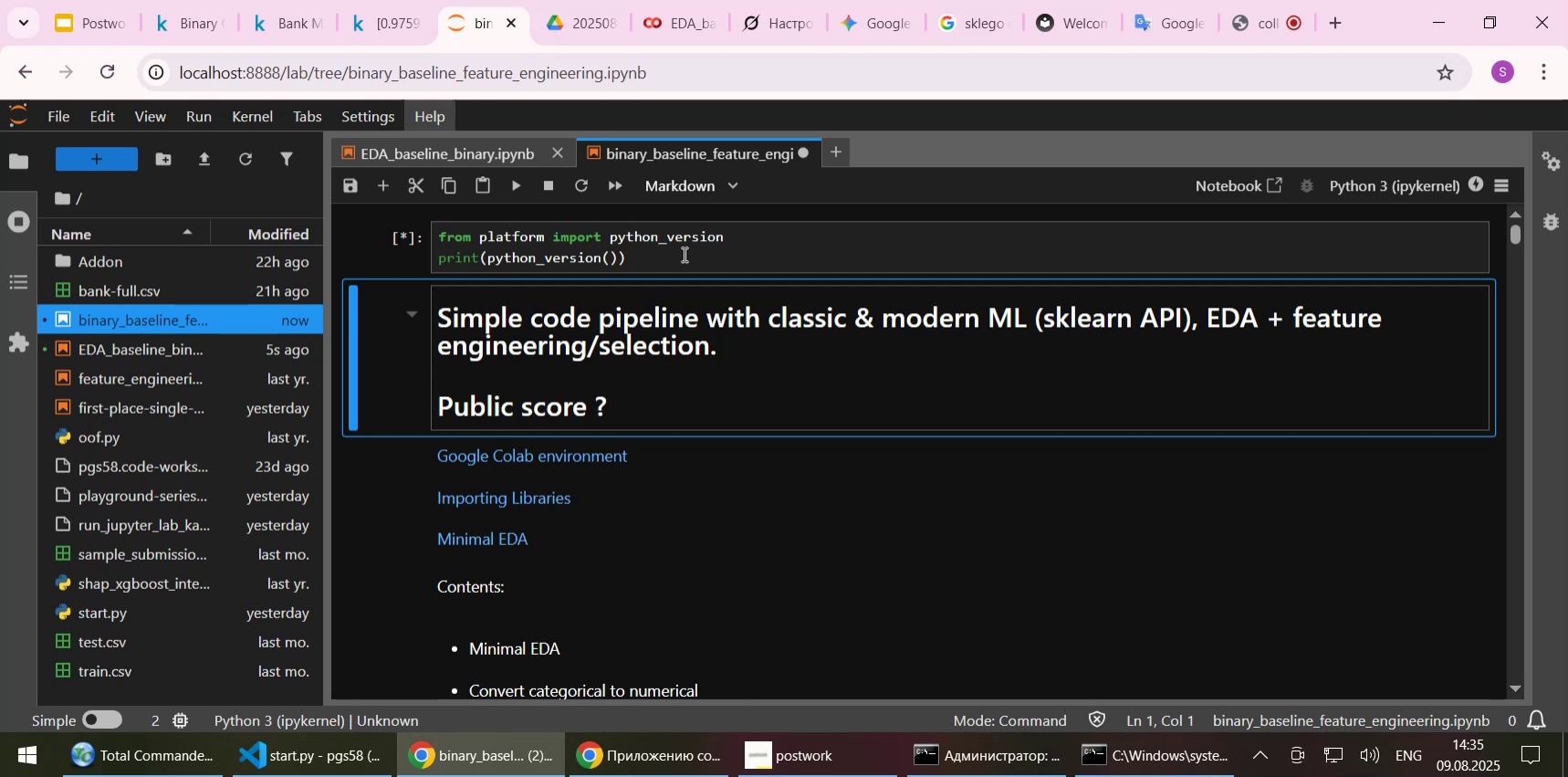 
key(Shift+Enter)
 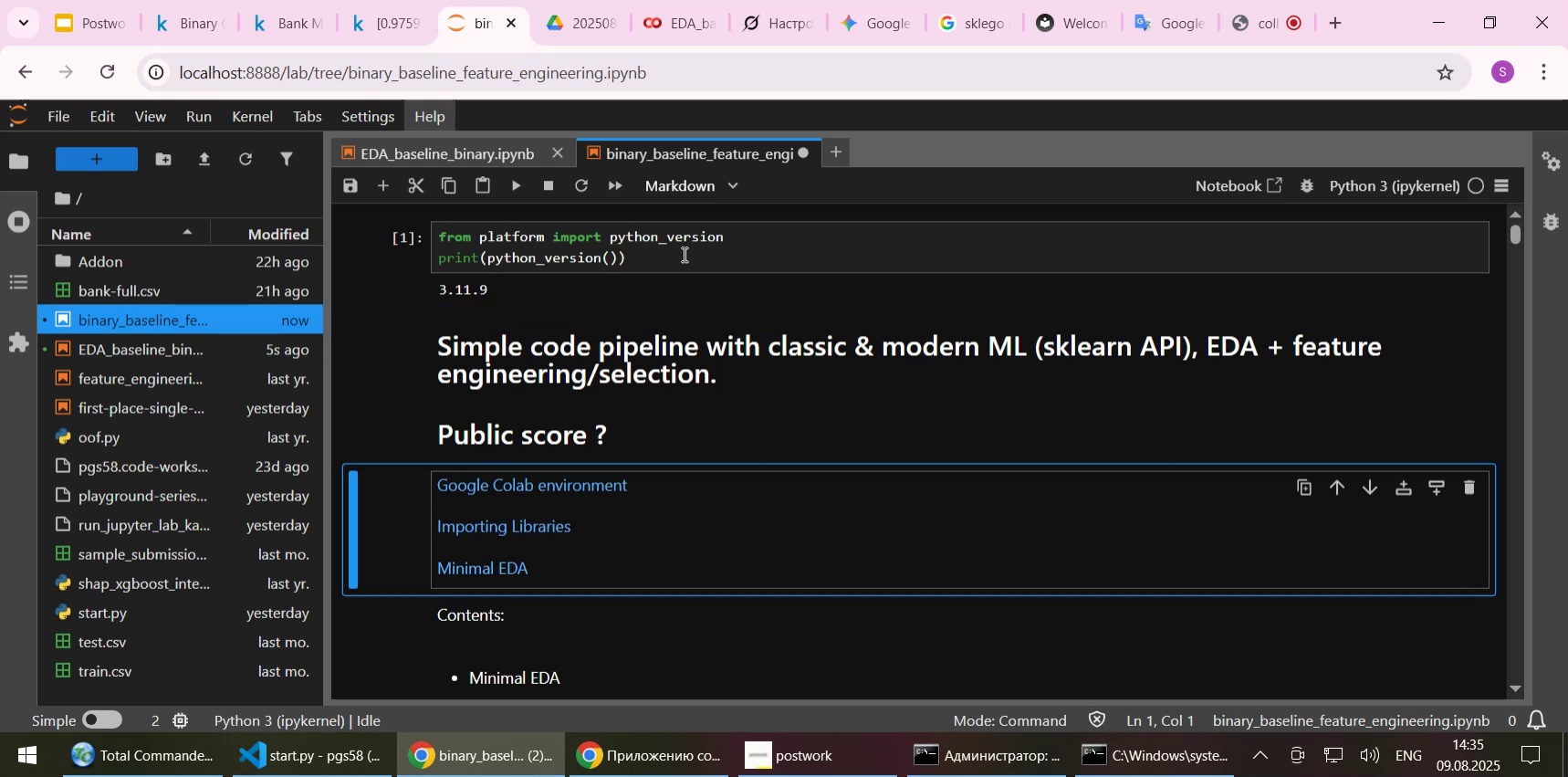 
key(Shift+Enter)
 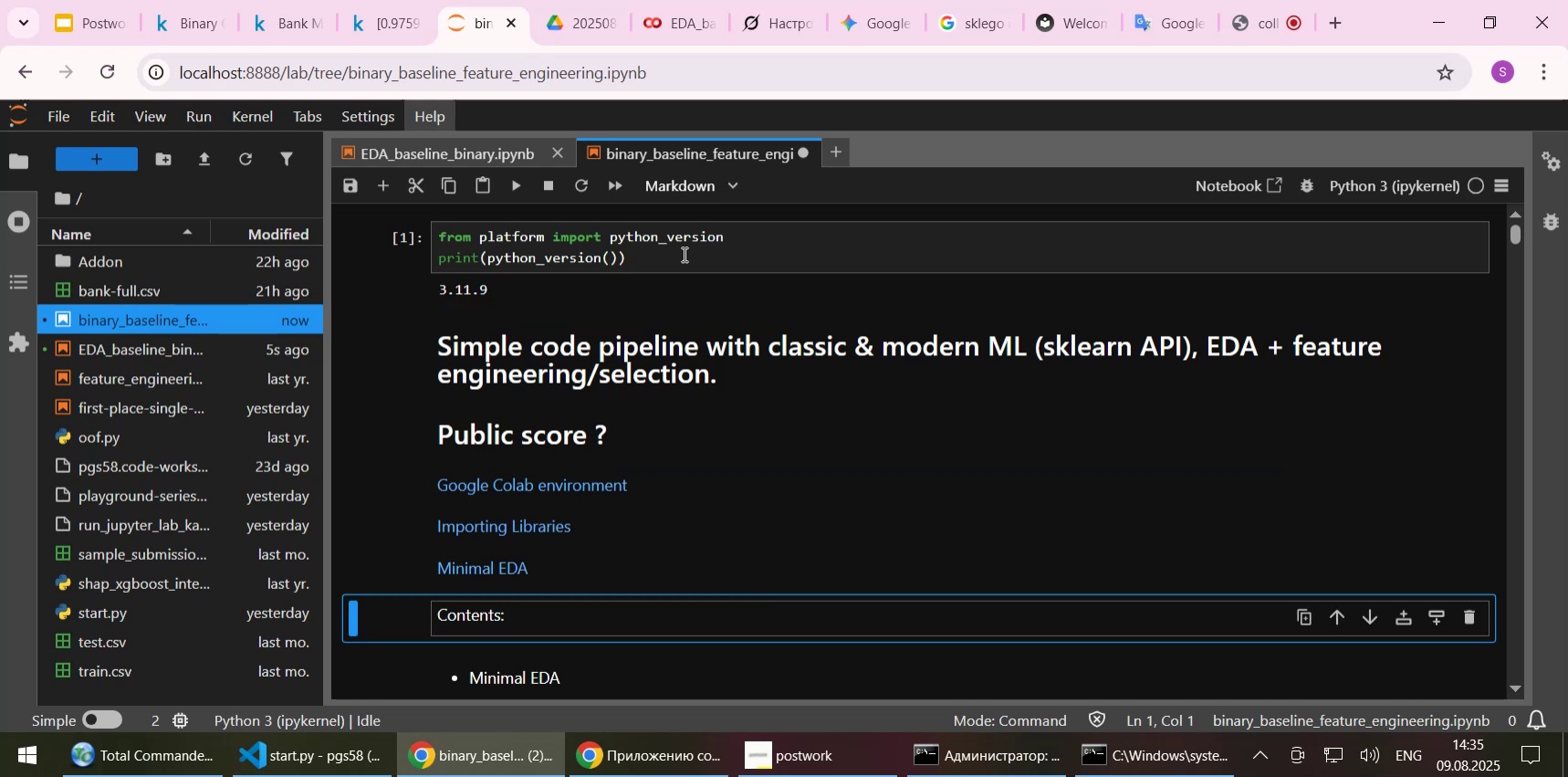 
key(Shift+Enter)
 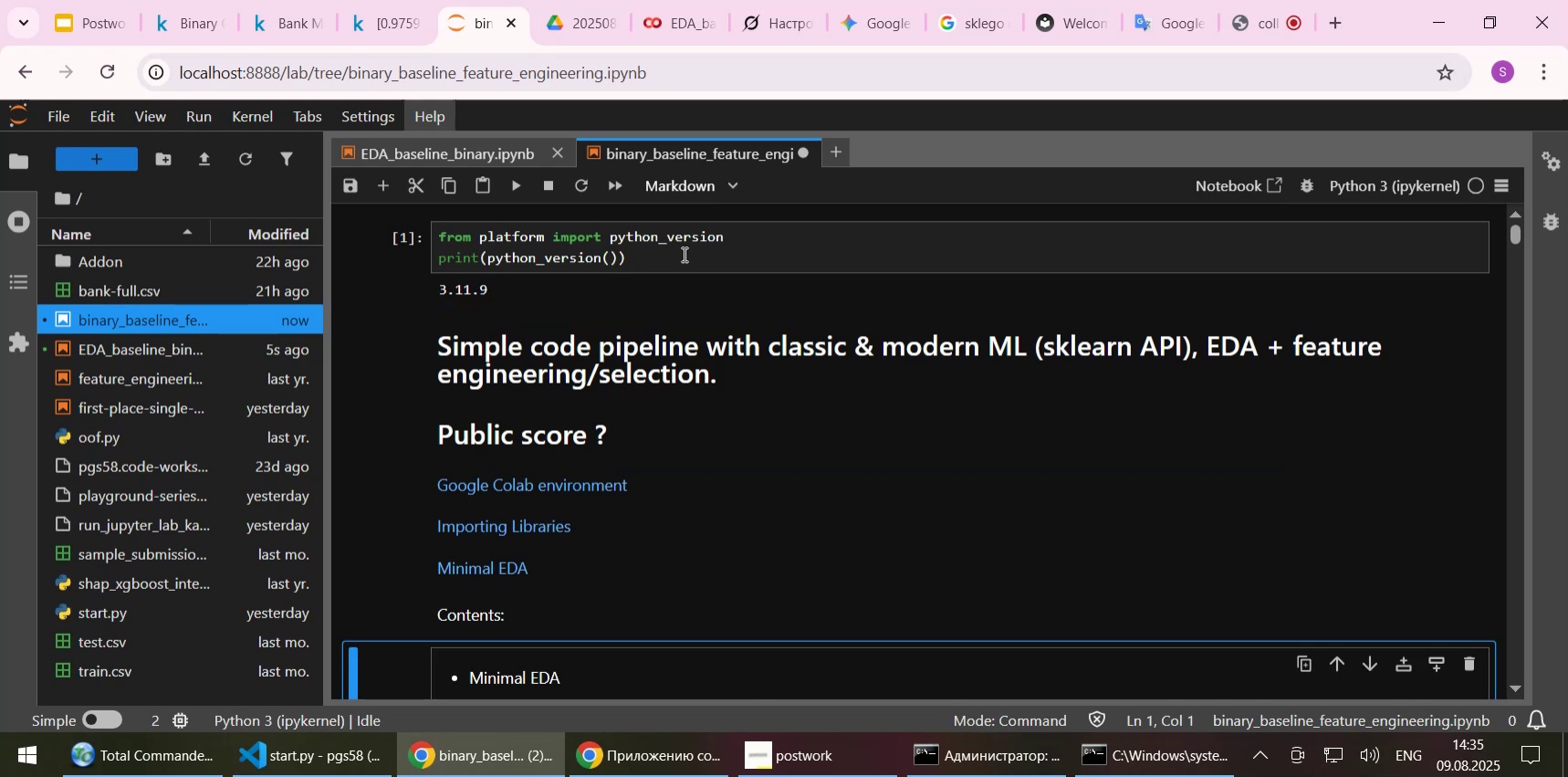 
key(Shift+Enter)
 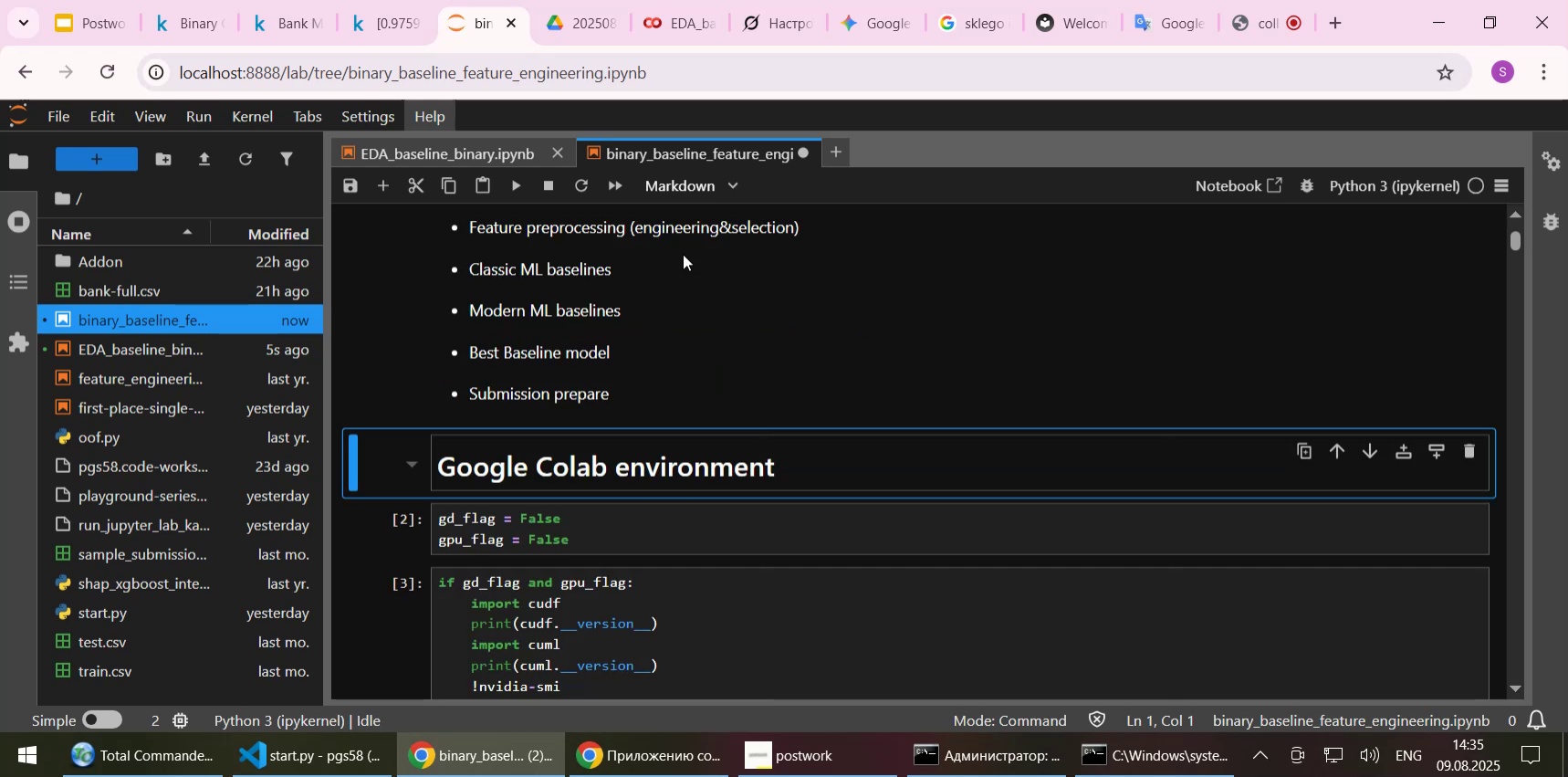 
key(Shift+Enter)
 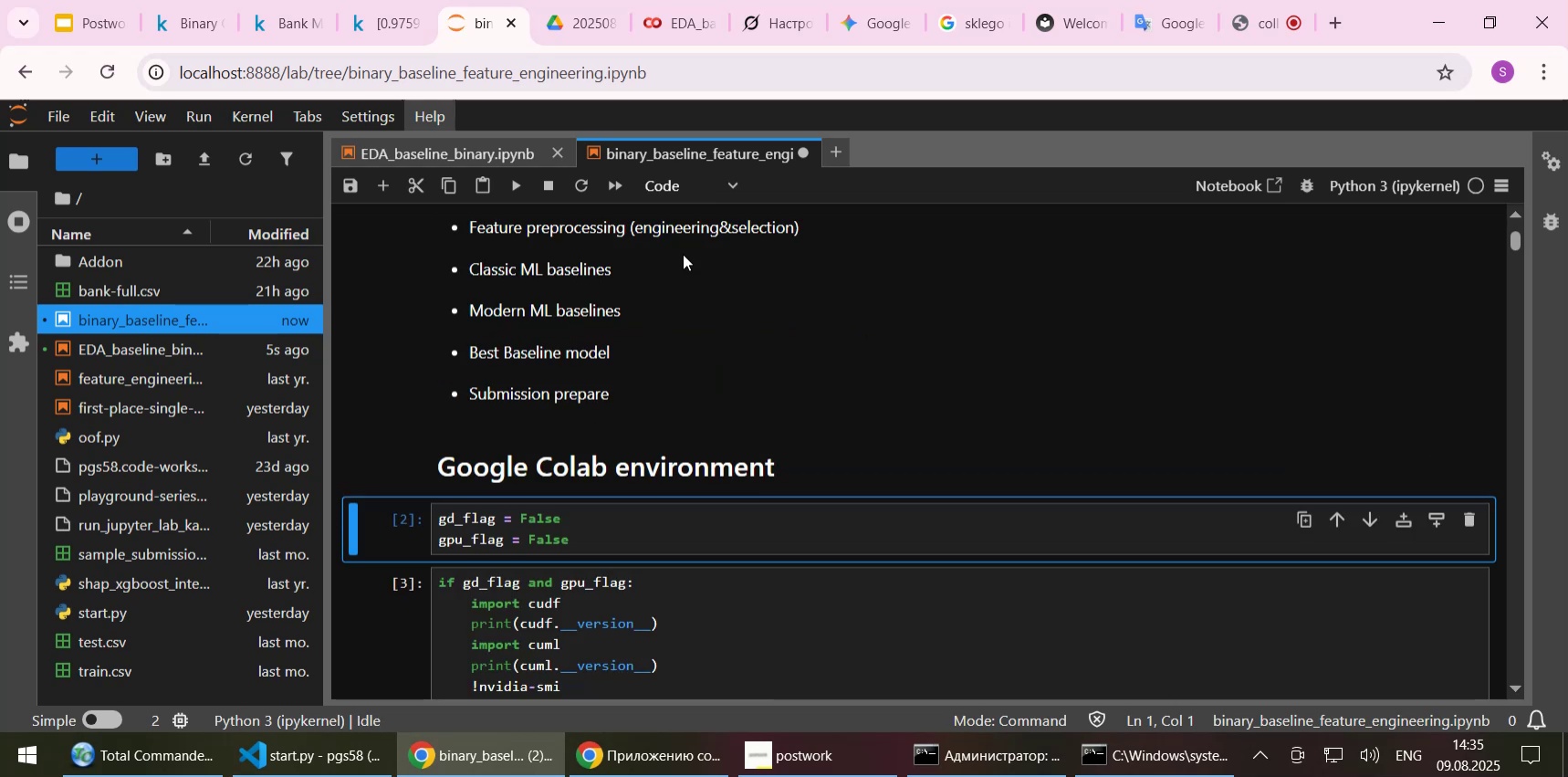 
key(Shift+Enter)
 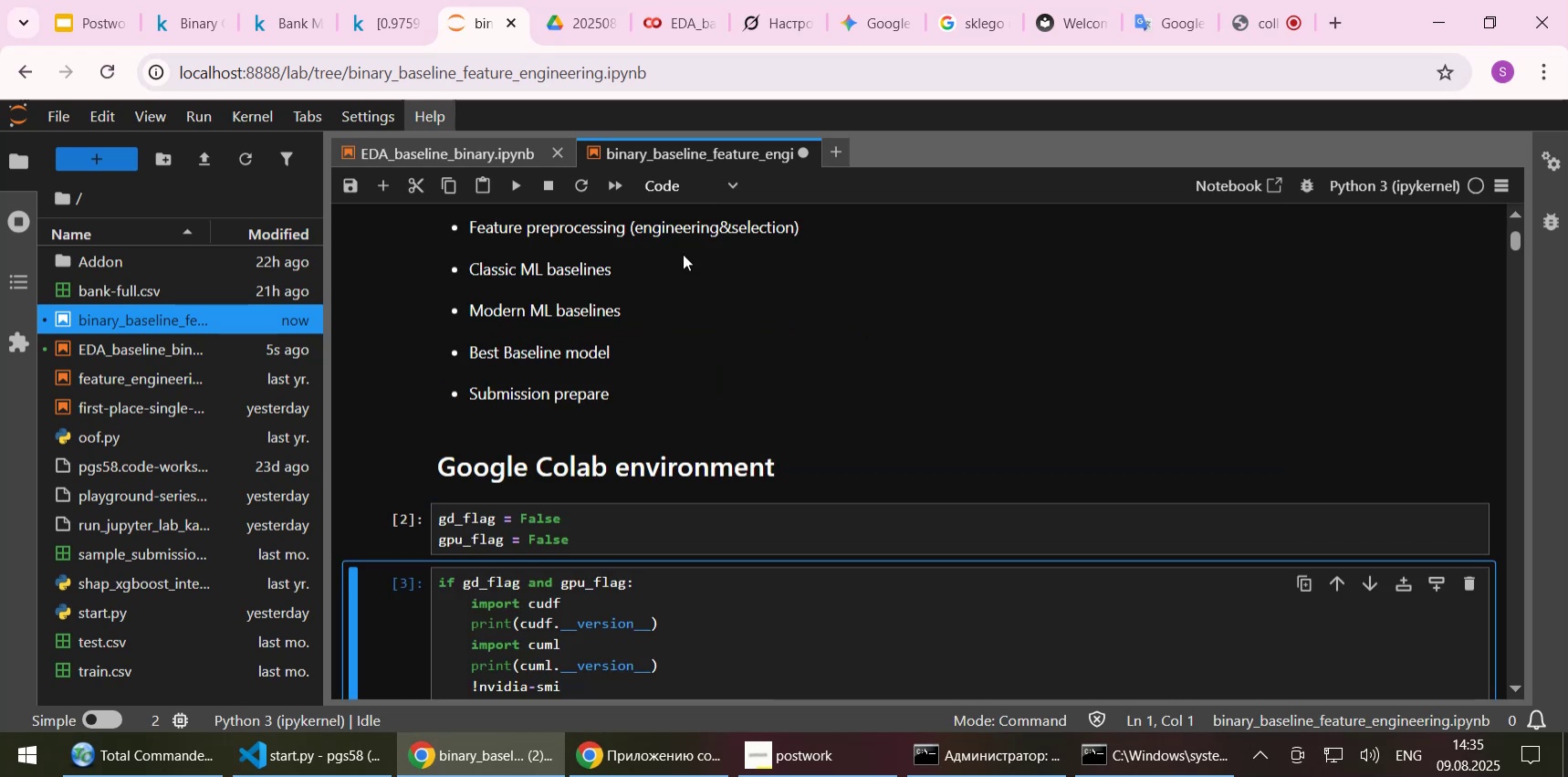 
key(Shift+Enter)
 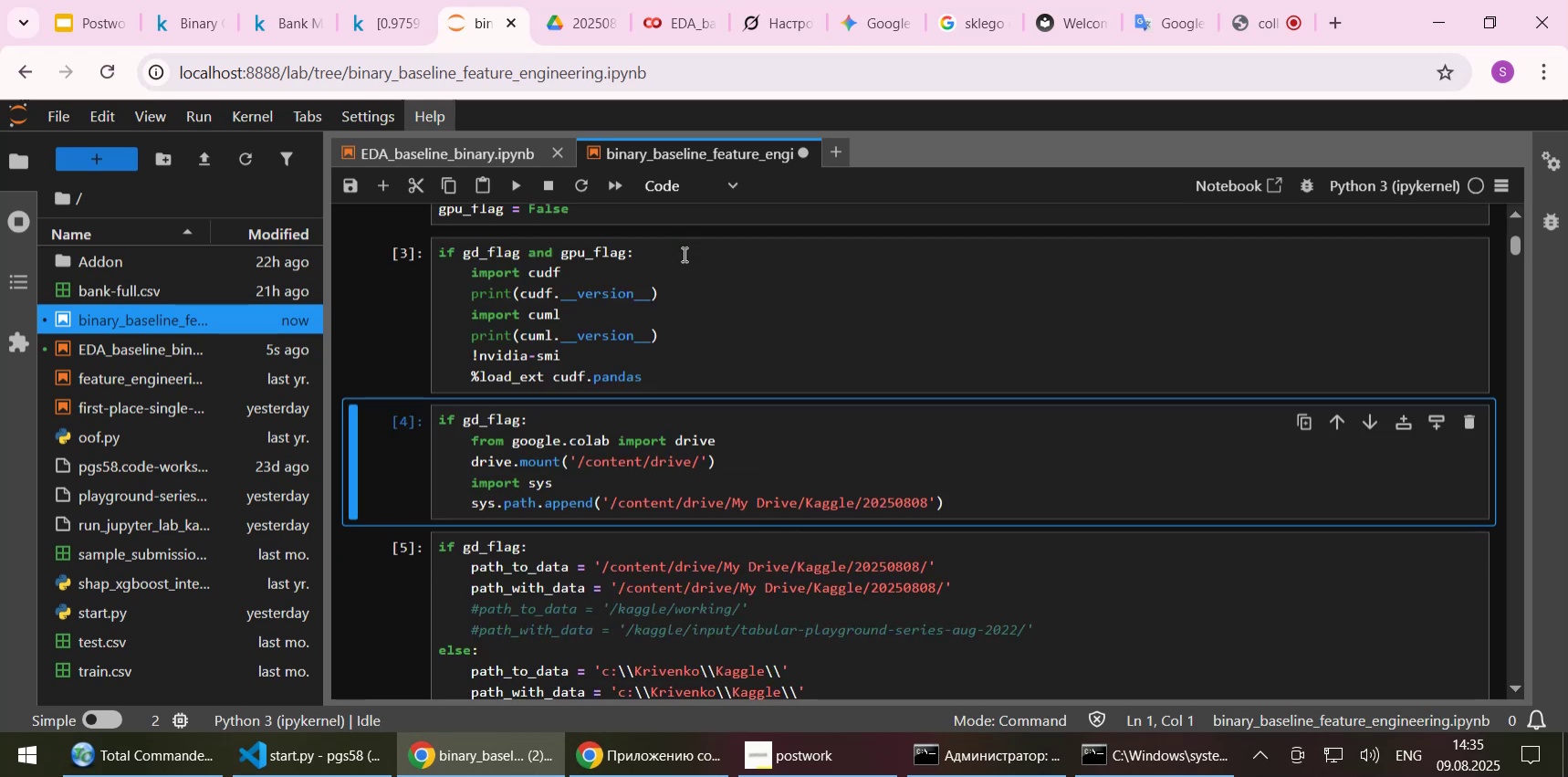 
key(Shift+Enter)
 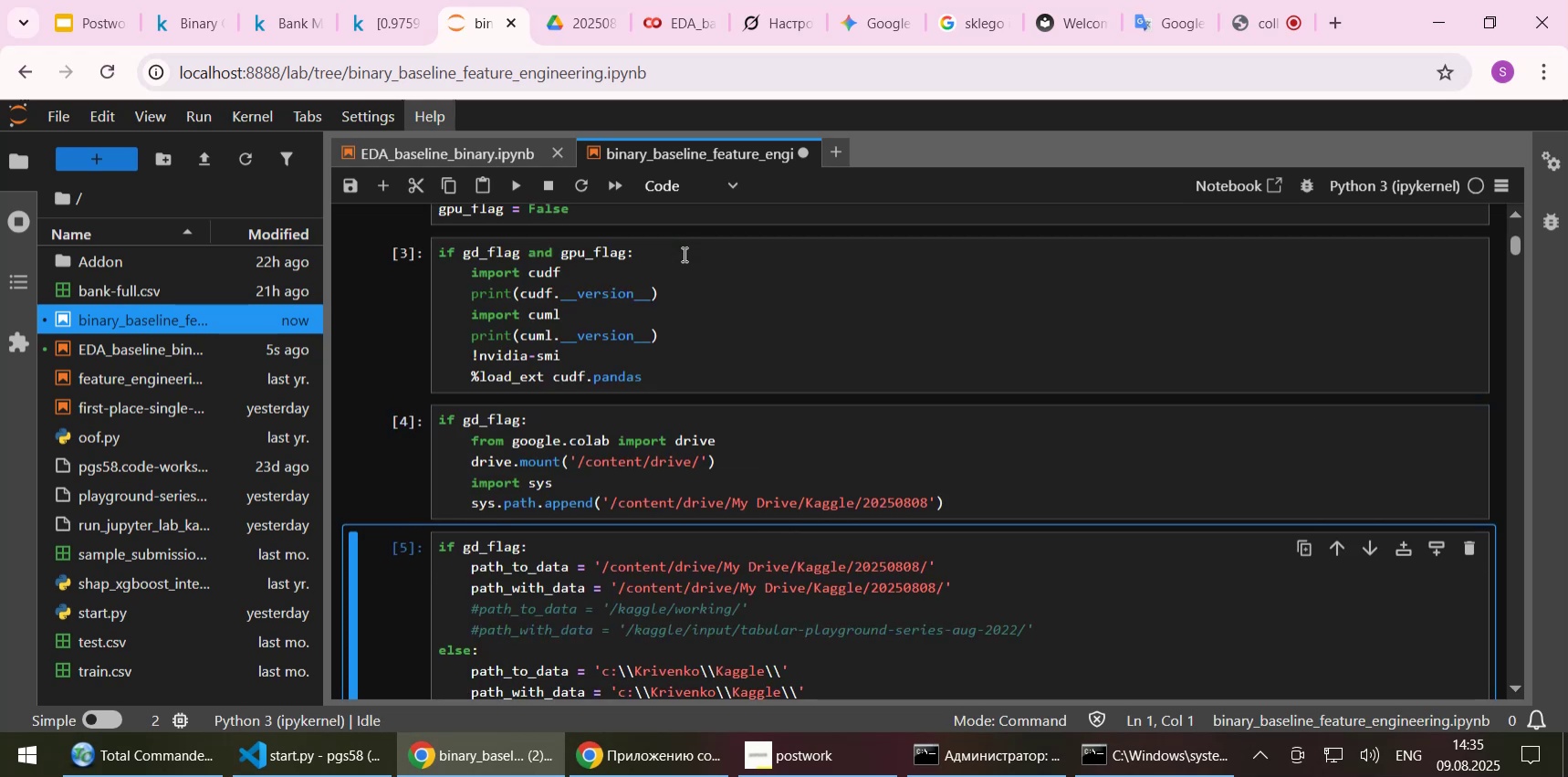 
key(Shift+Enter)
 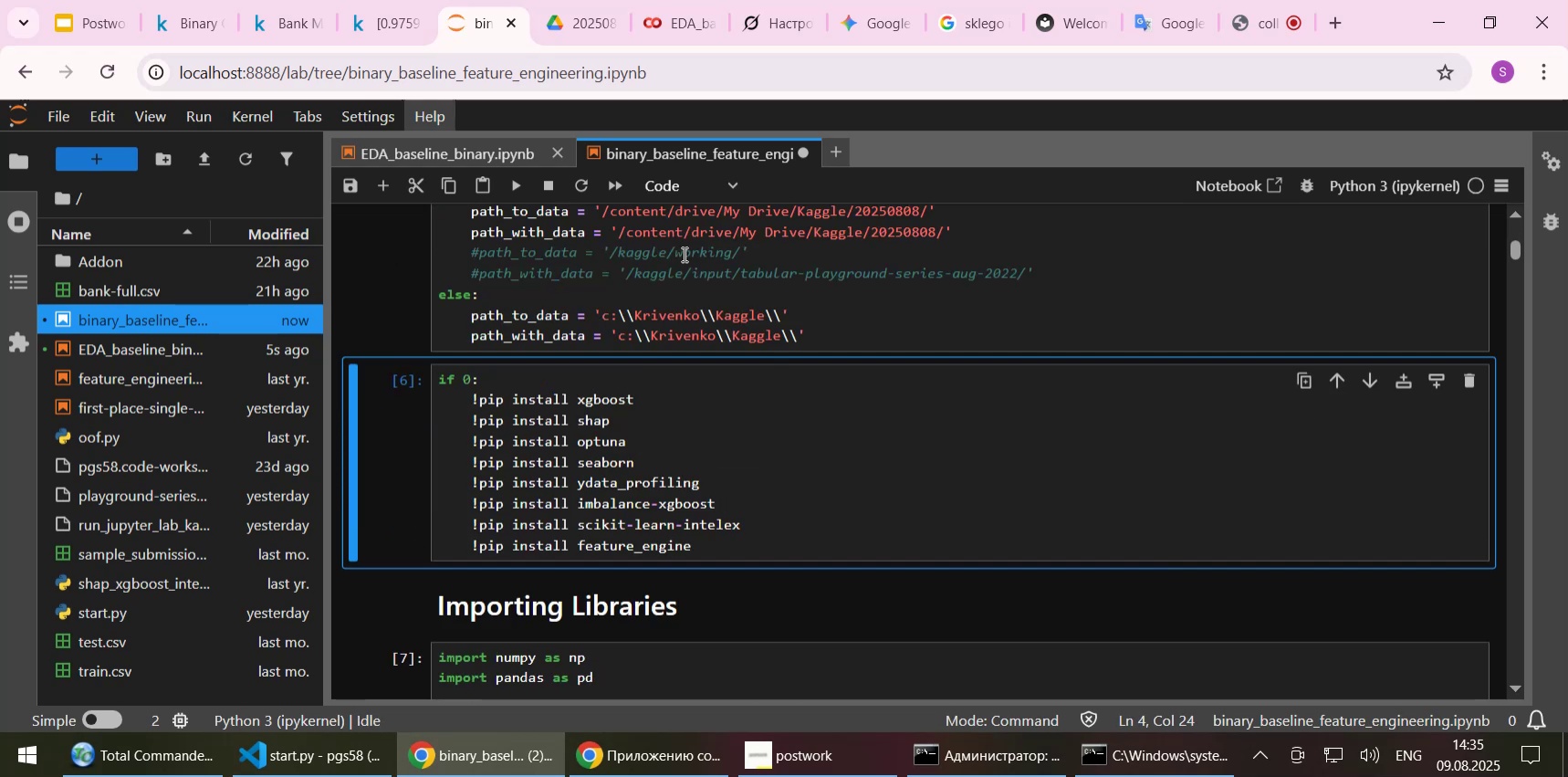 
key(Shift+Enter)
 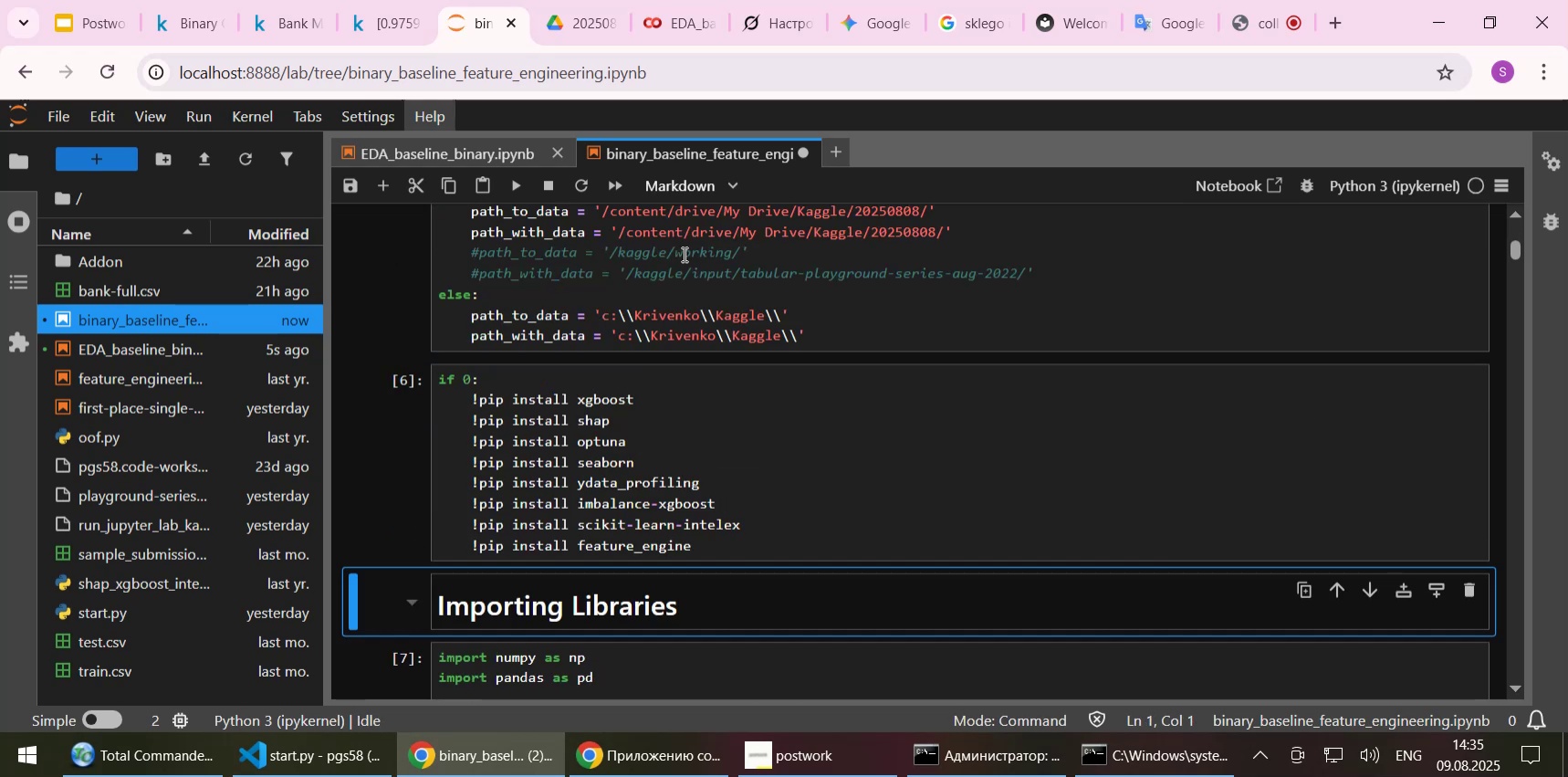 
key(Shift+Enter)
 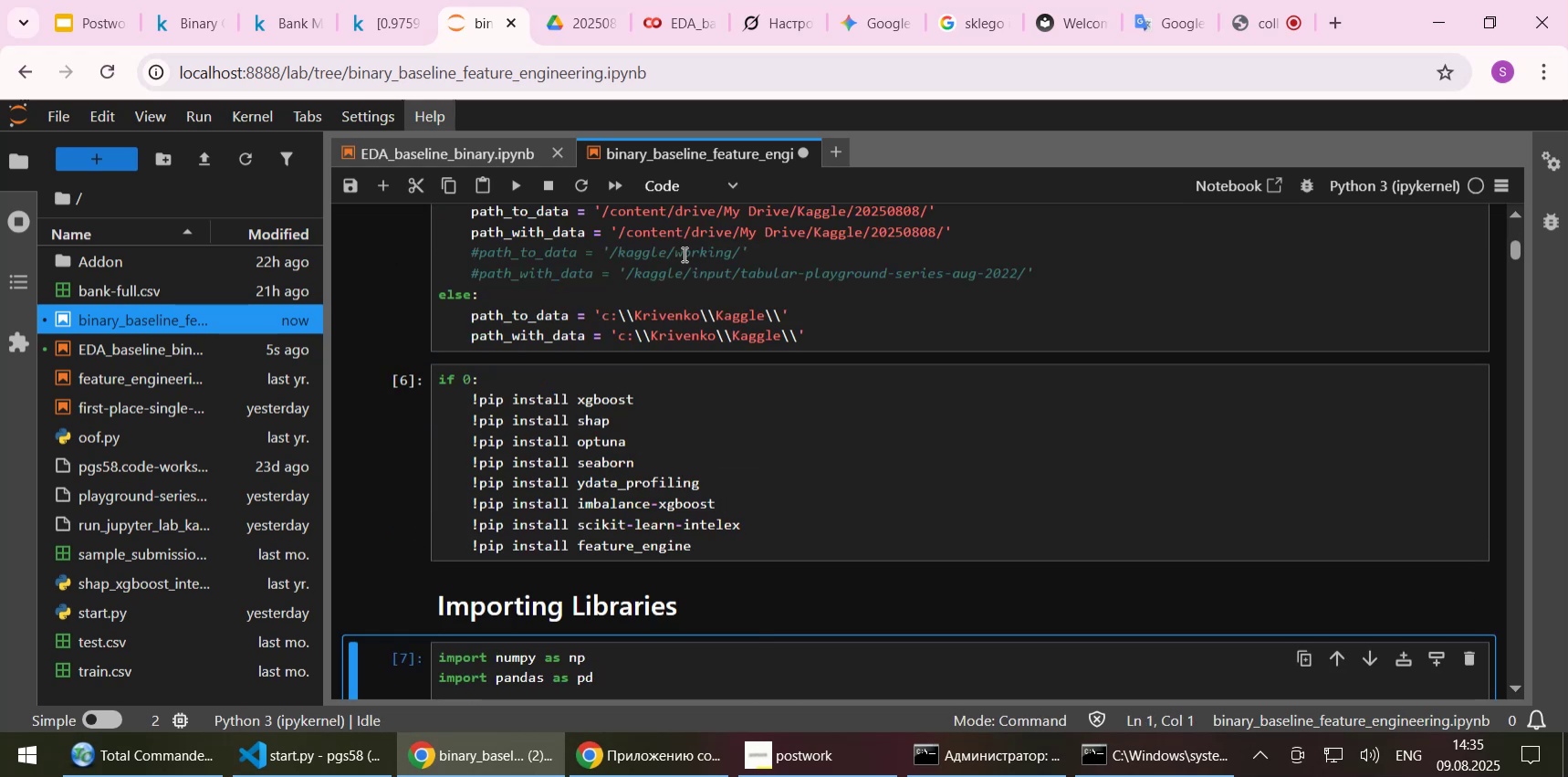 
key(Shift+Enter)
 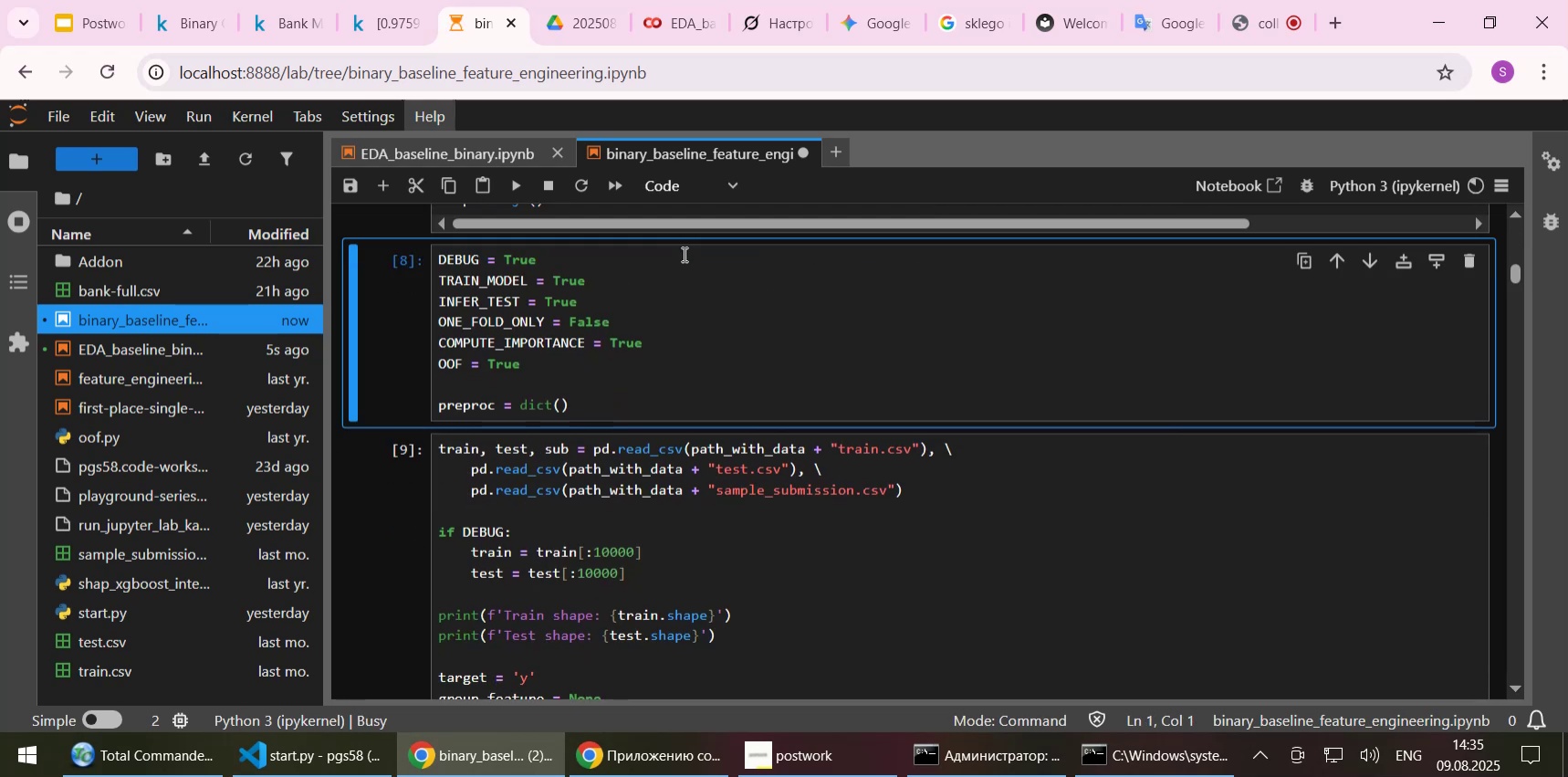 
key(Shift+Enter)
 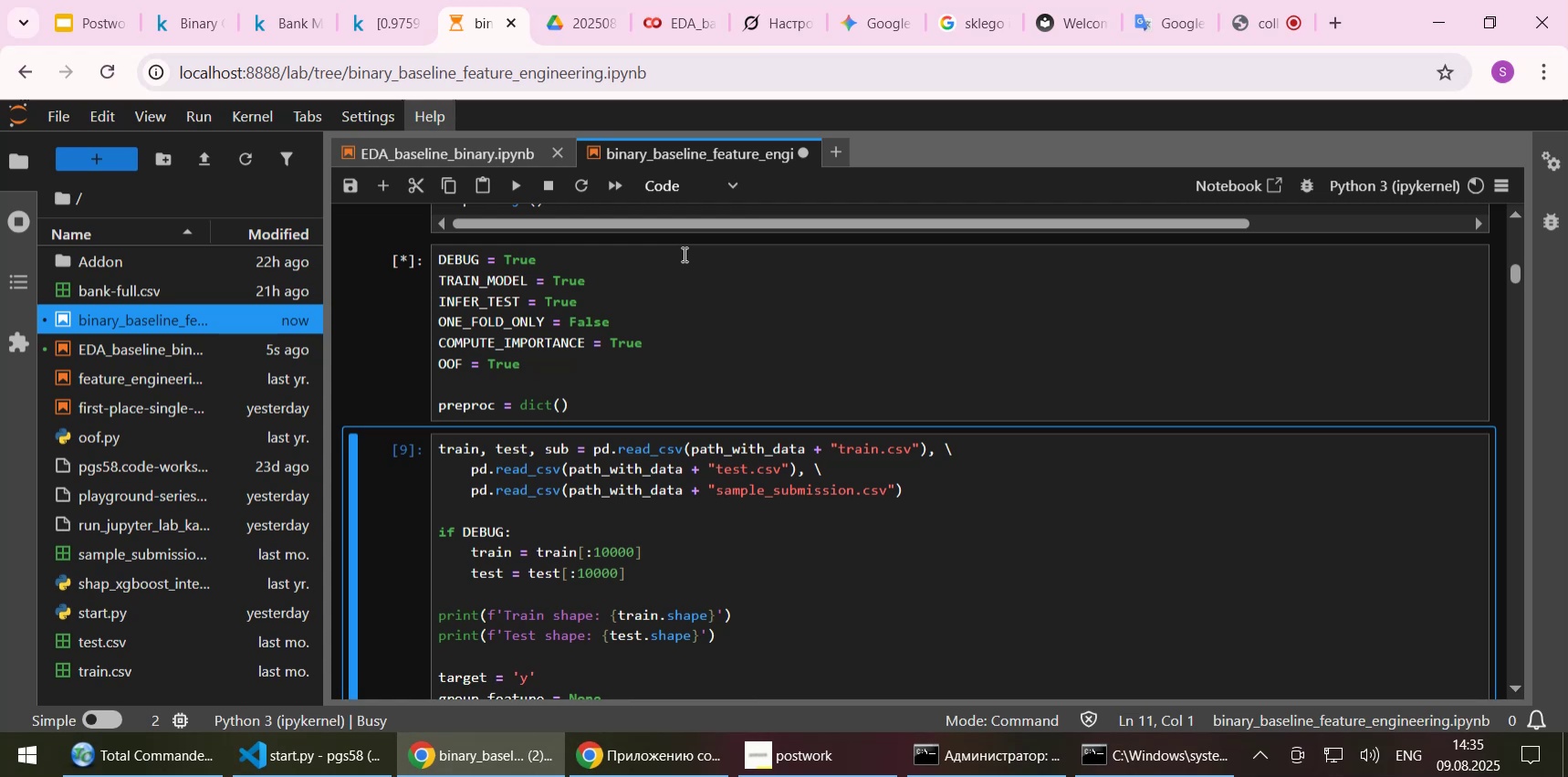 
key(Shift+Enter)
 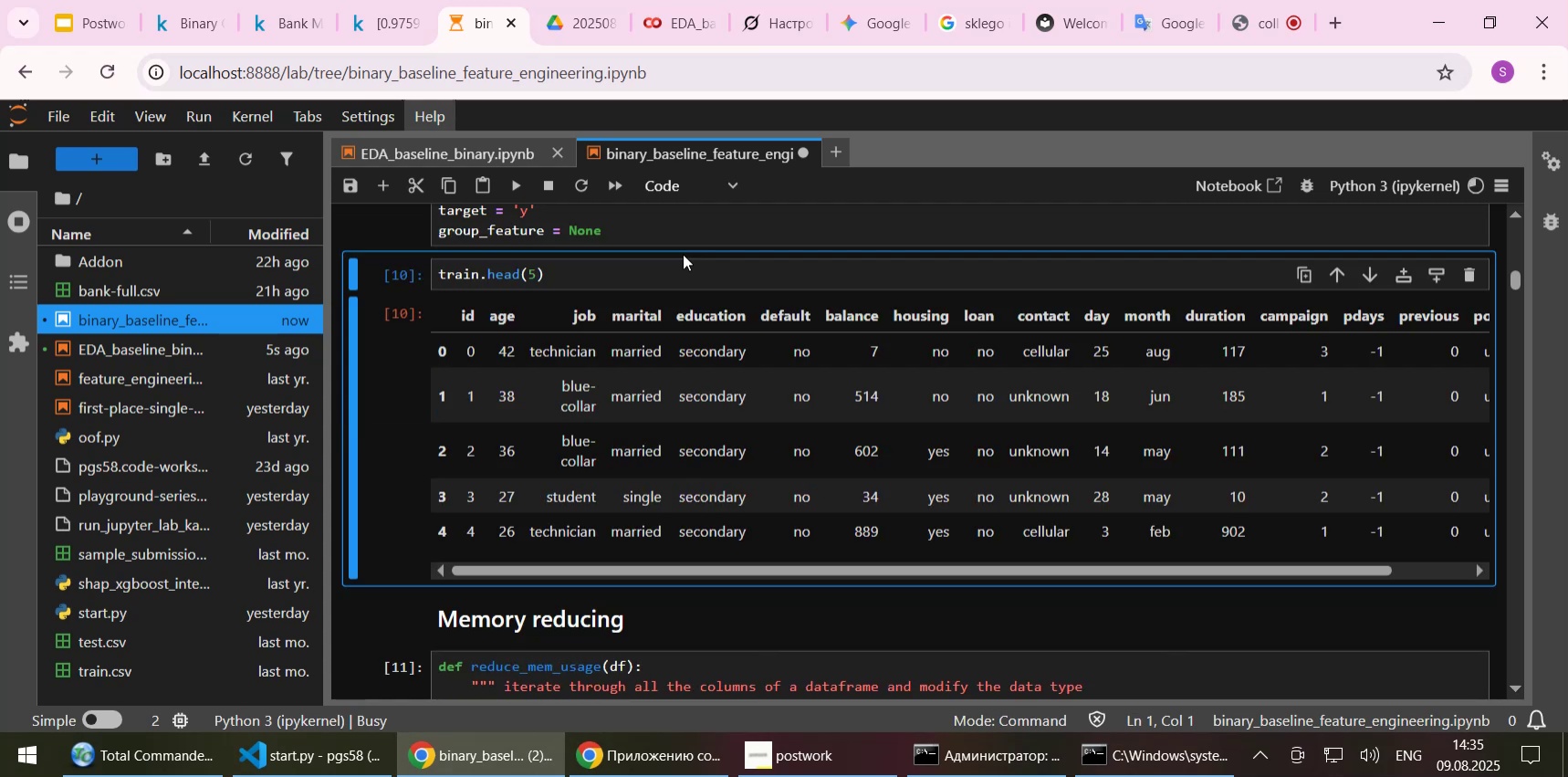 
key(Shift+Enter)
 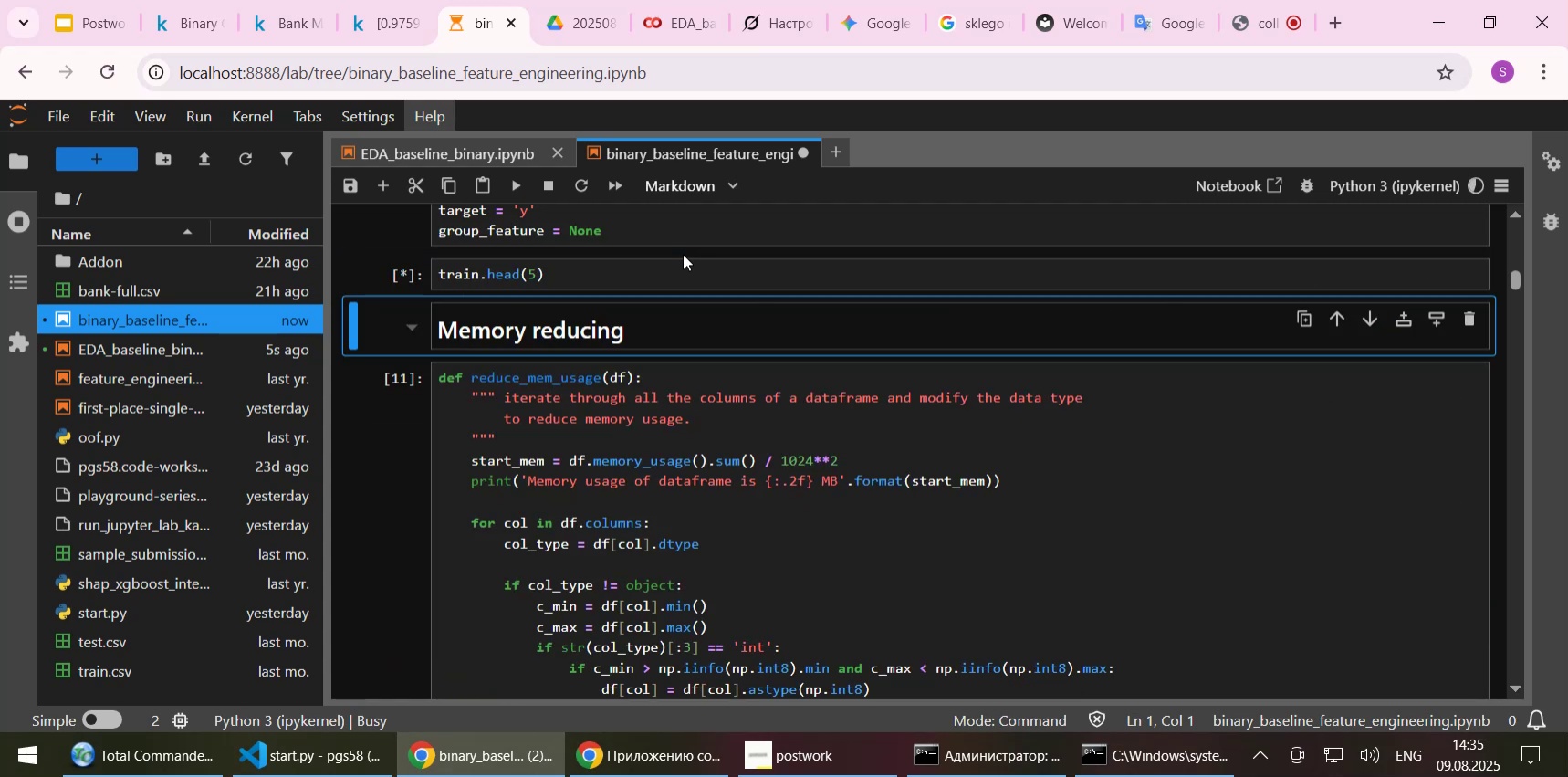 
key(Shift+Enter)
 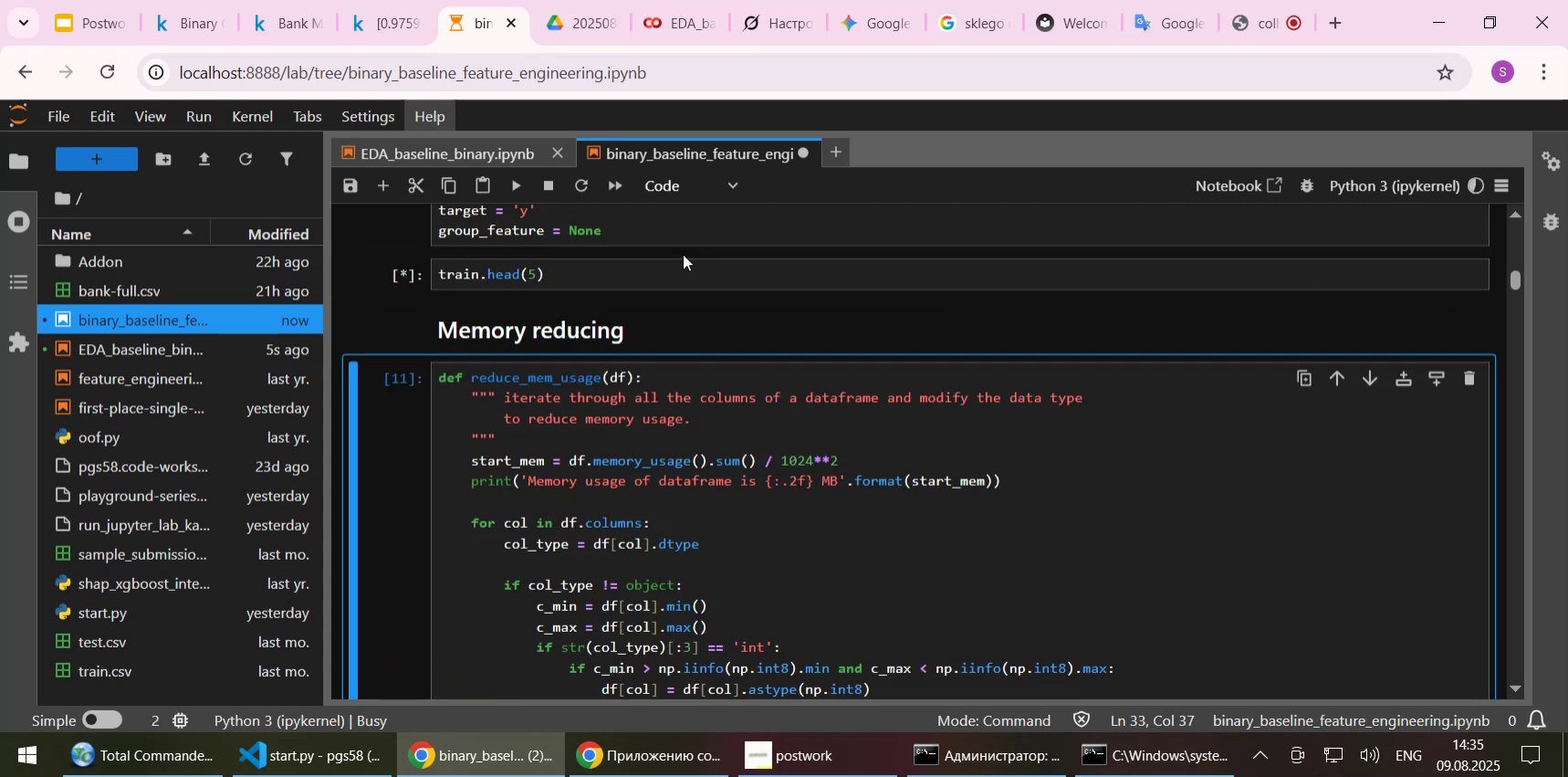 
key(Shift+Enter)
 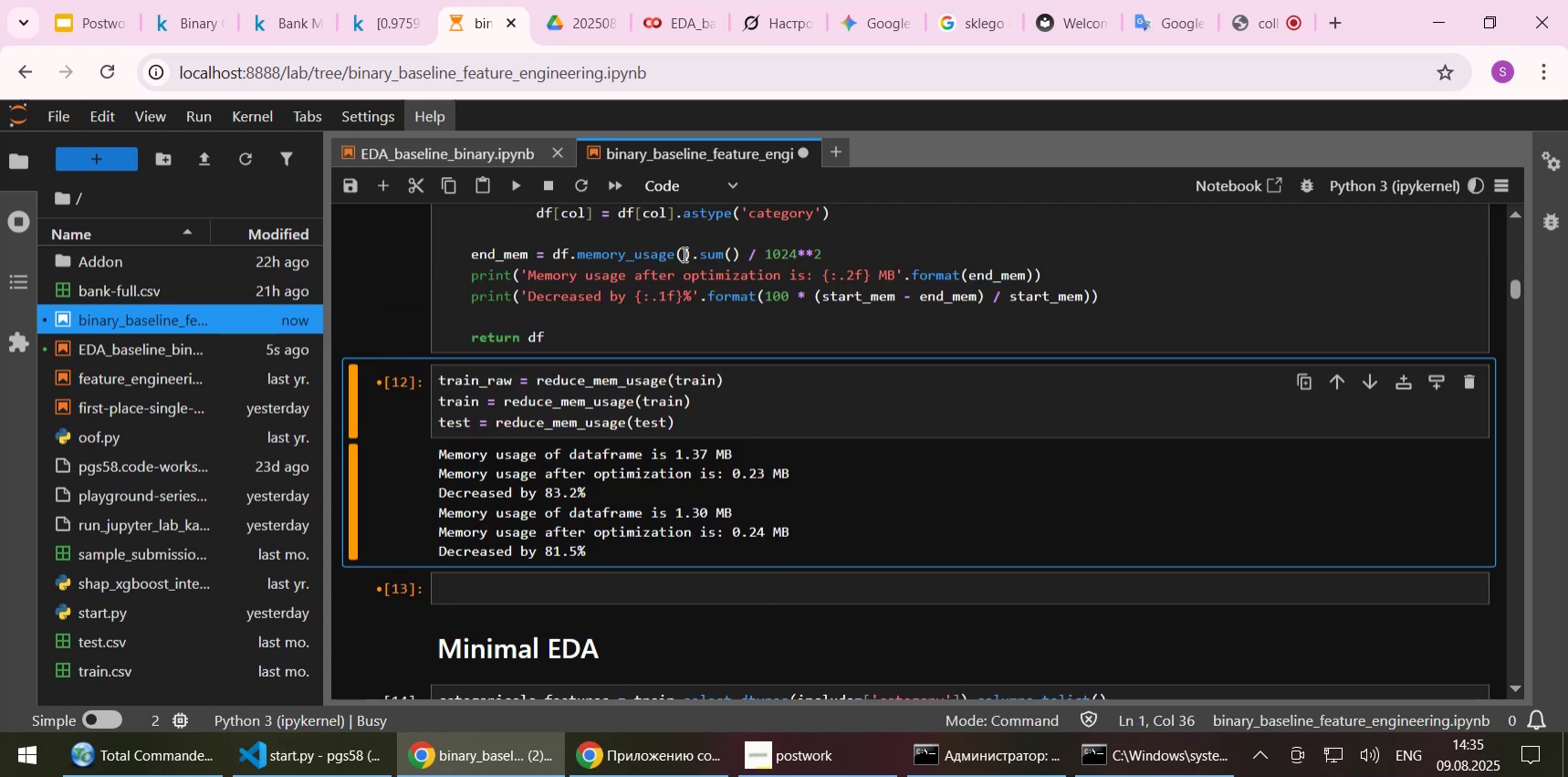 
key(Shift+Enter)
 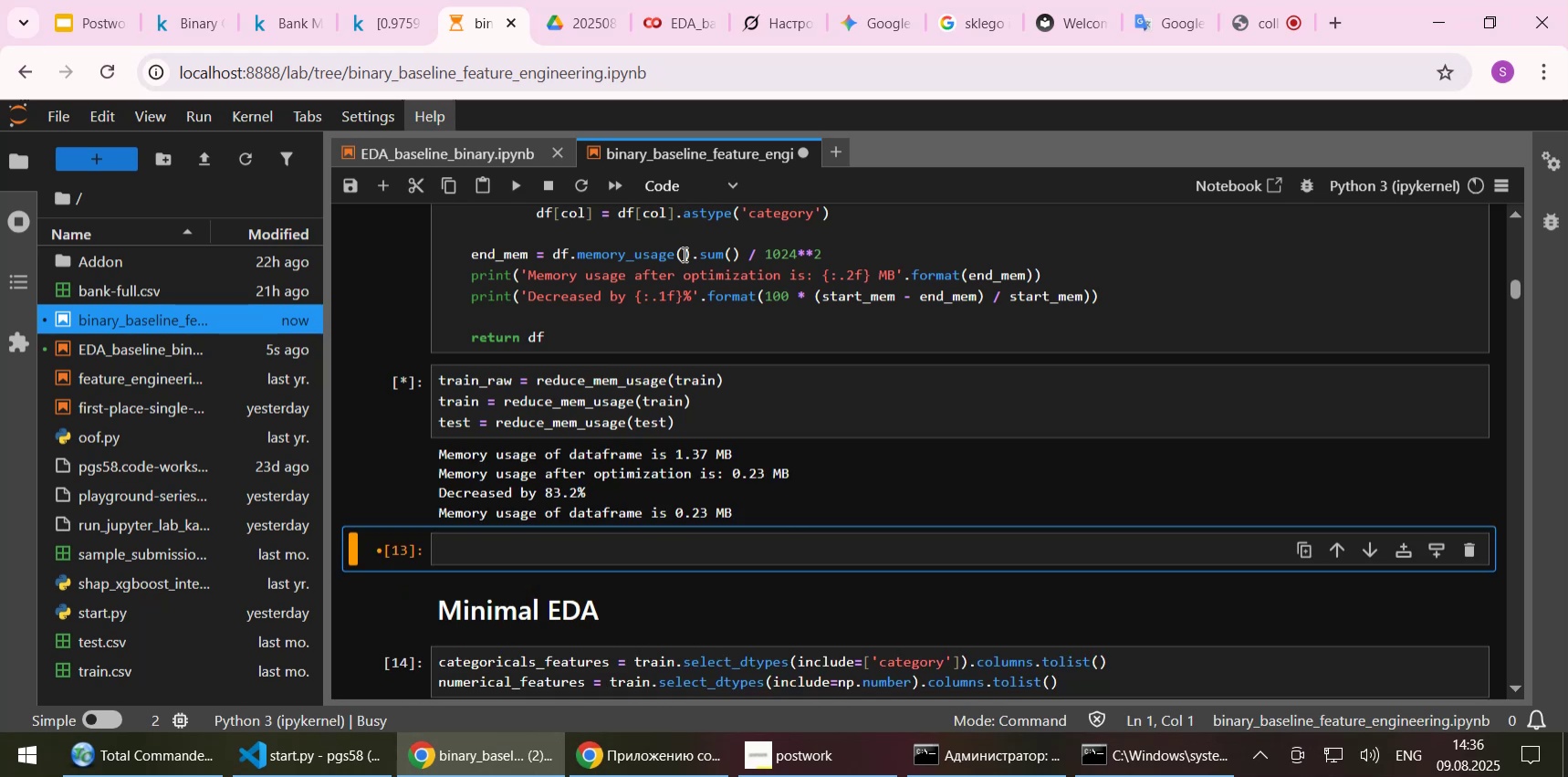 
wait(19.75)
 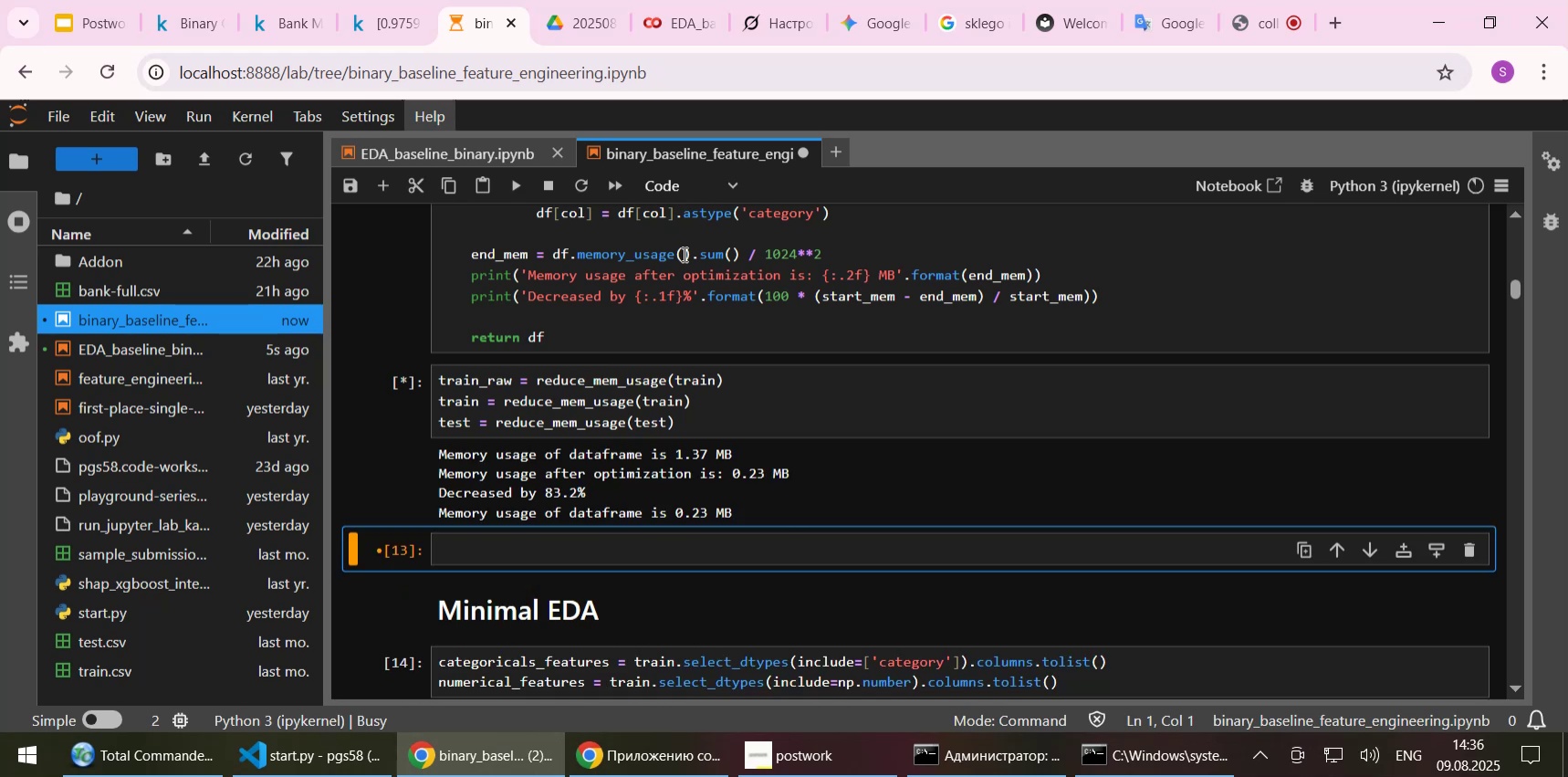 
scroll: coordinate [921, 402], scroll_direction: down, amount: 3.0
 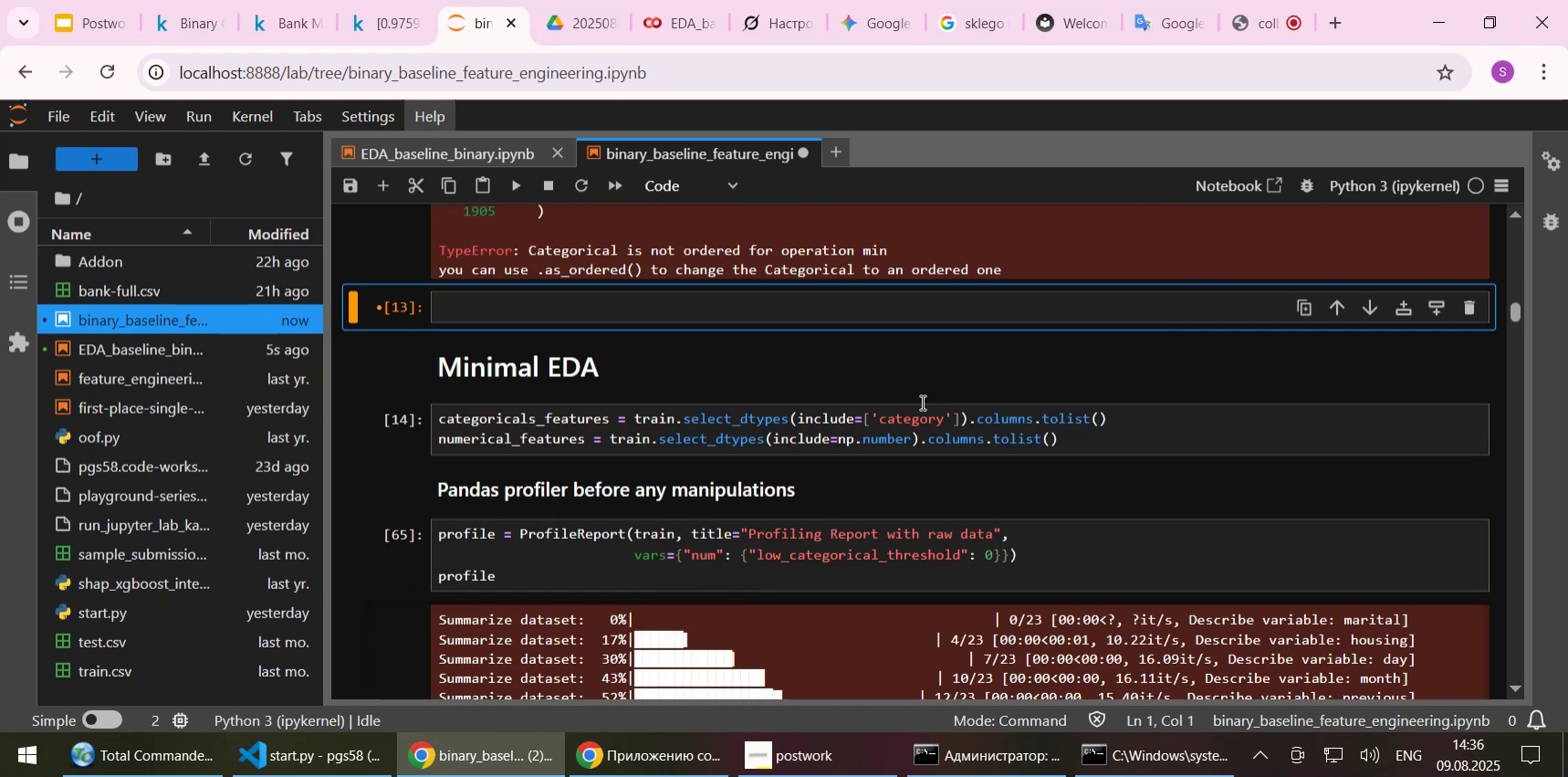 
scroll: coordinate [921, 402], scroll_direction: up, amount: 18.0
 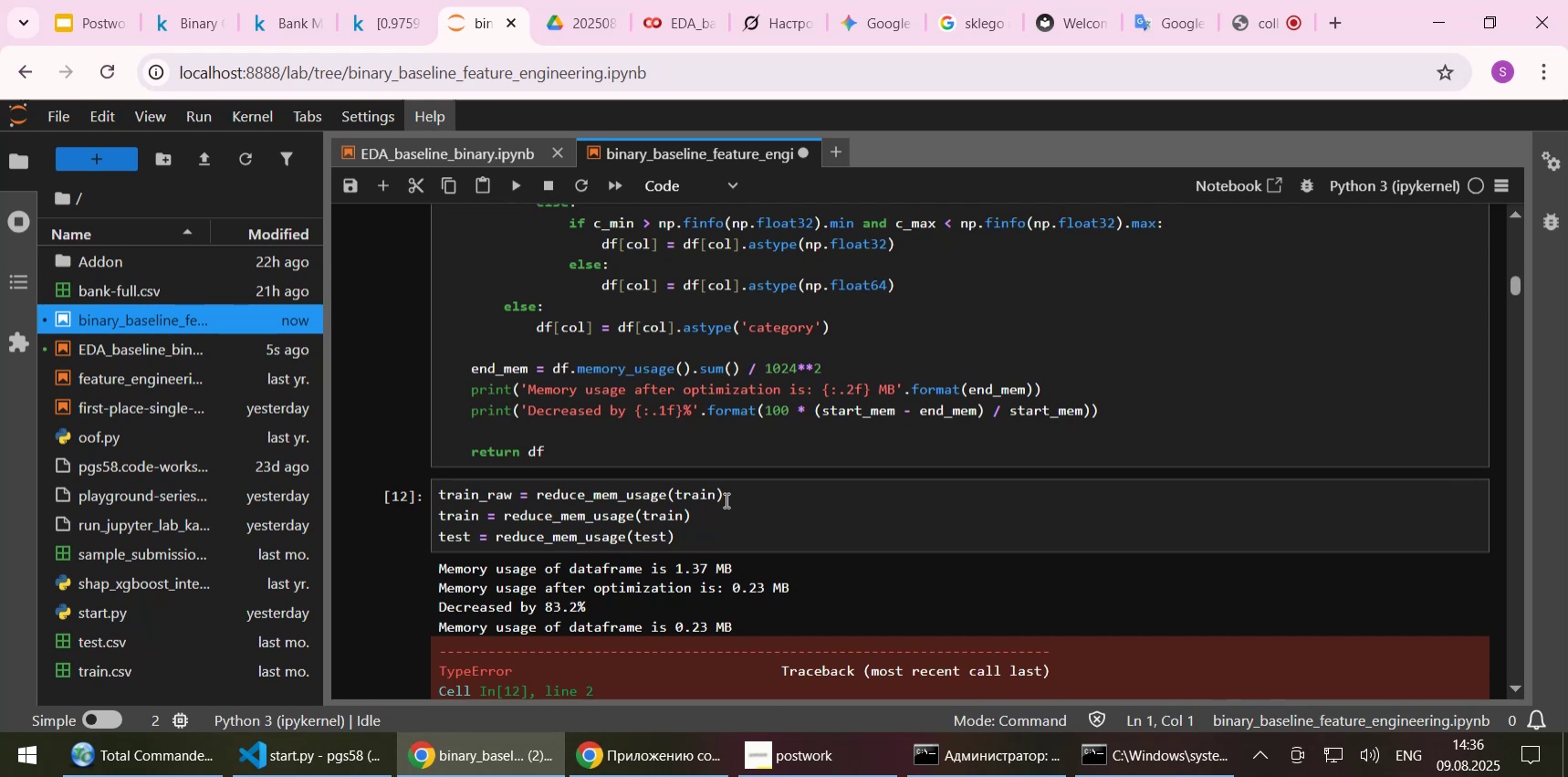 
left_click([660, 438])
 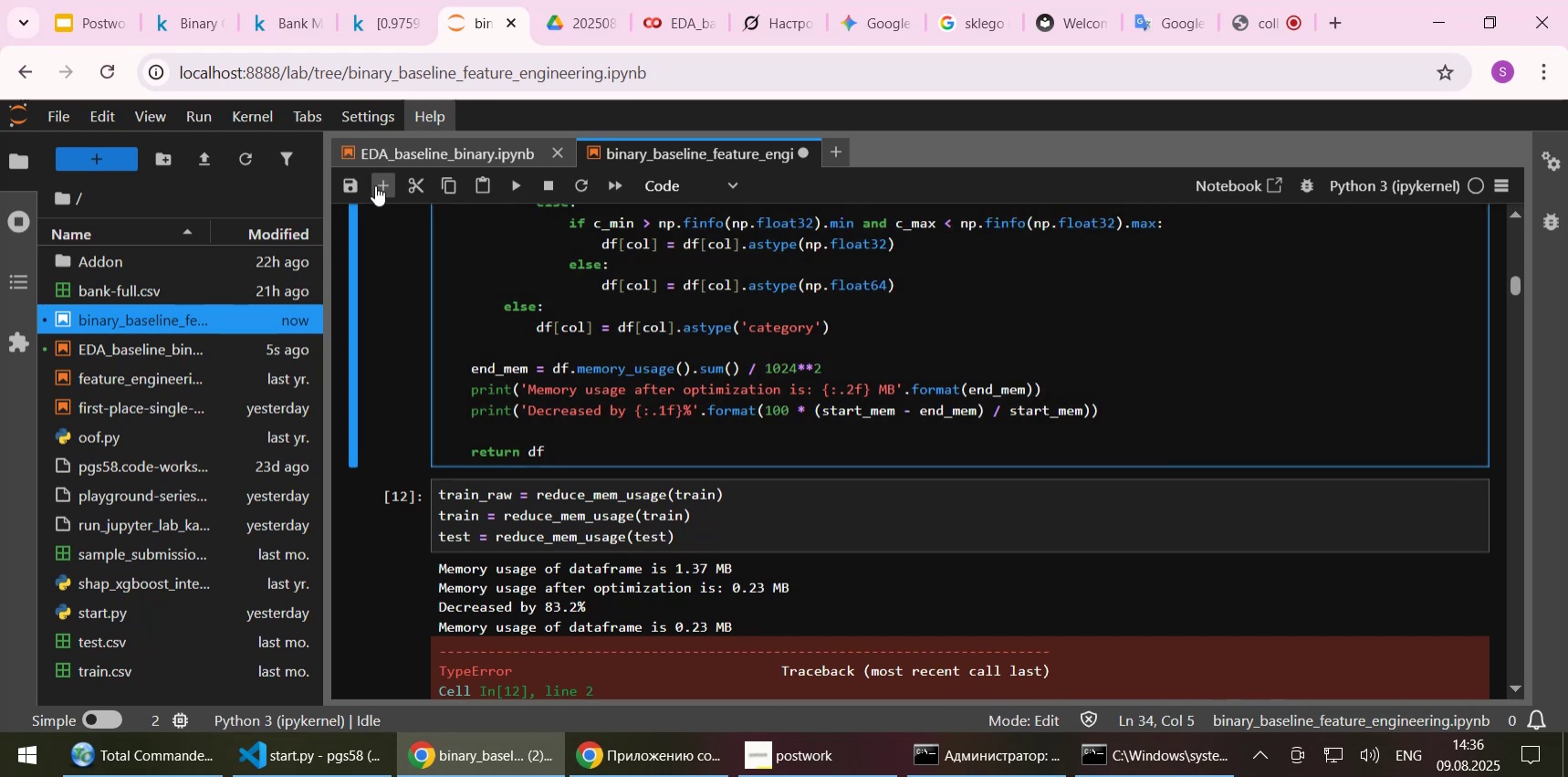 
left_click([375, 185])
 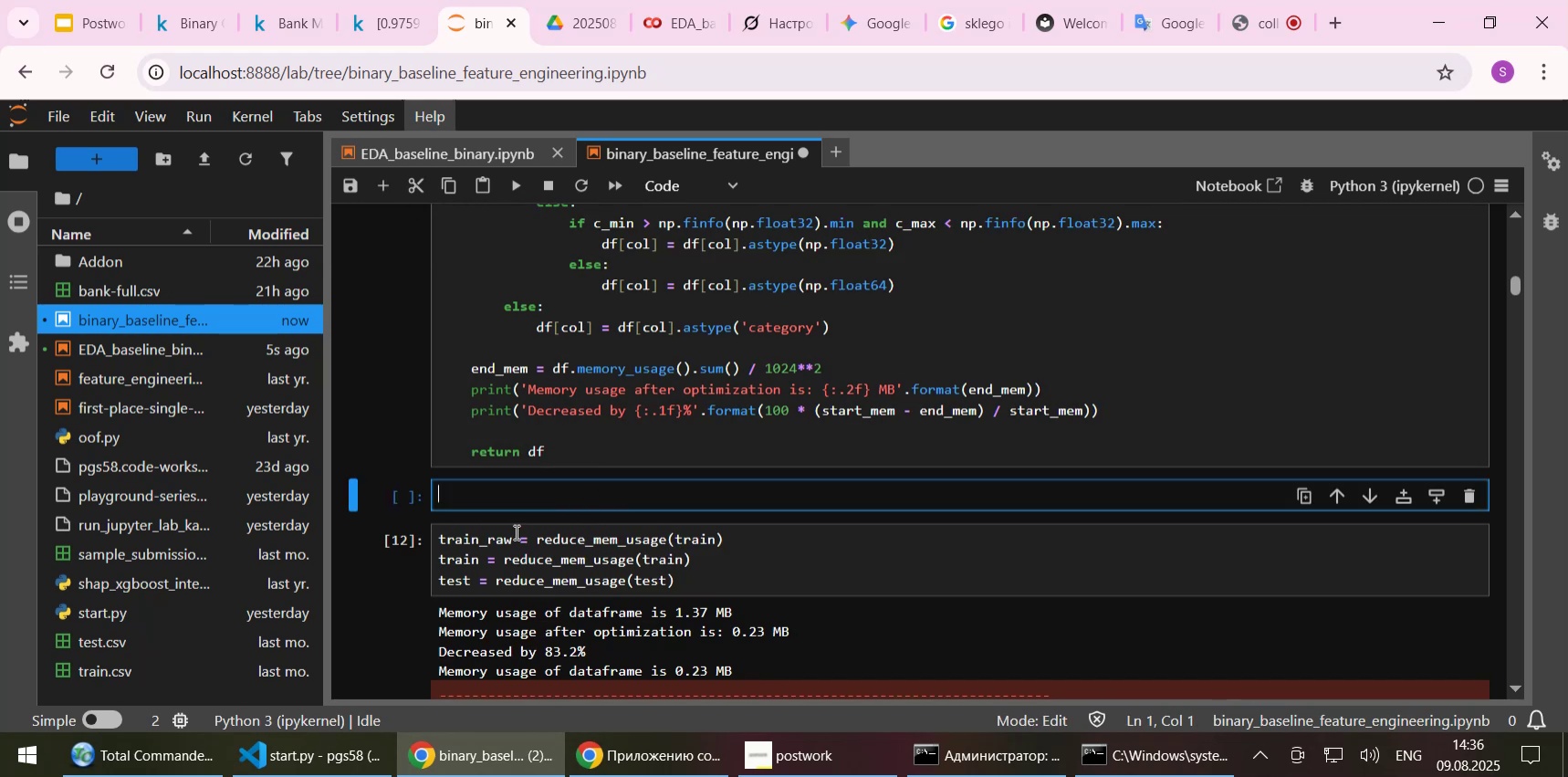 
double_click([486, 535])
 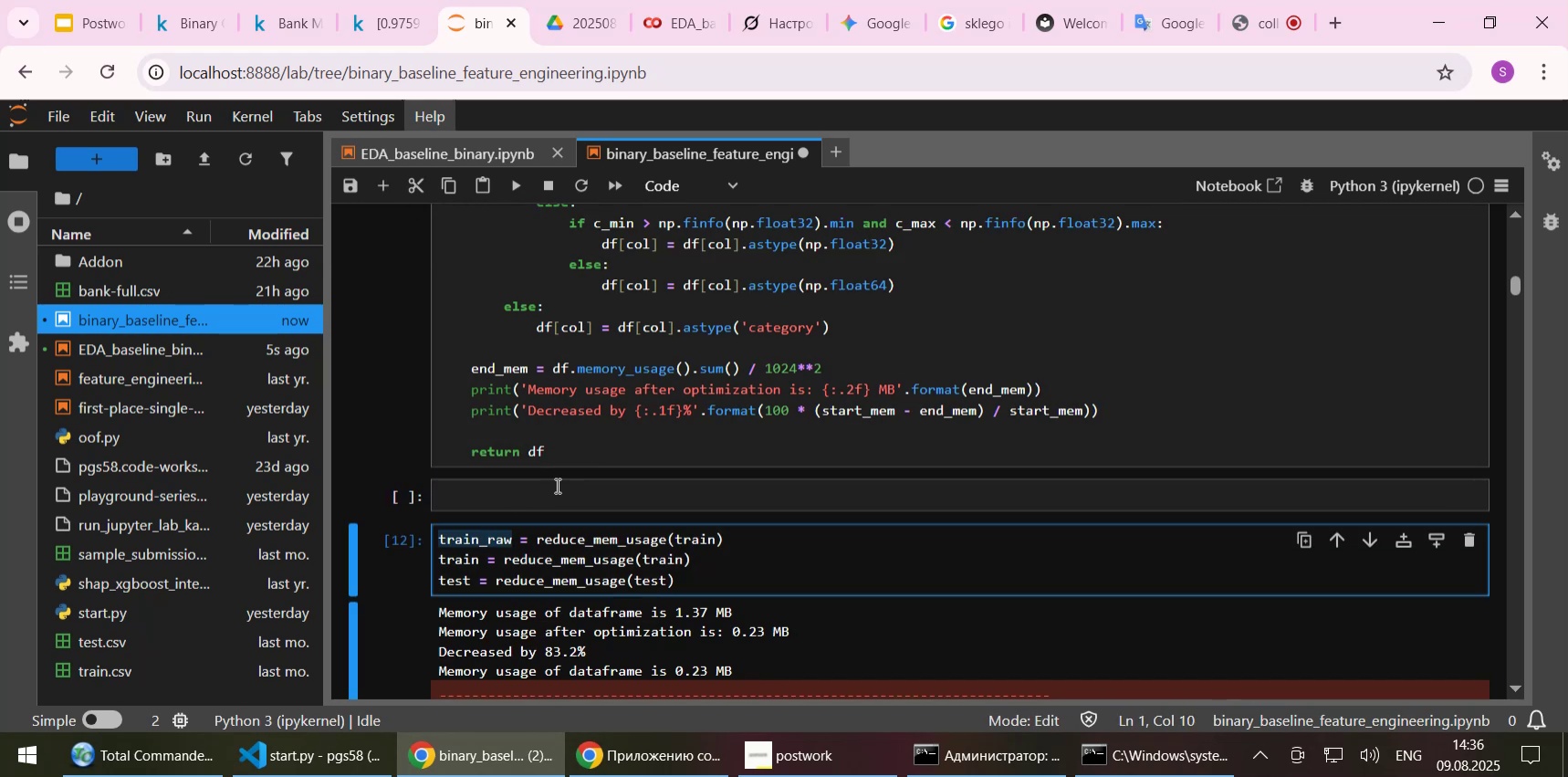 
key(Control+C)
 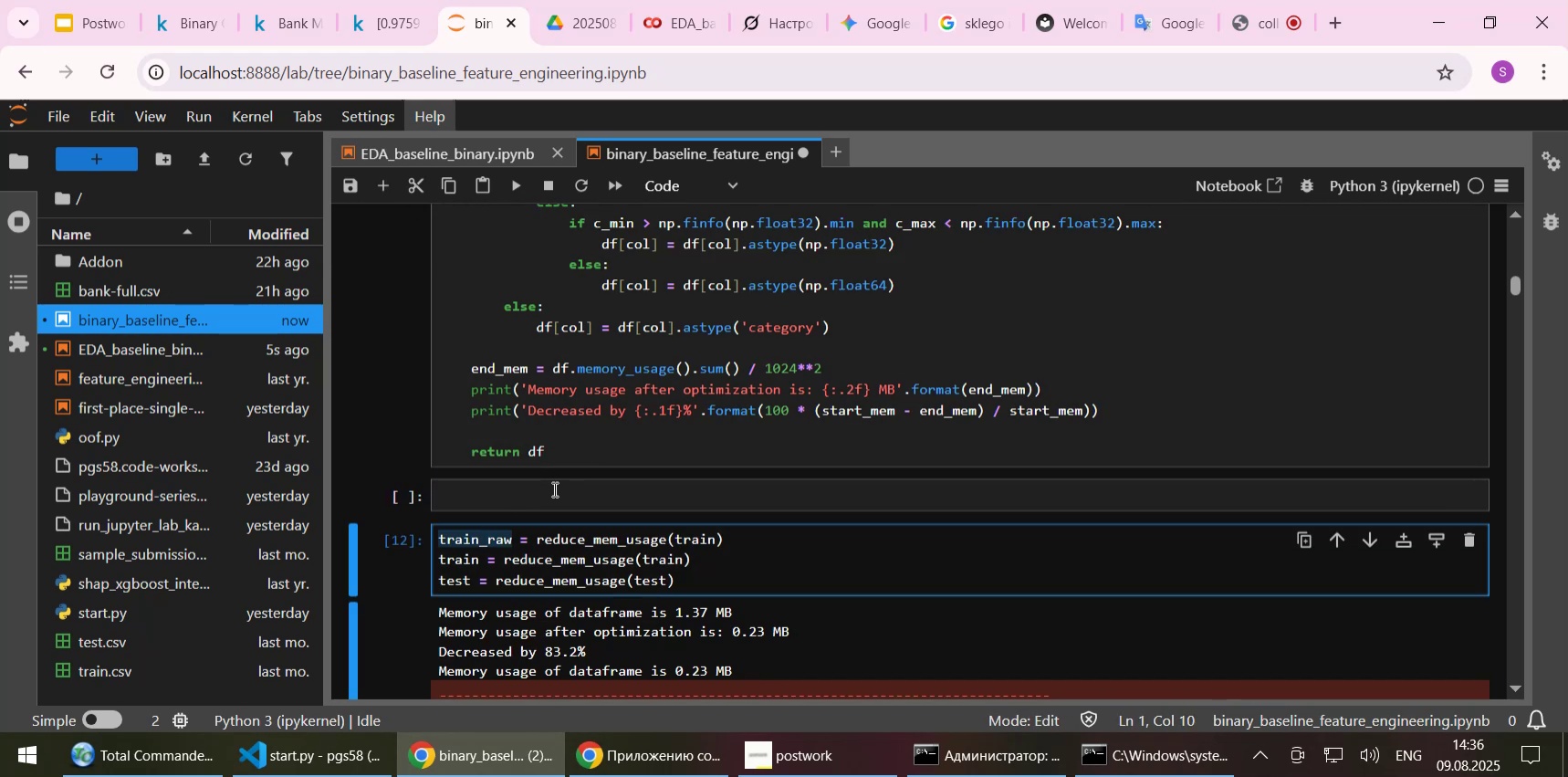 
left_click([553, 488])
 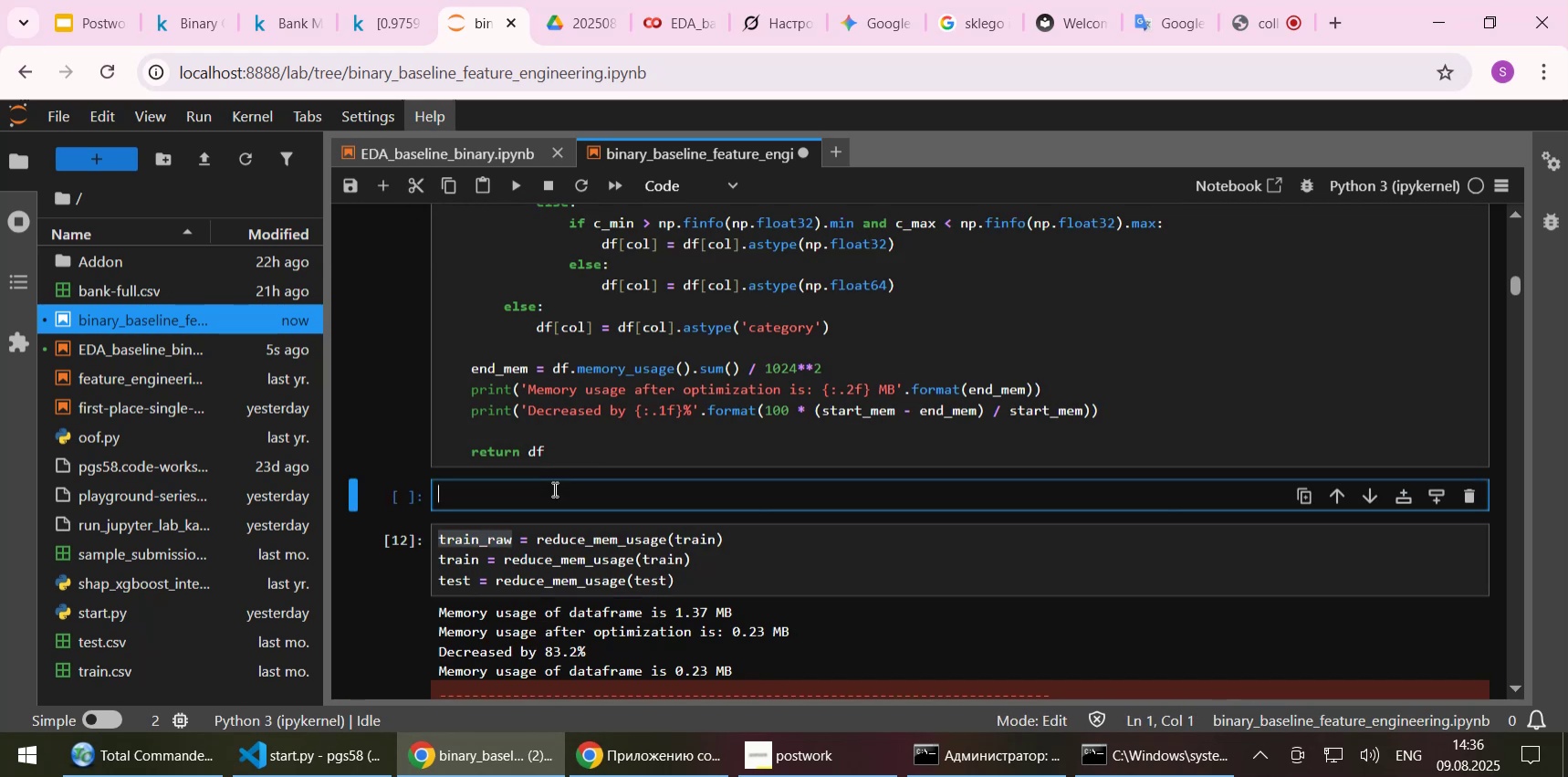 
key(Control+ControlLeft)
 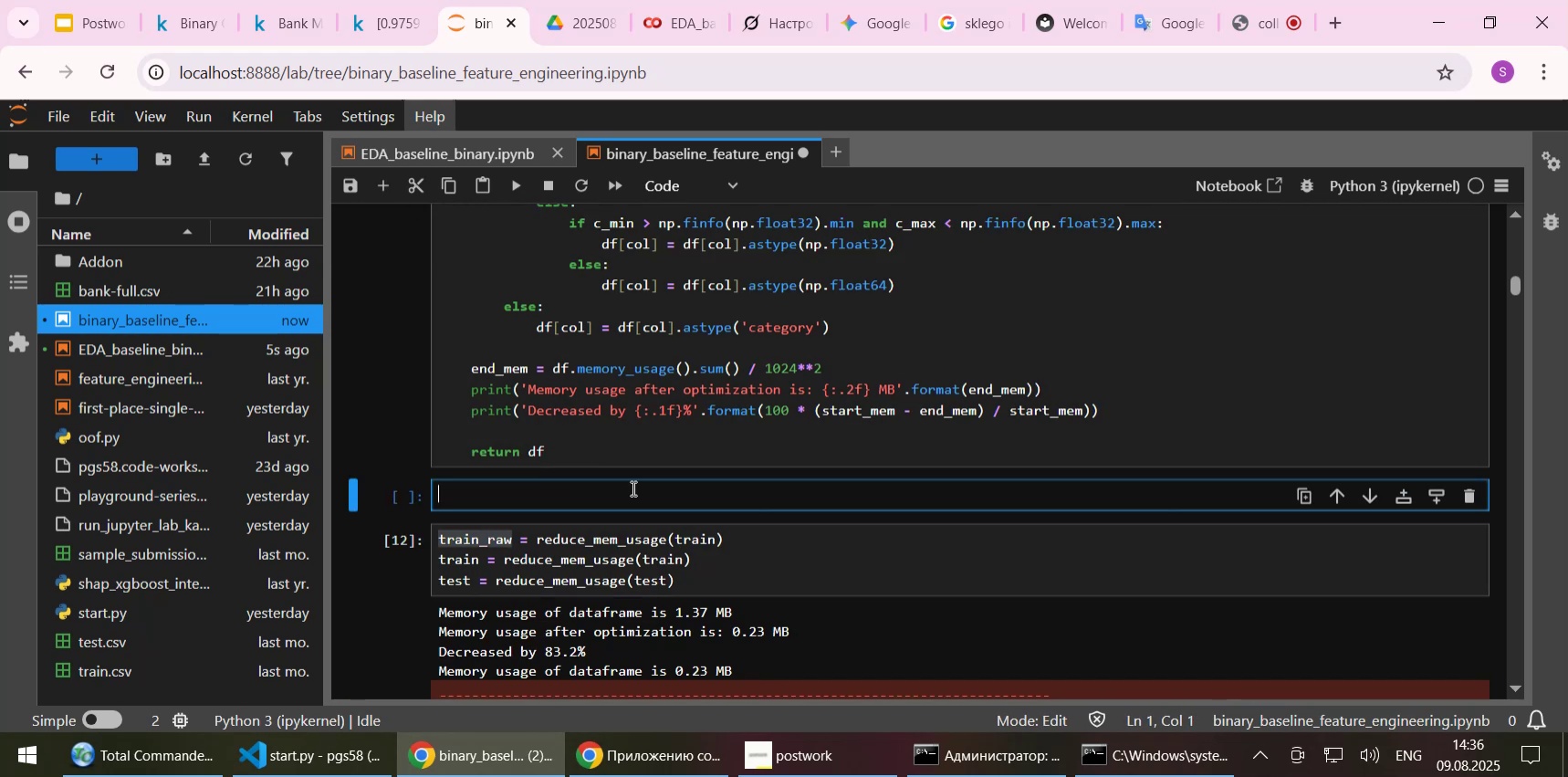 
key(Control+V)
 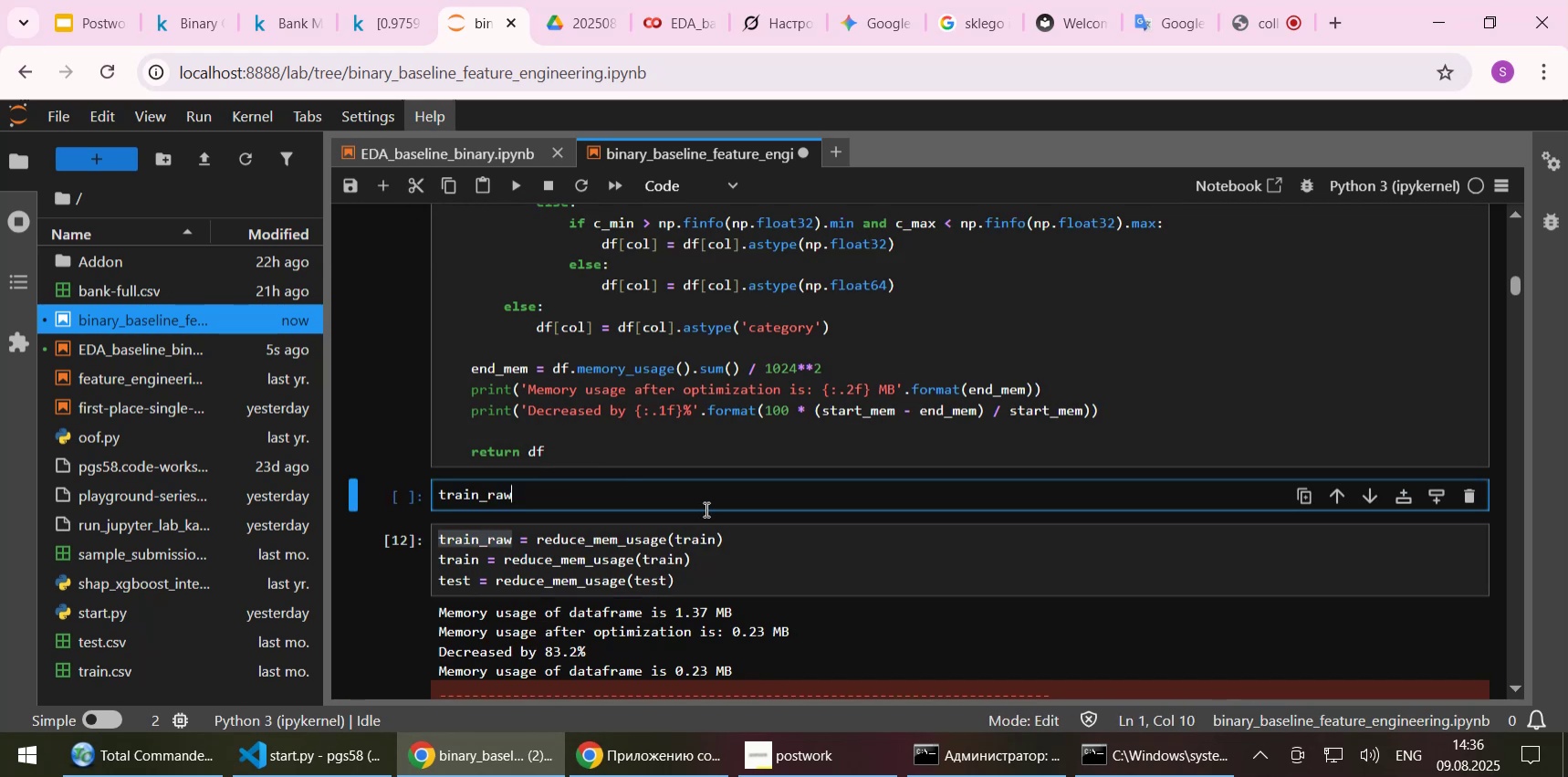 
key(Space)
 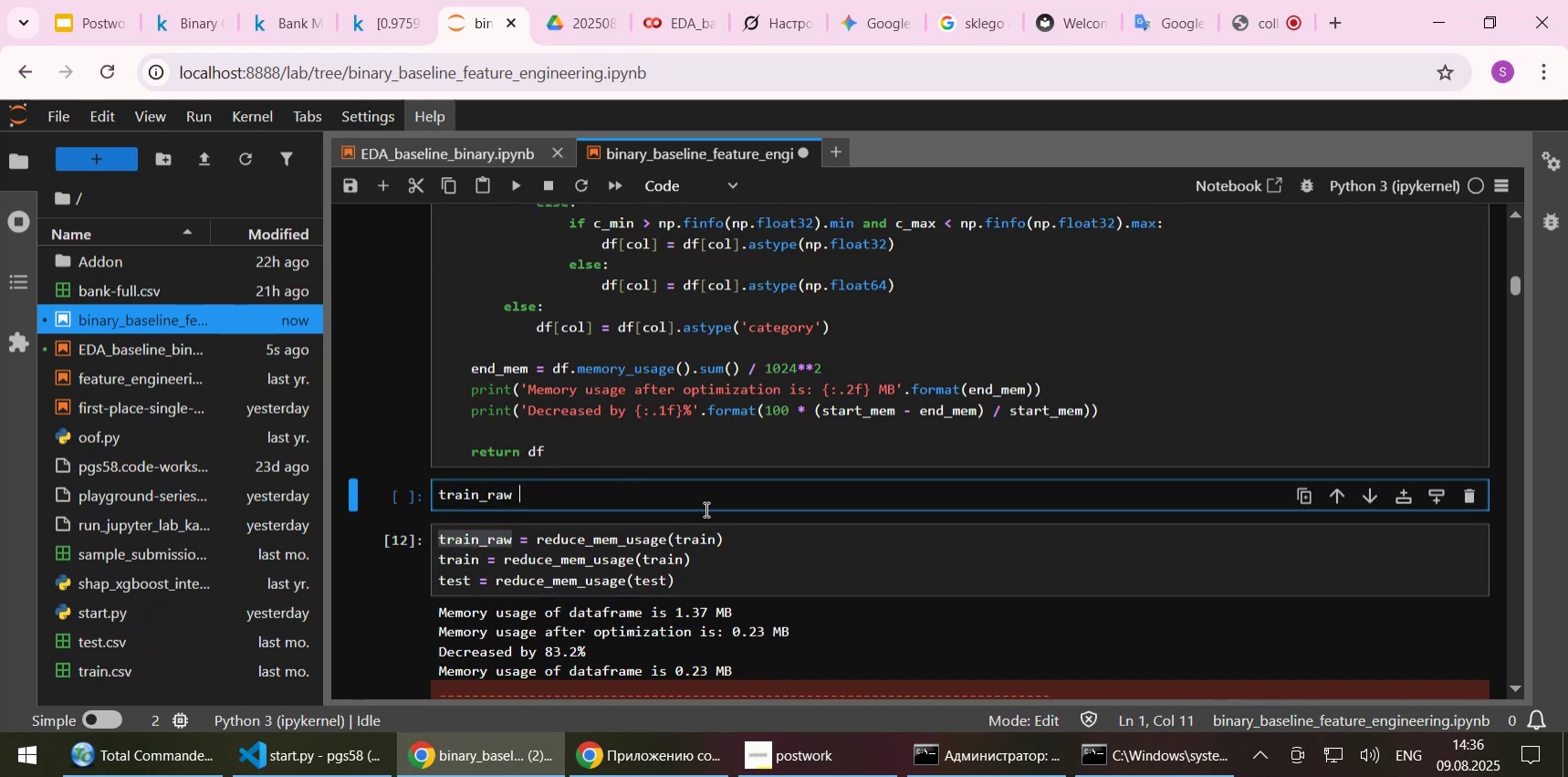 
key(Equal)
 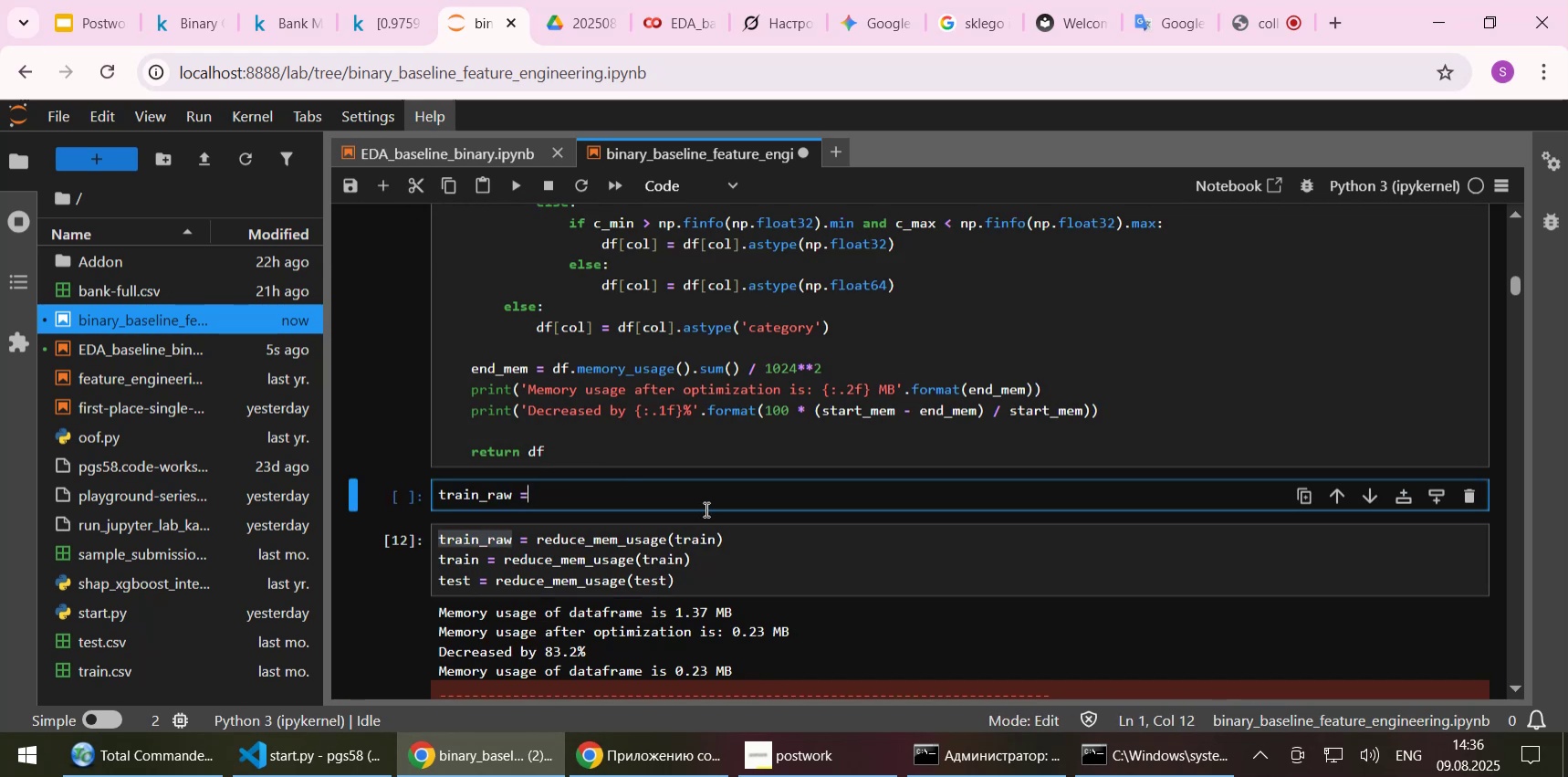 
key(Space)
 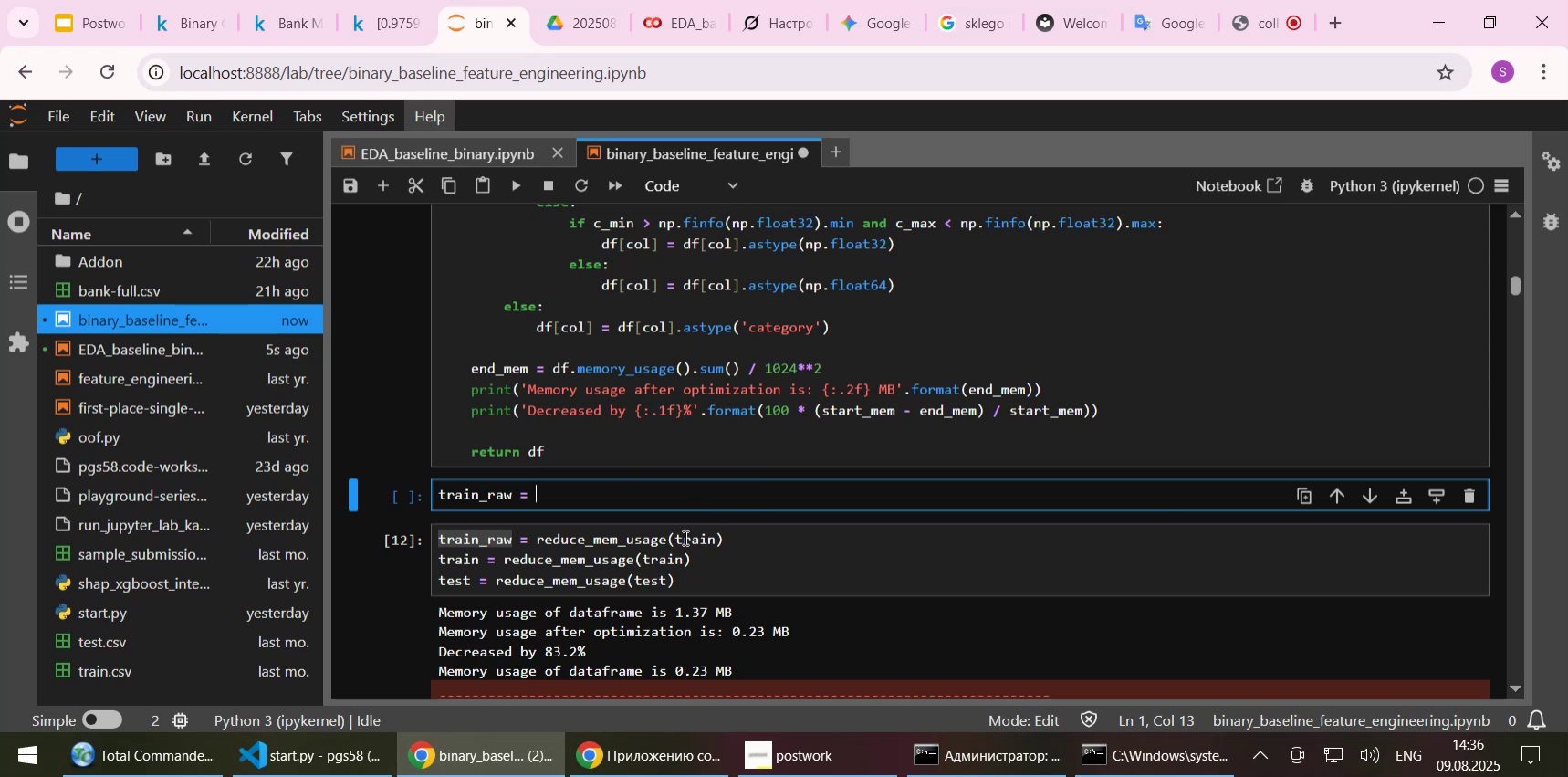 
double_click([693, 537])
 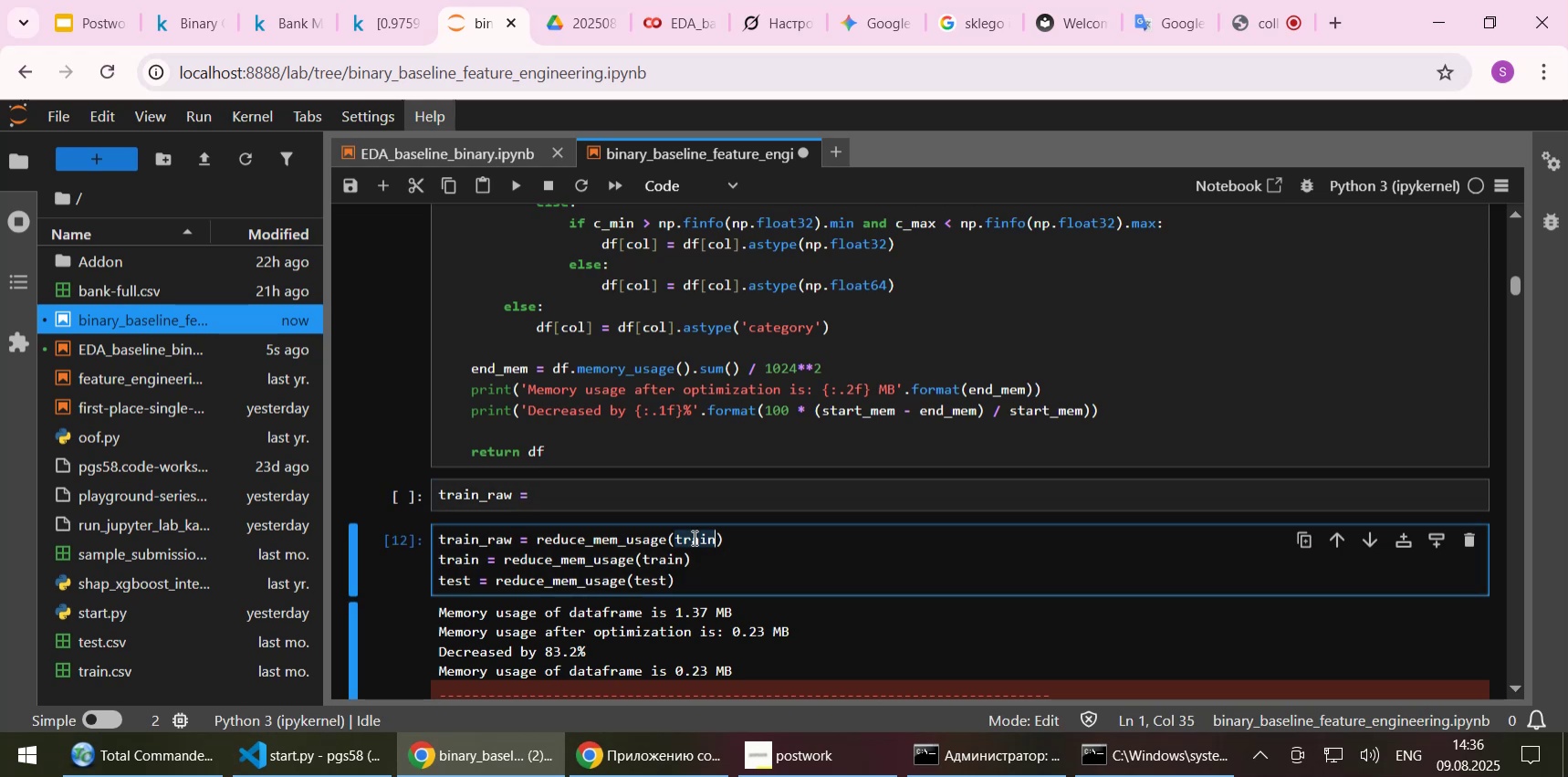 
key(Control+C)
 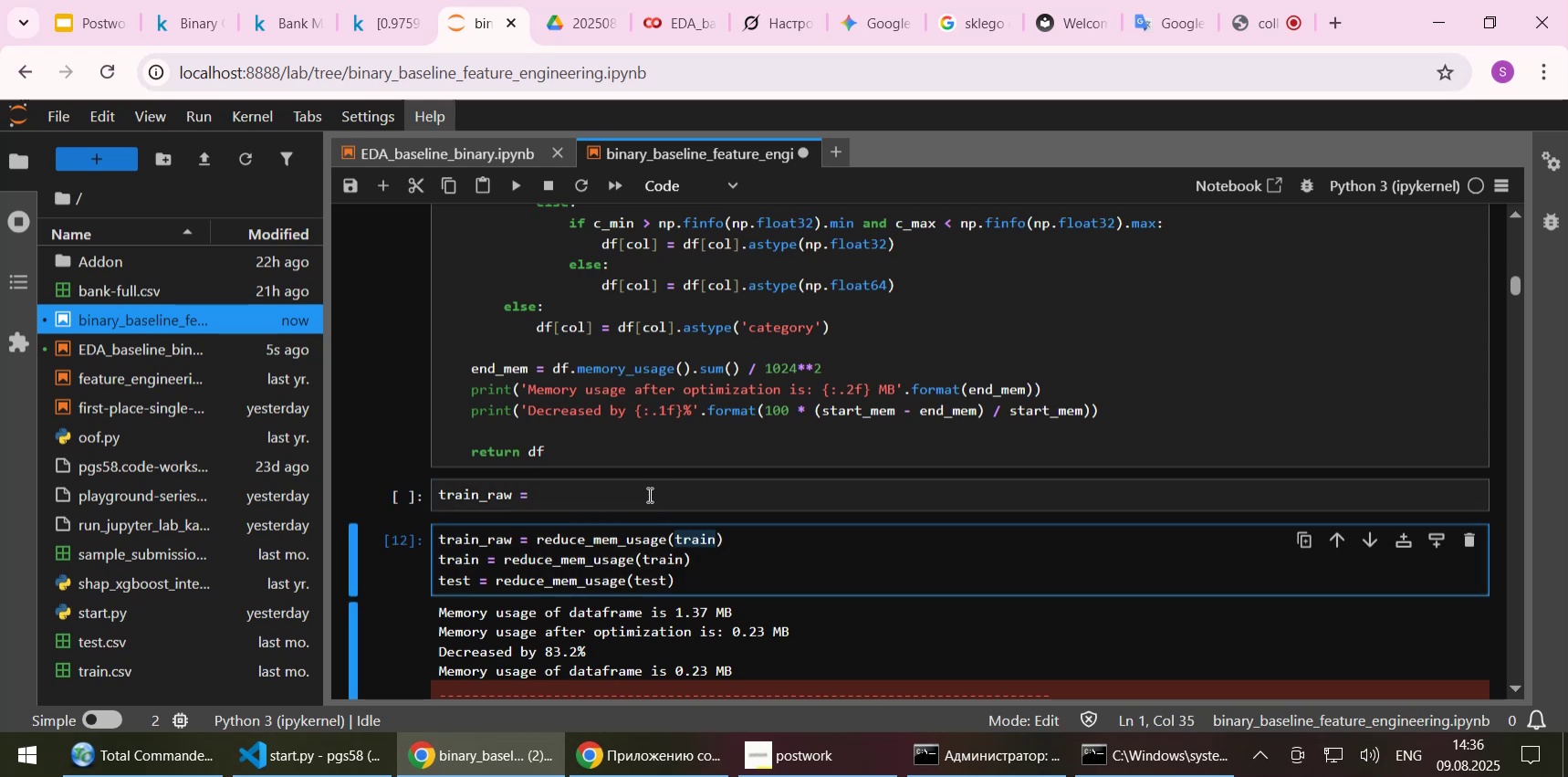 
left_click([648, 494])
 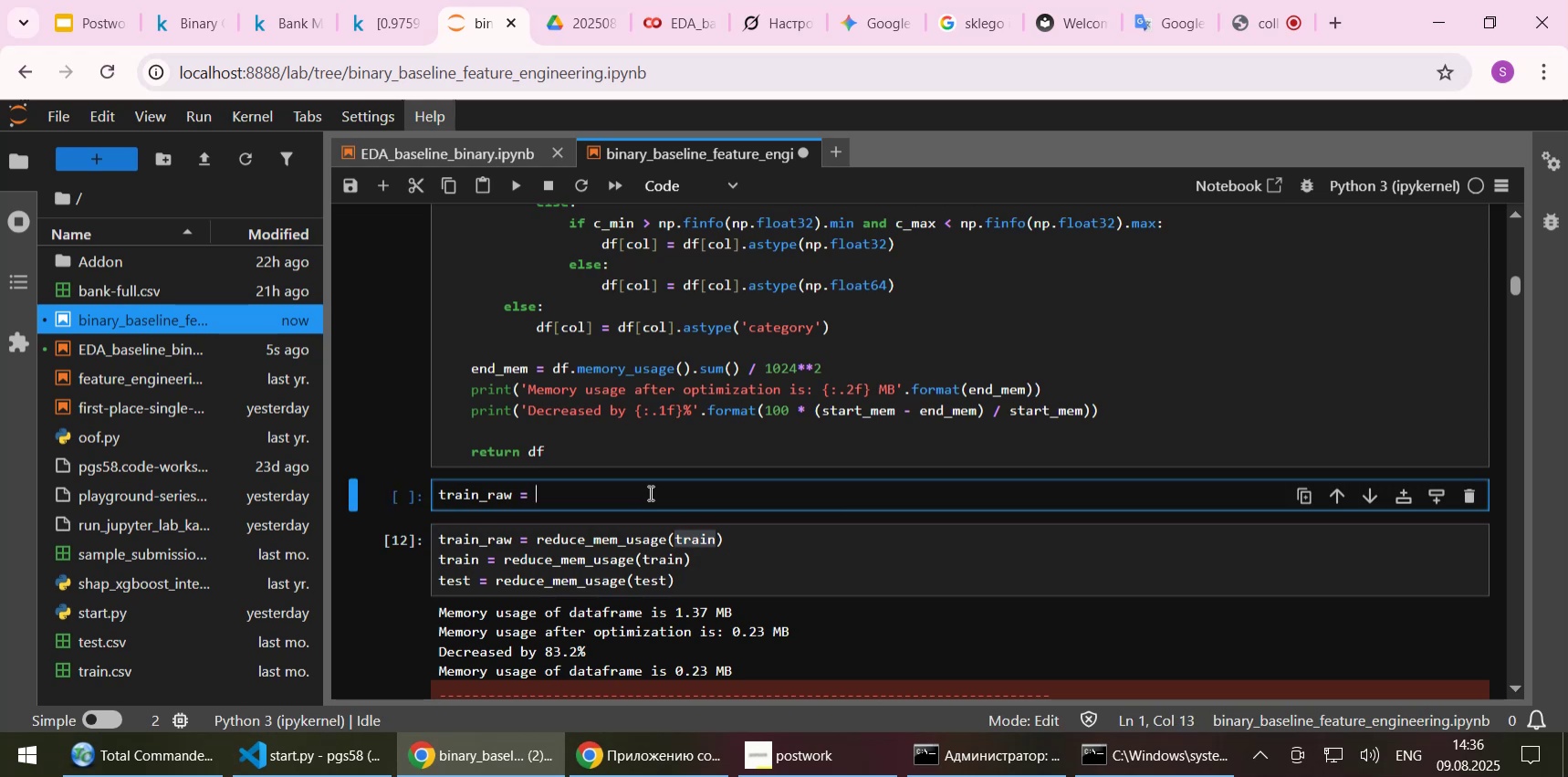 
key(Control+ControlLeft)
 